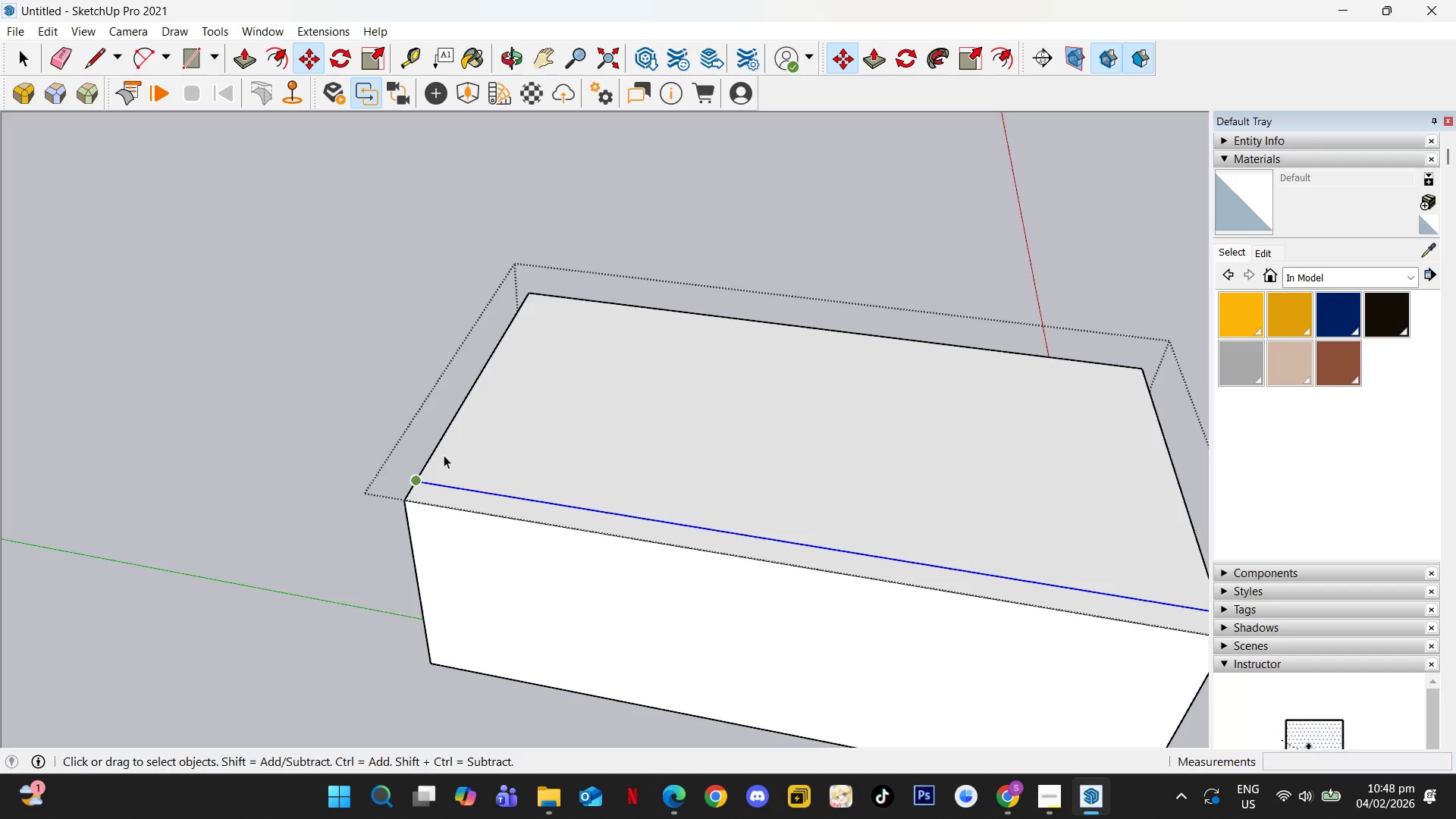 
left_click([513, 430])
 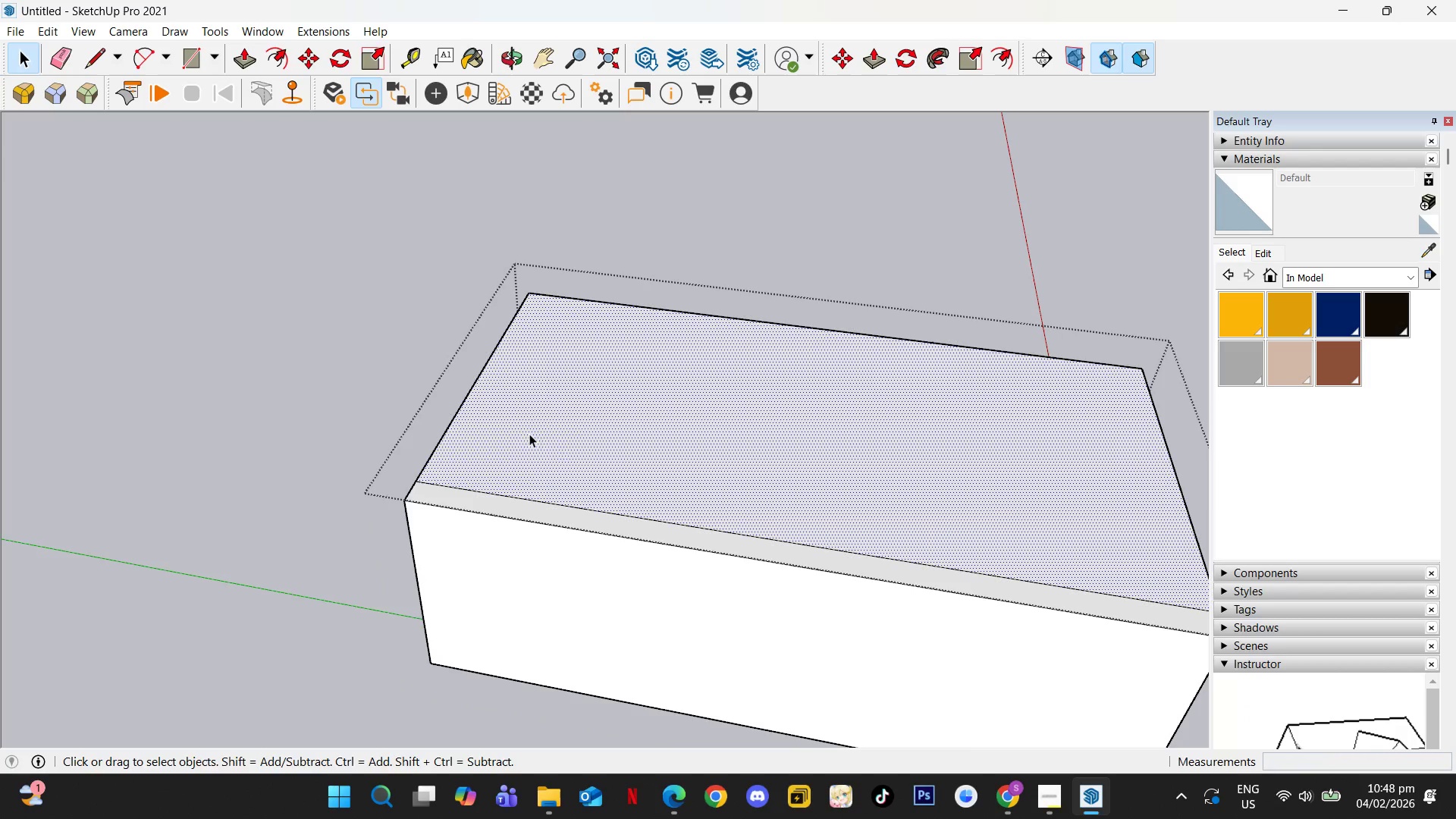 
key(Escape)
 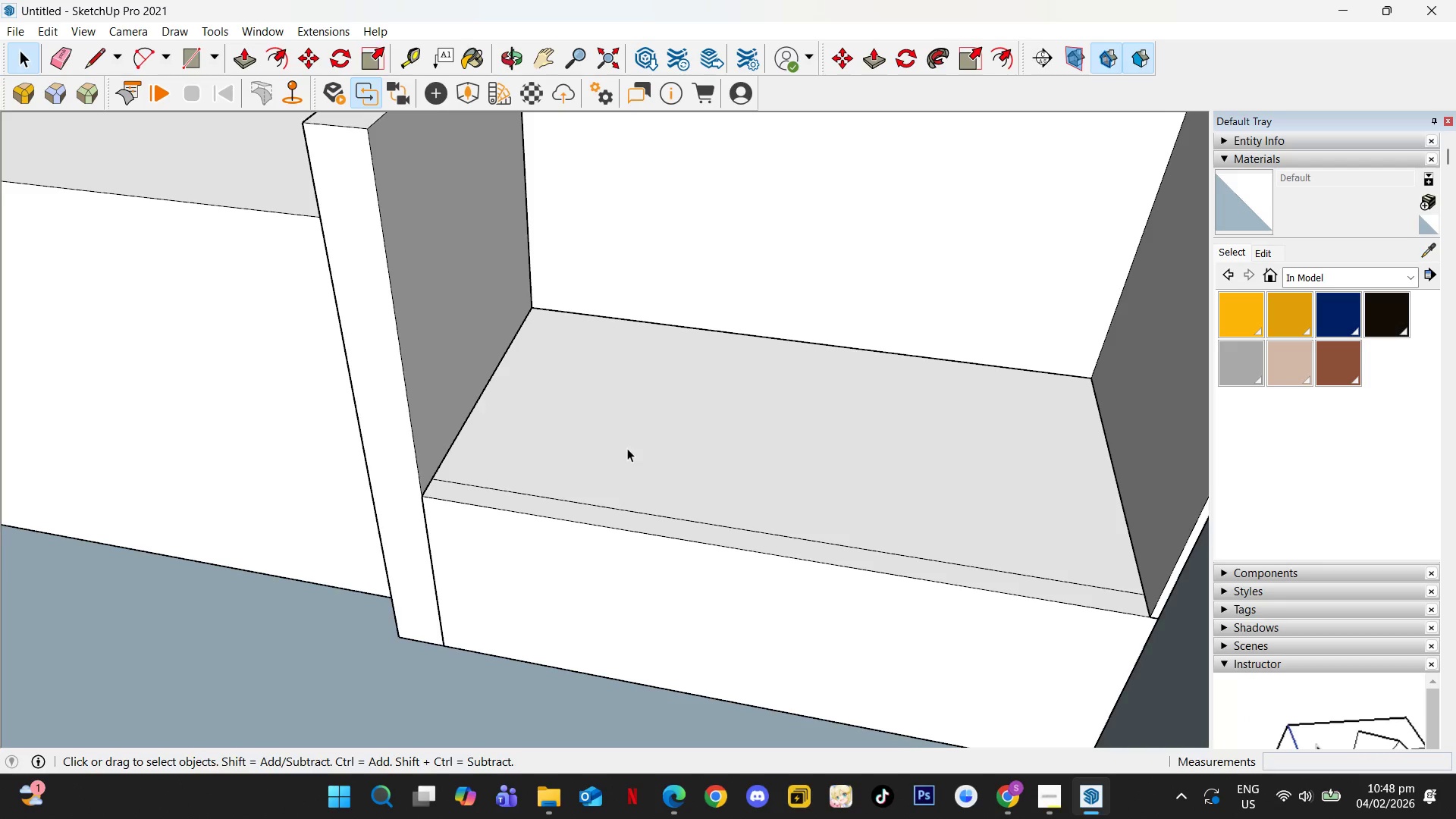 
scroll: coordinate [588, 456], scroll_direction: down, amount: 1.0
 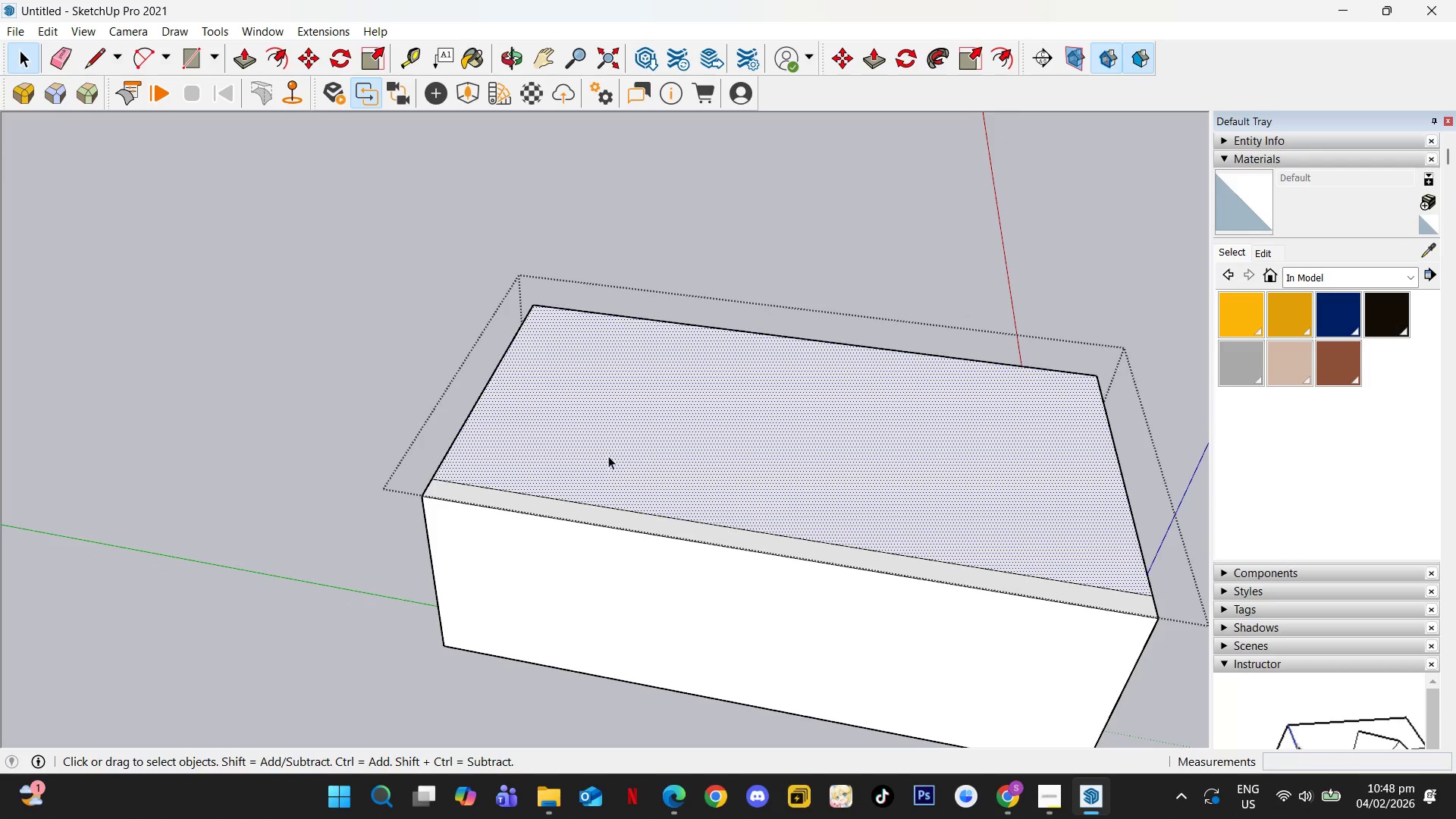 
hold_key(key=ShiftLeft, duration=0.48)
scroll: coordinate [626, 447], scroll_direction: up, amount: 1.0
 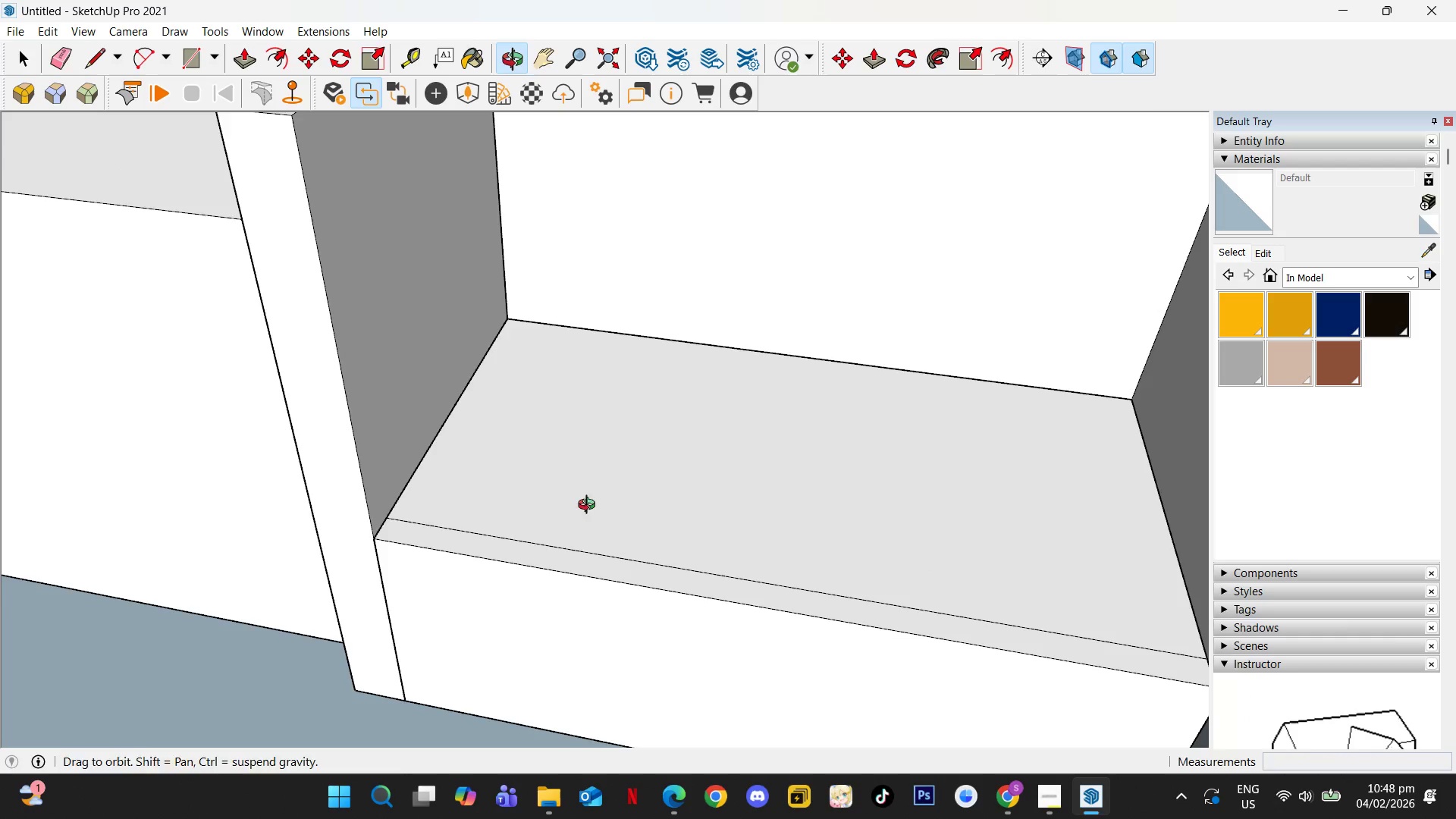 
double_click([522, 556])
 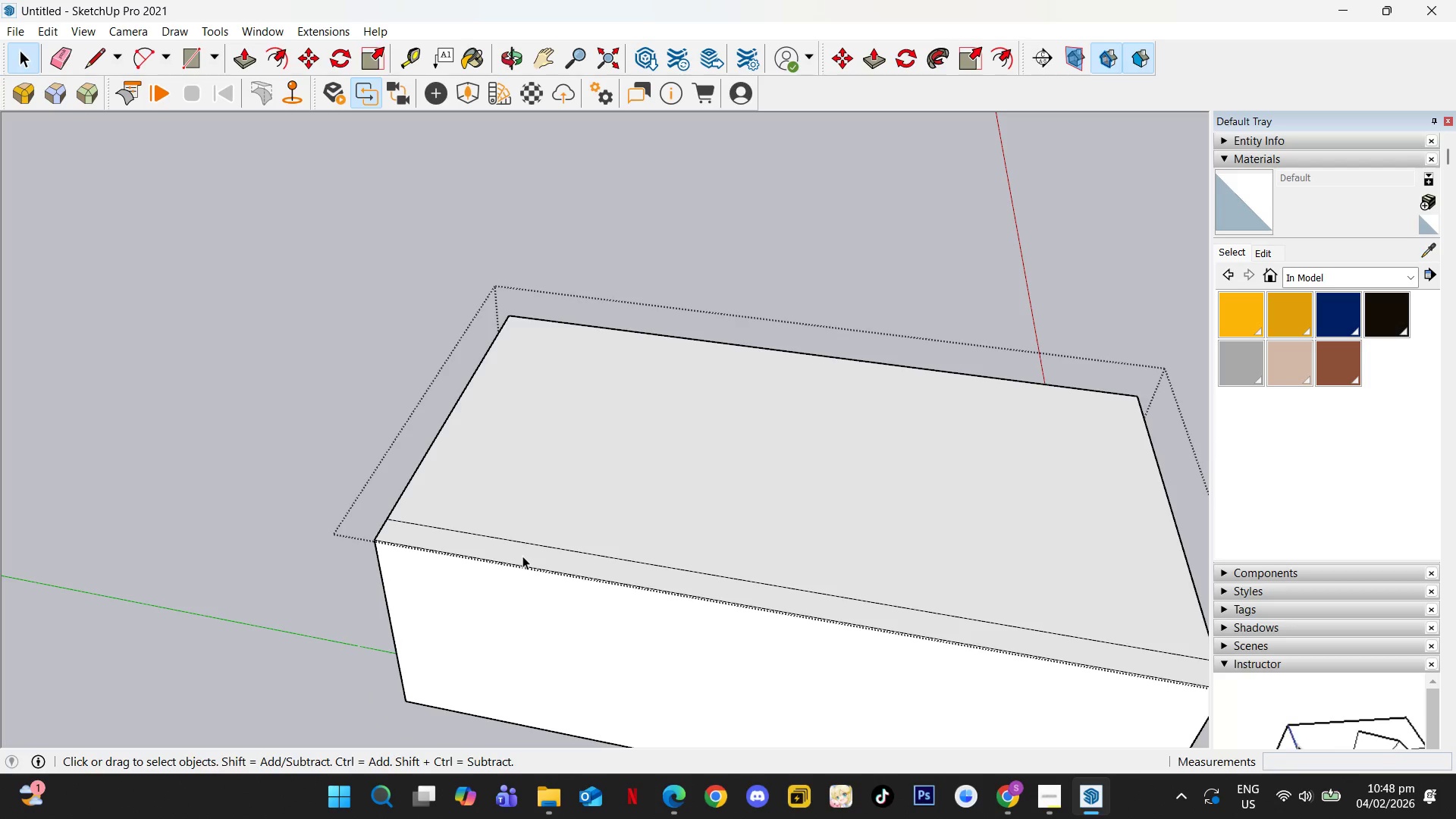 
triple_click([522, 556])
 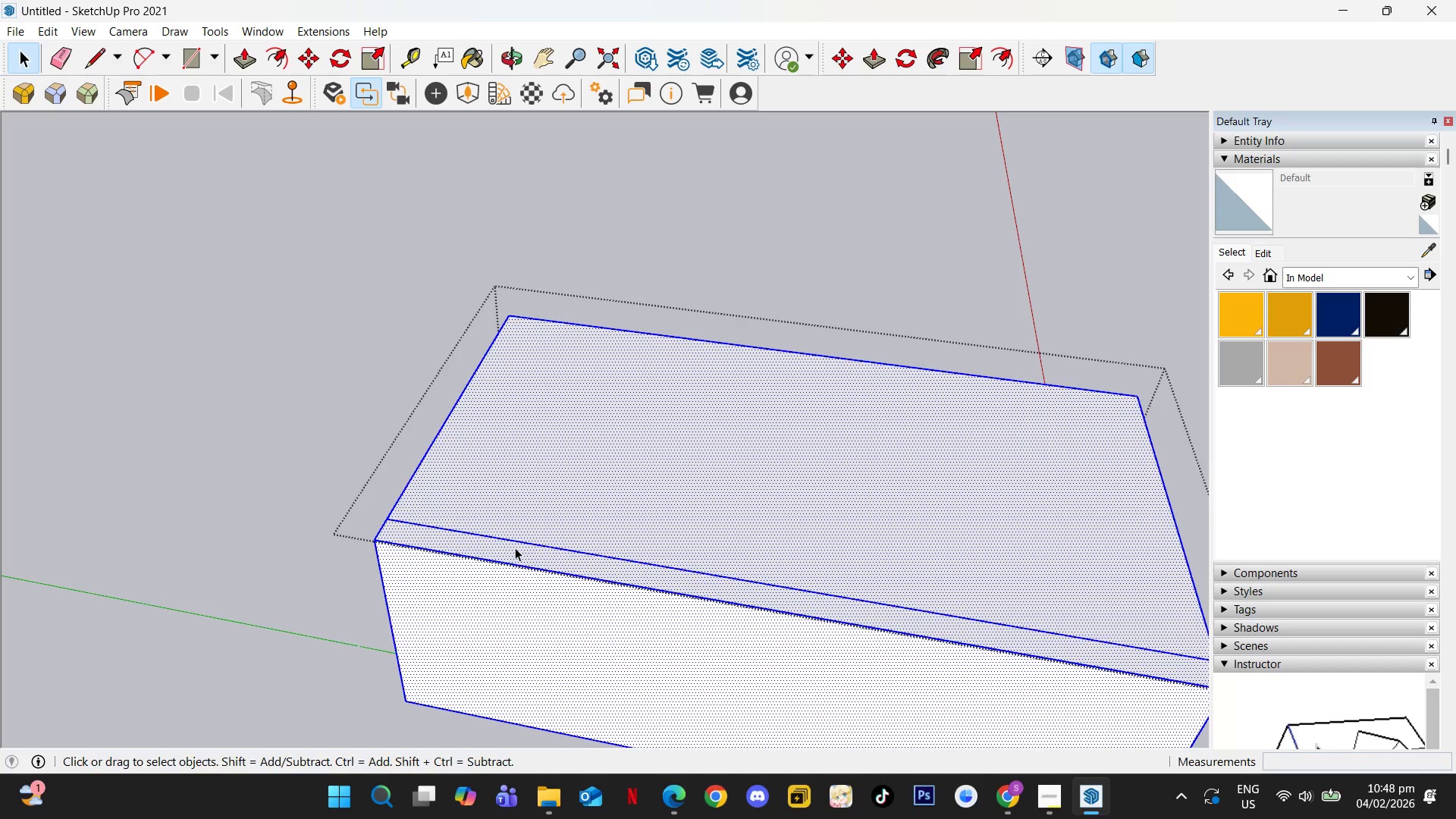 
triple_click([515, 548])
 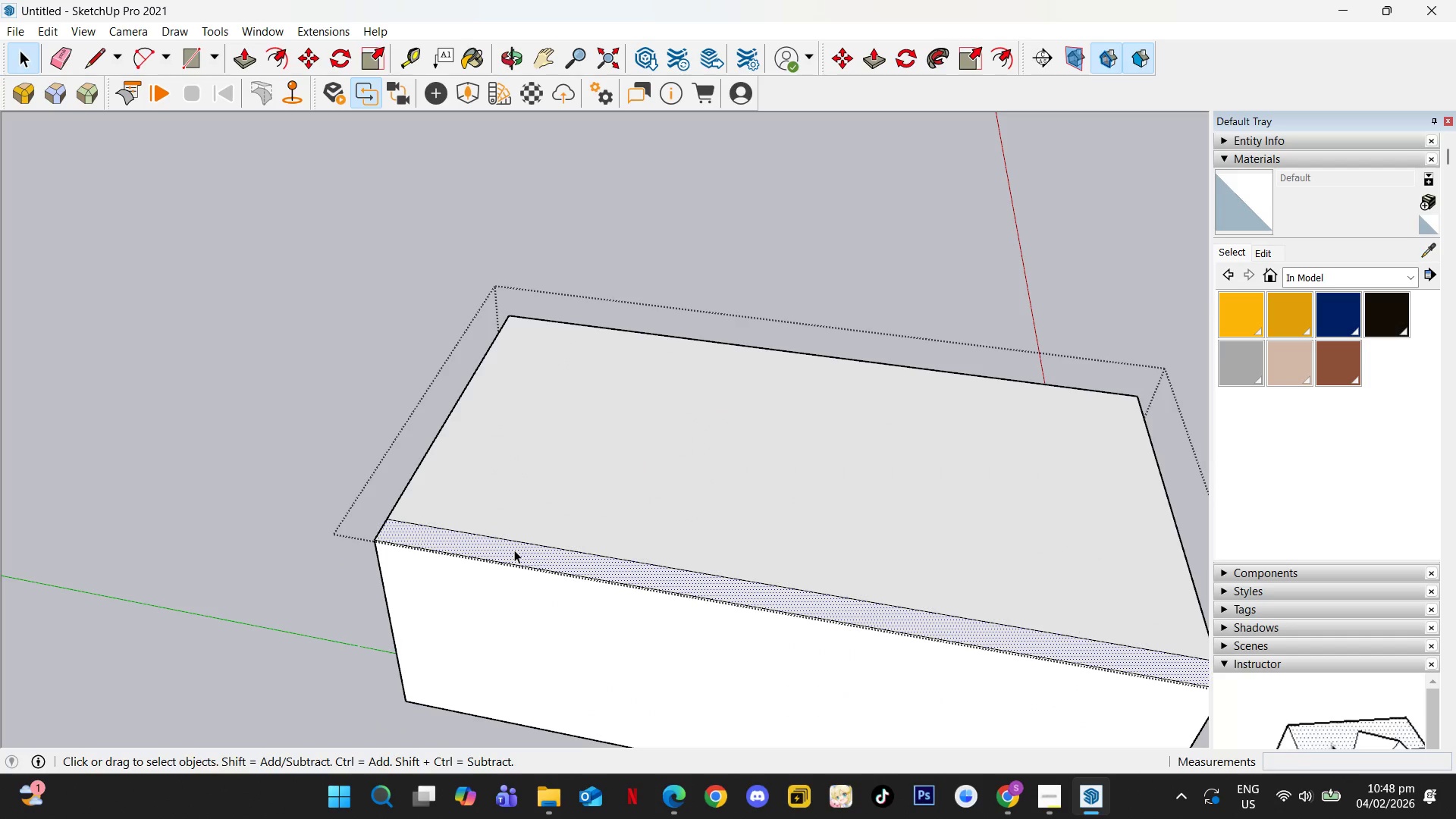 
key(P)
 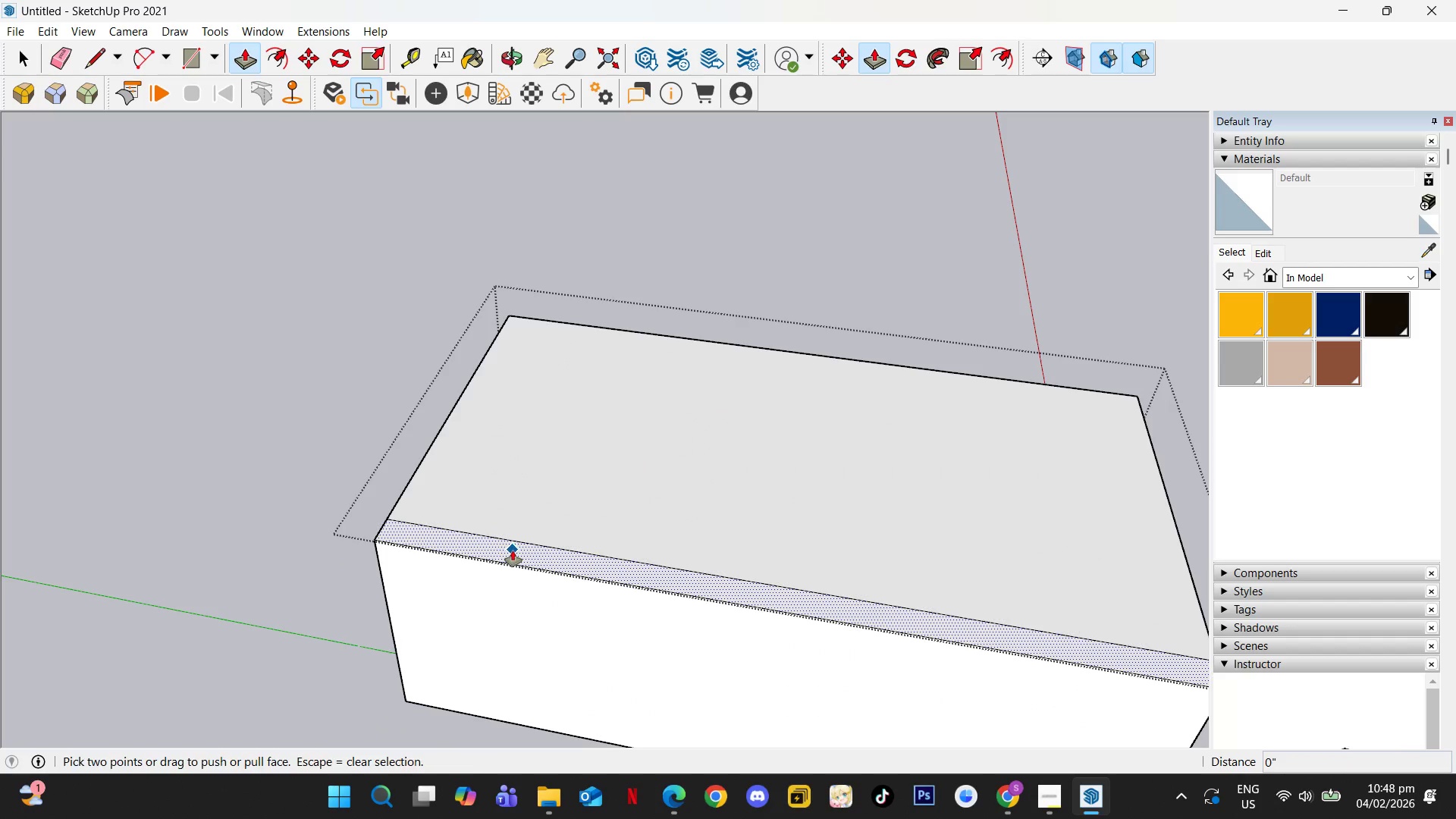 
left_click([513, 551])
 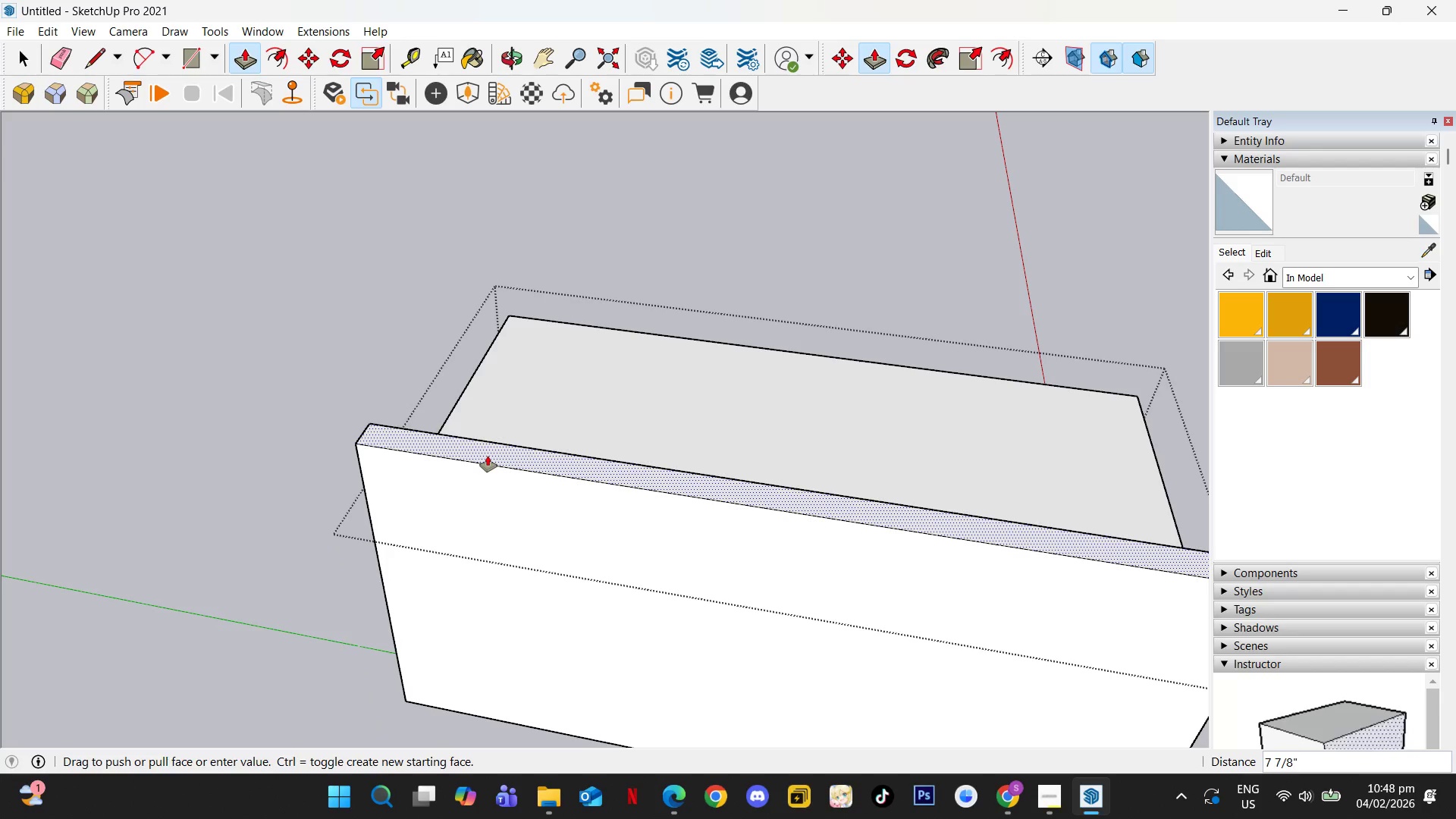 
key(Numpad3)
 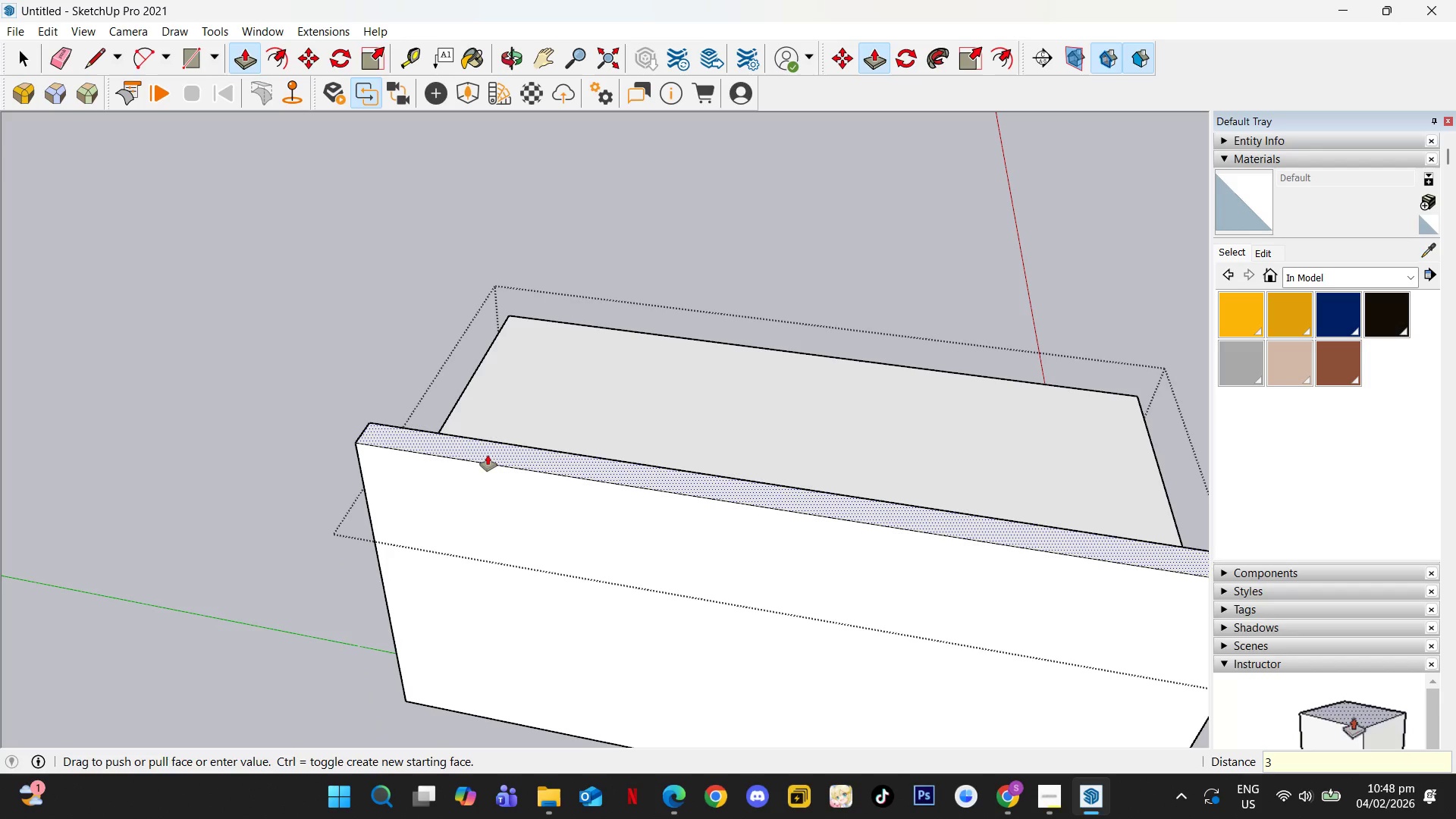 
key(NumpadEnter)
 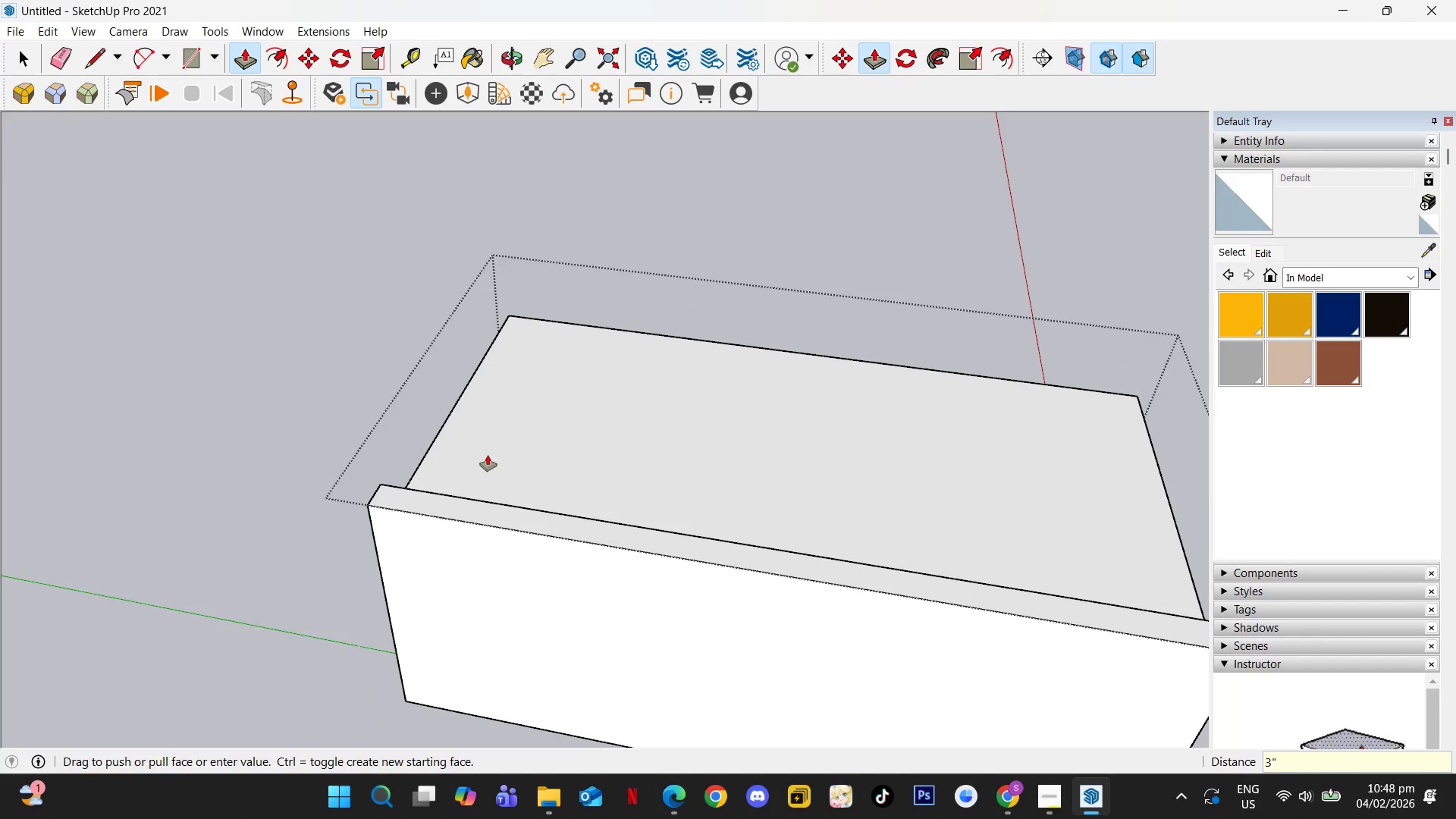 
key(Space)
 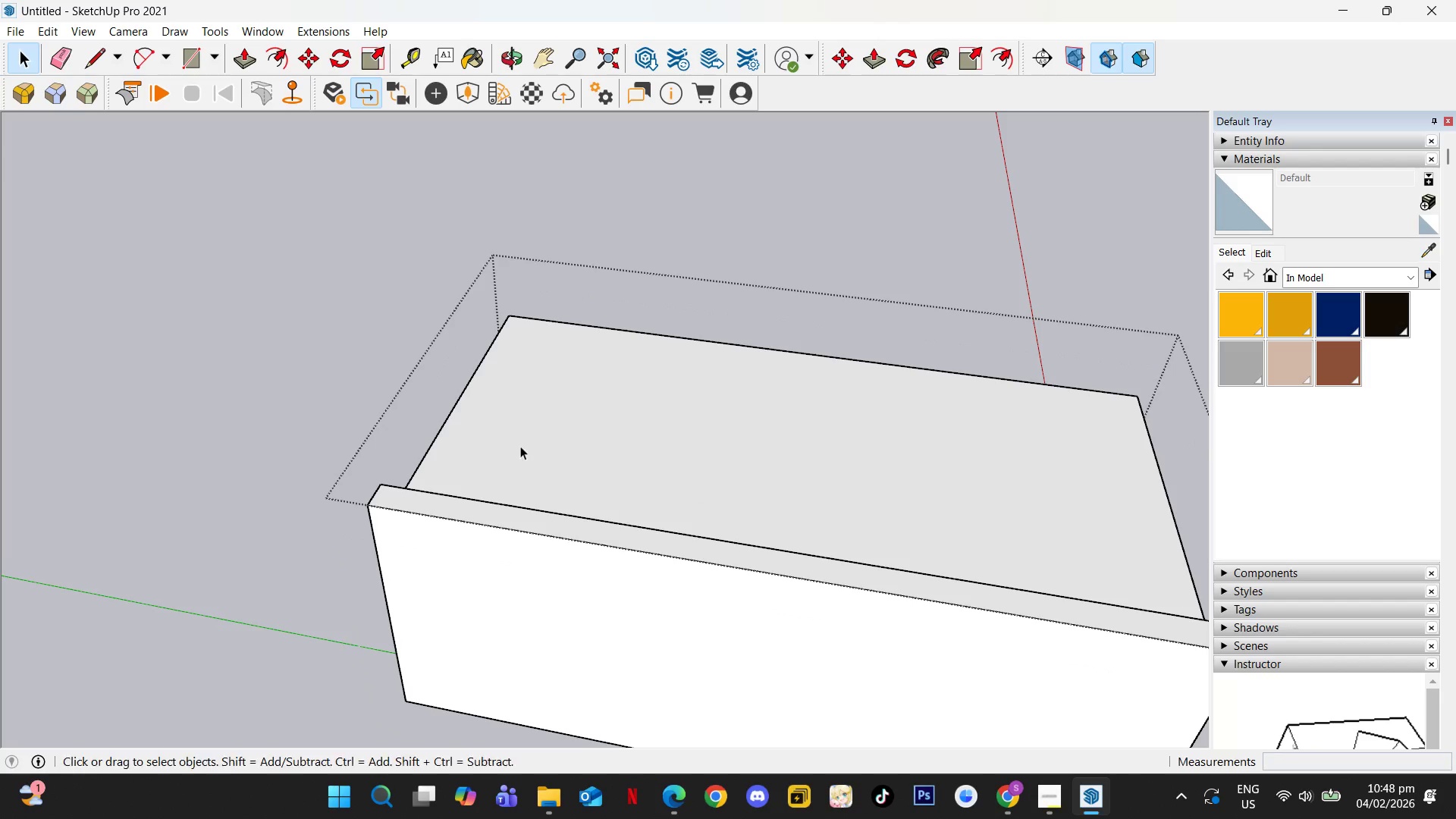 
key(Escape)
 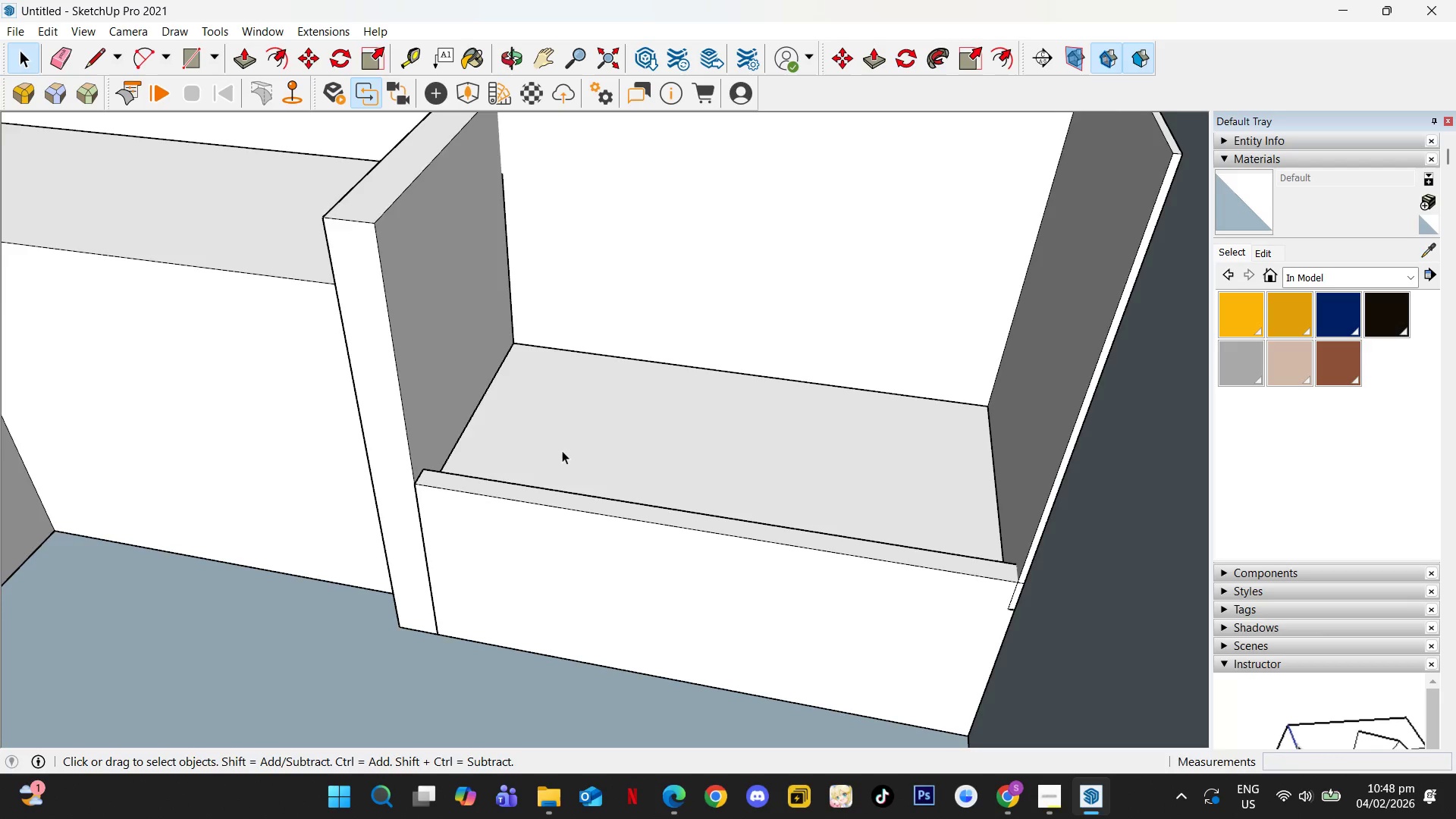 
scroll: coordinate [579, 467], scroll_direction: down, amount: 5.0
 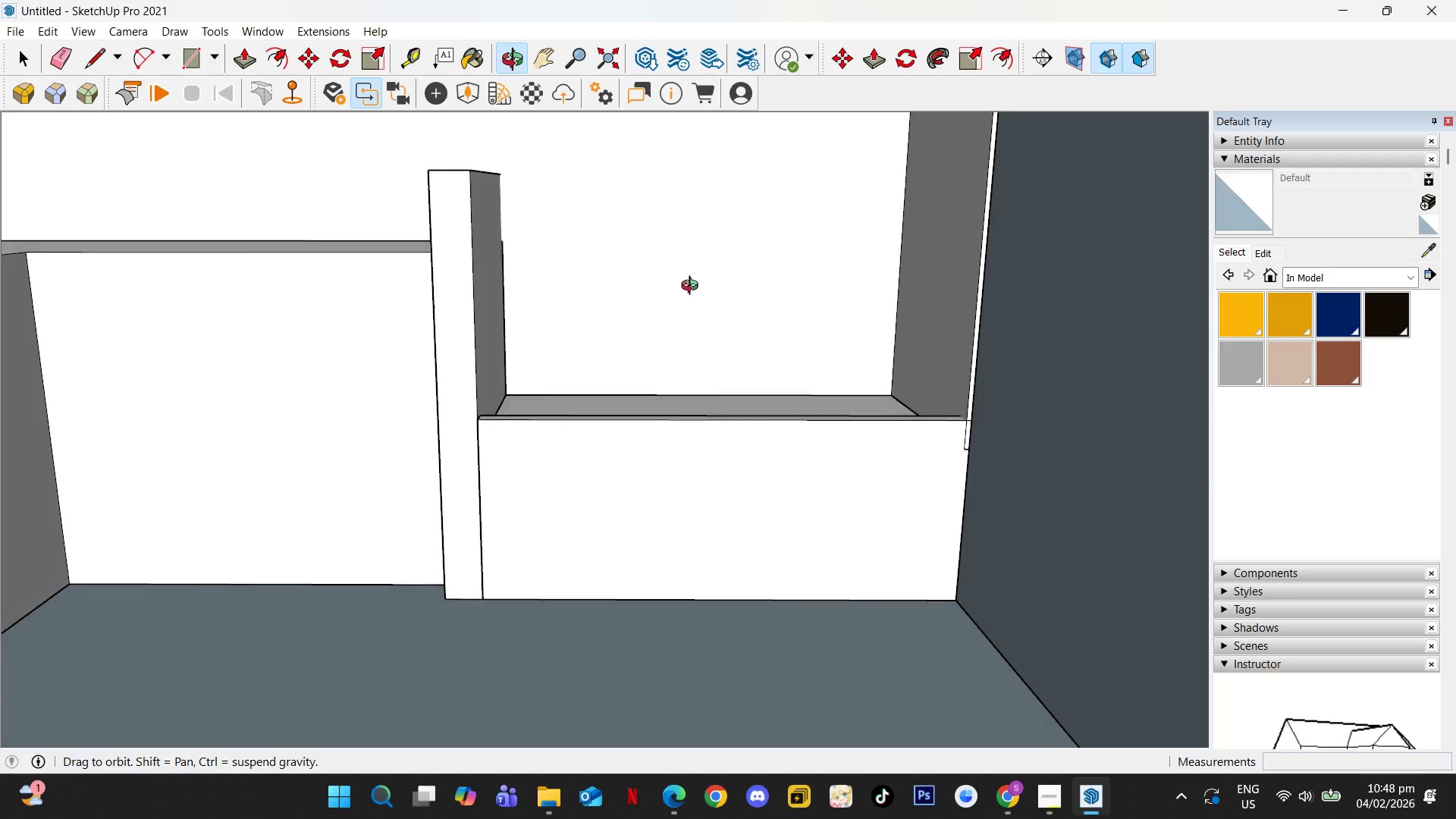 
left_click([966, 418])
 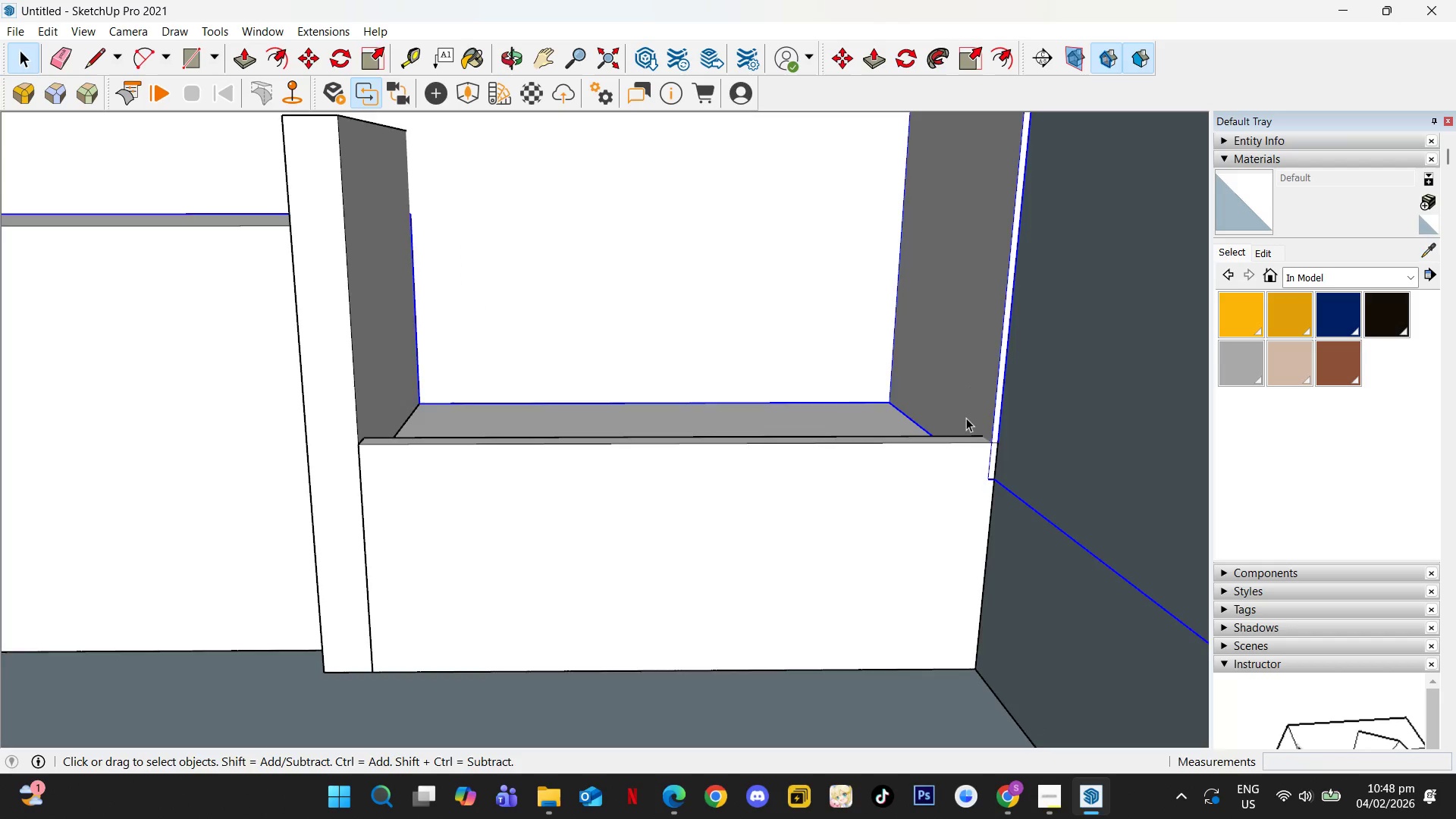 
scroll: coordinate [890, 353], scroll_direction: up, amount: 2.0
 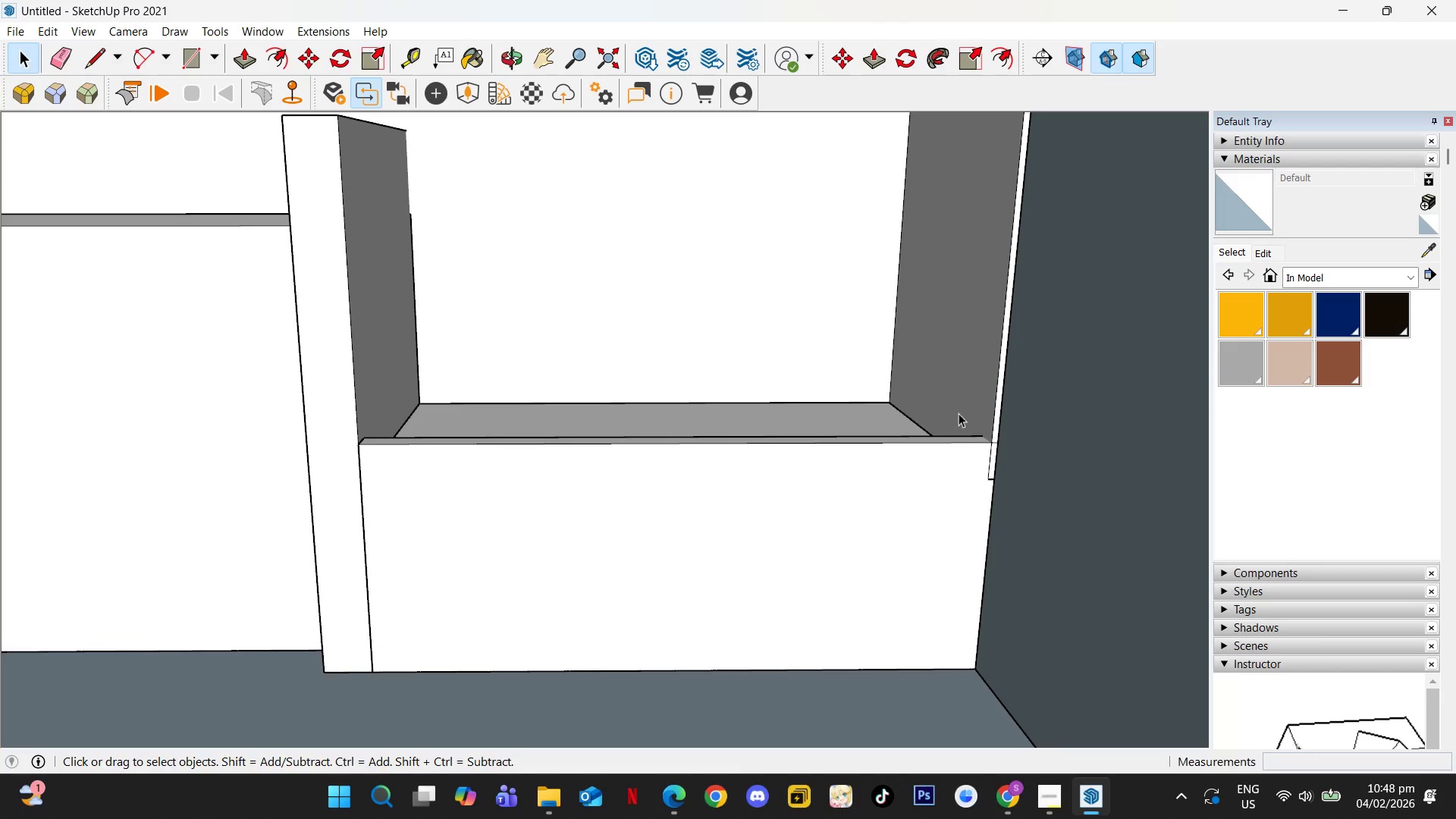 
double_click([966, 418])
 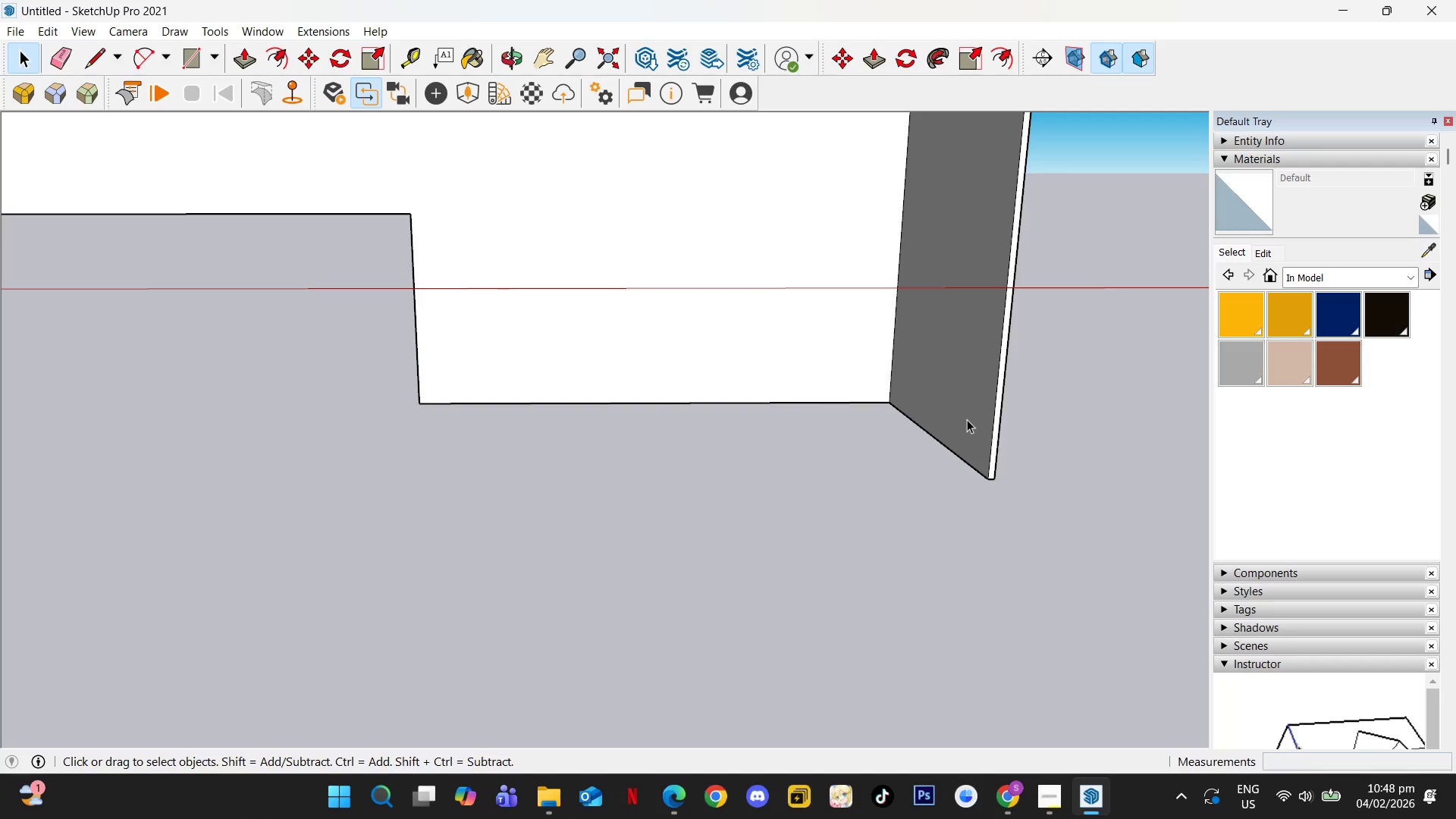 
scroll: coordinate [999, 463], scroll_direction: up, amount: 7.0
 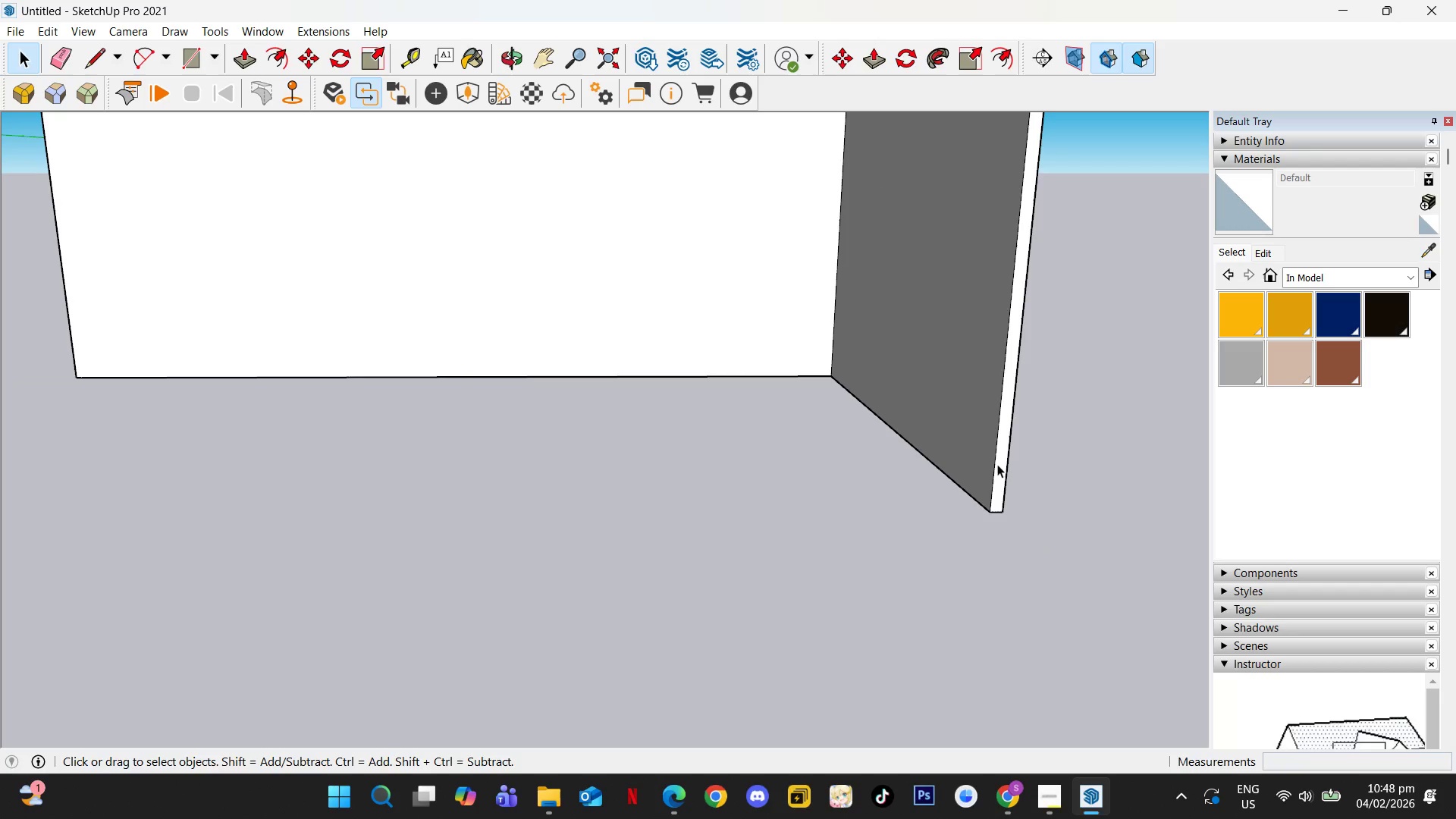 
type(rr)
 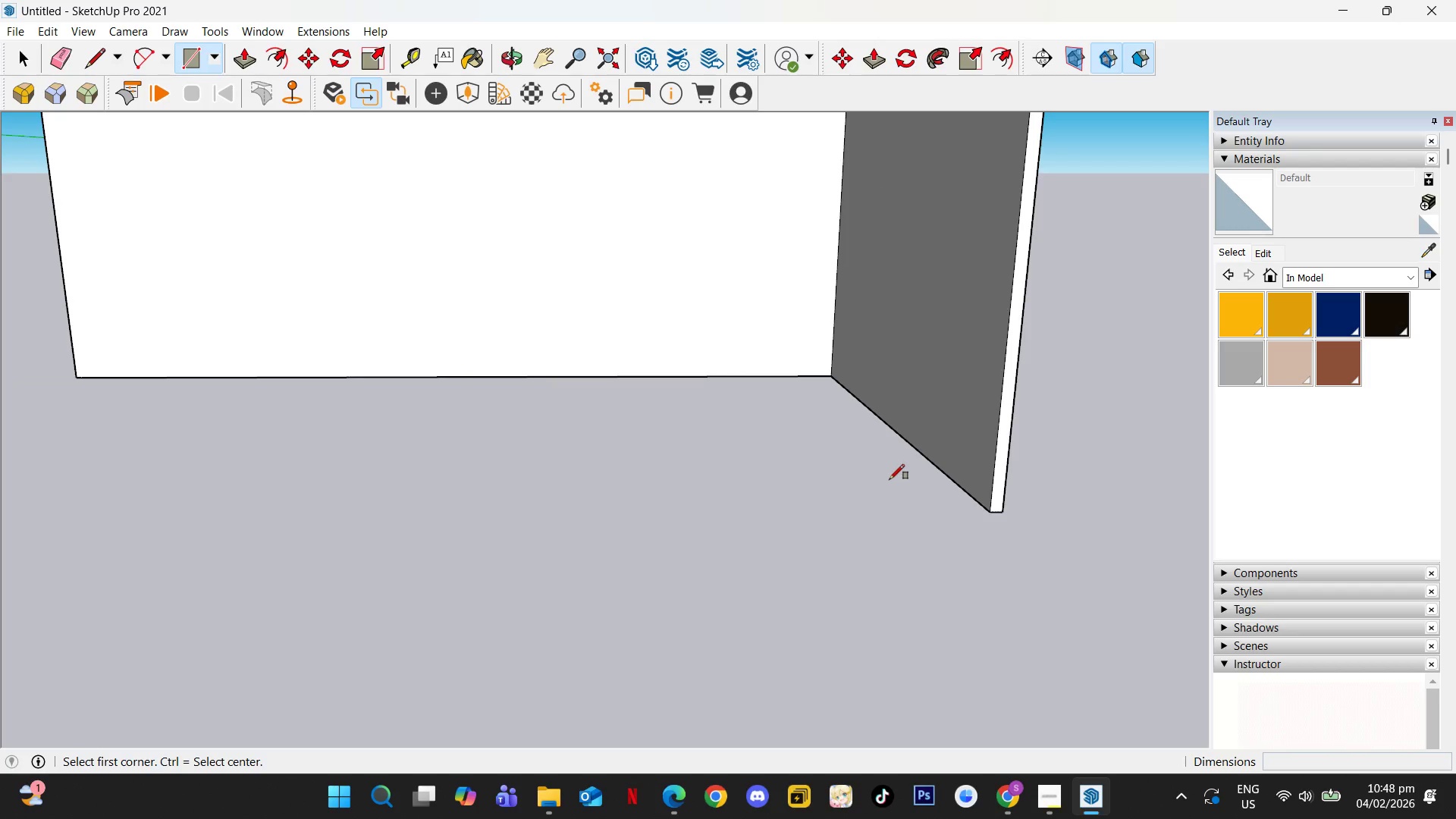 
key(ArrowLeft)
 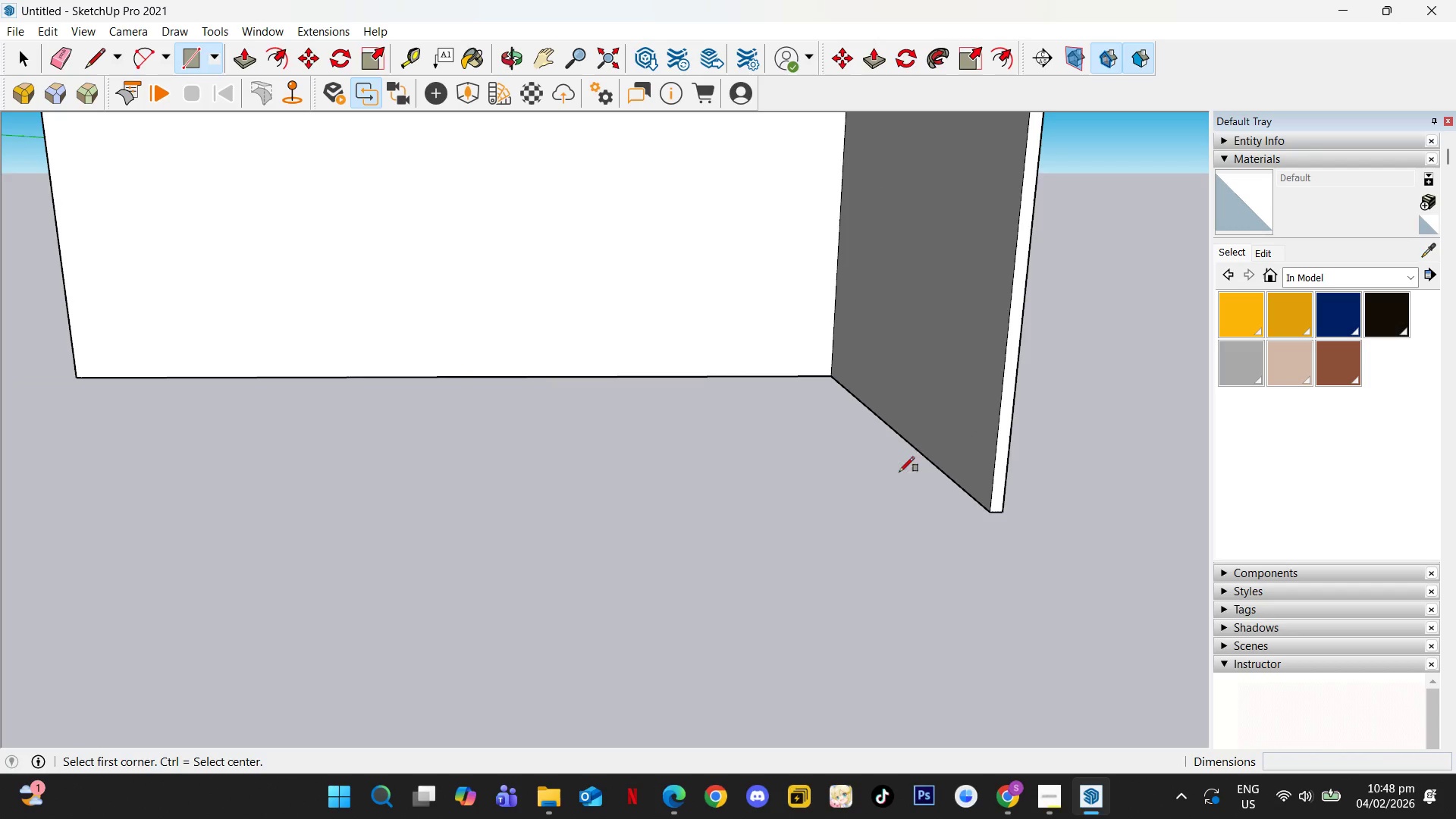 
key(ArrowRight)
 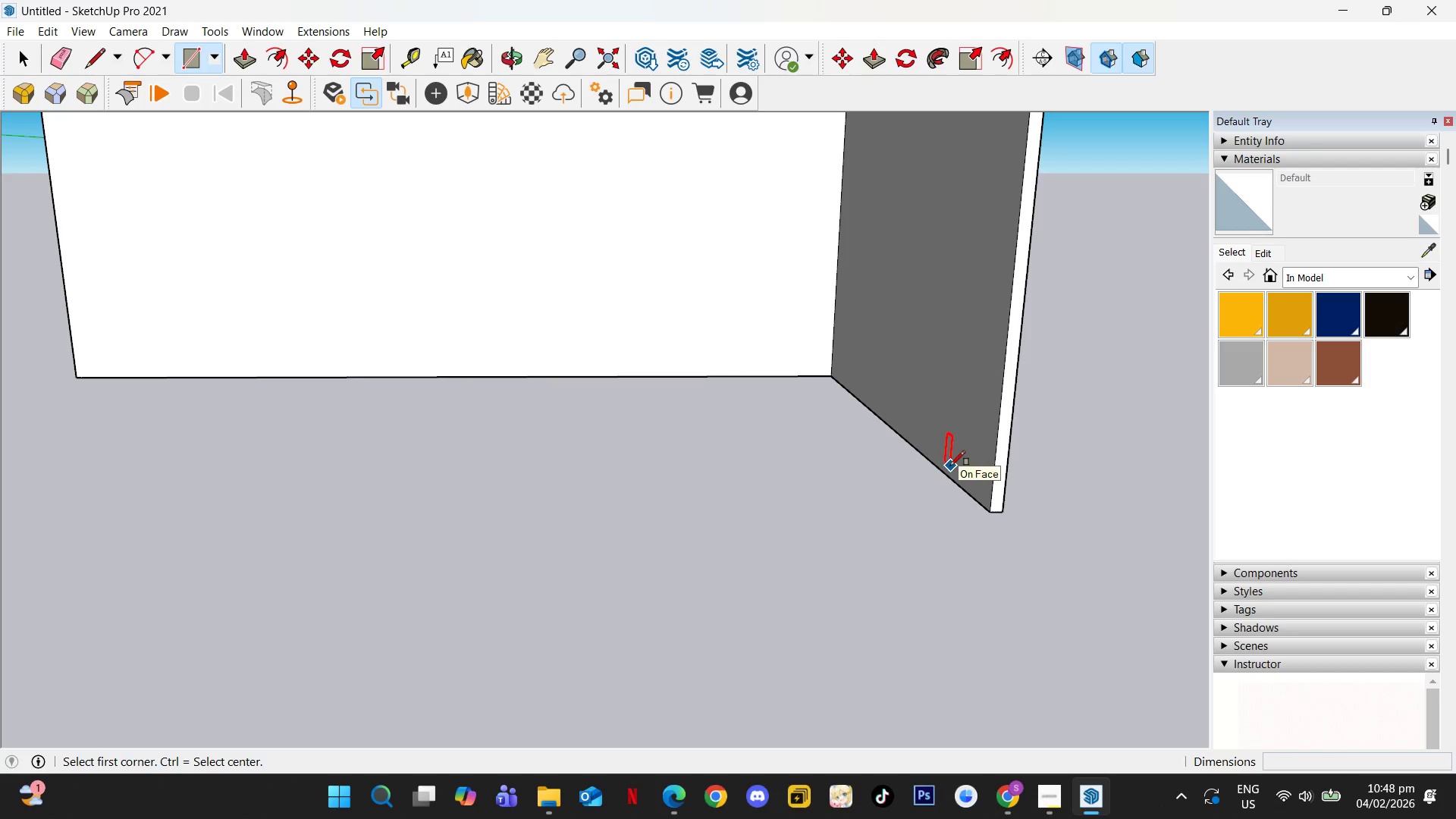 
key(F4)
 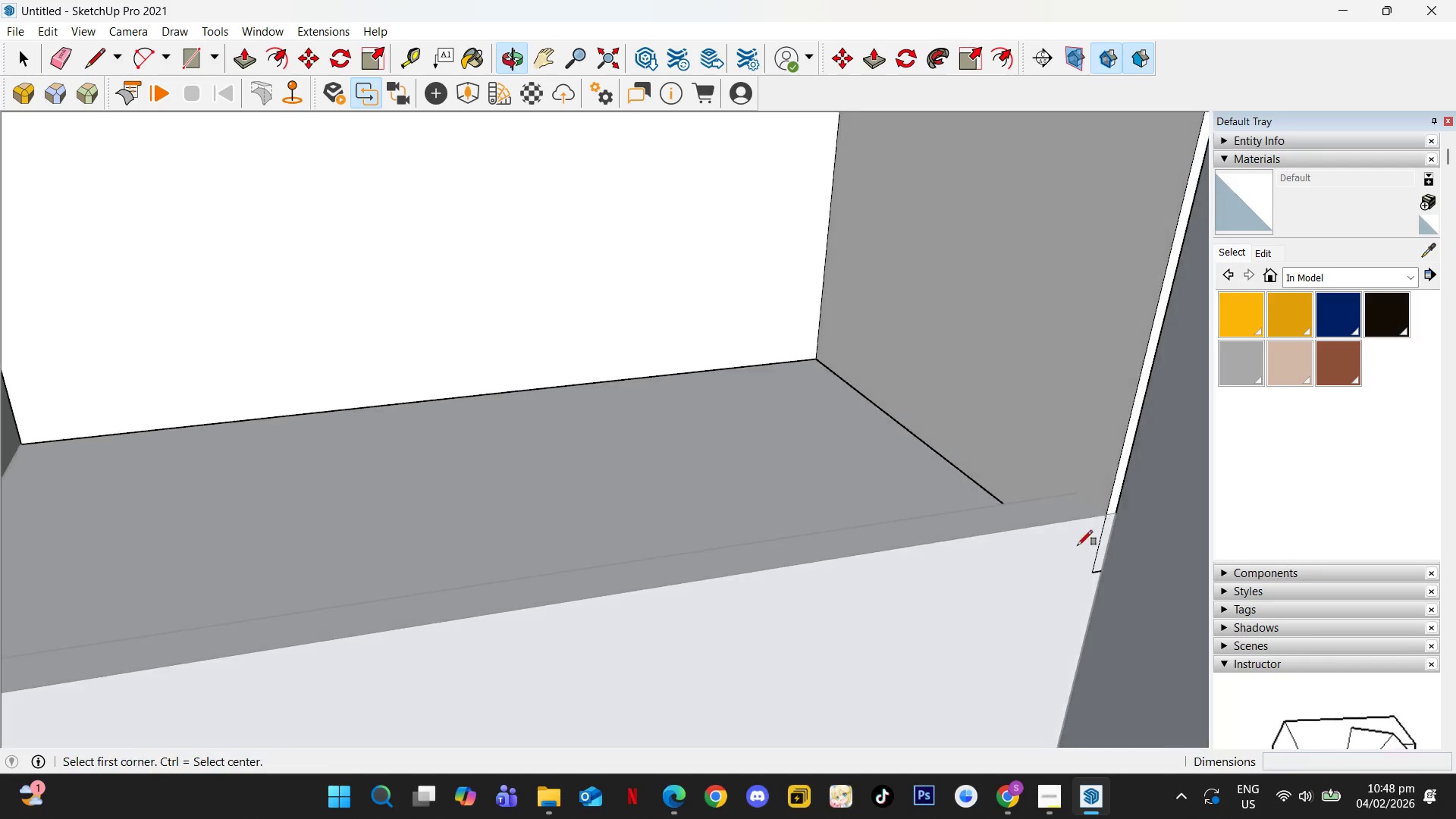 
scroll: coordinate [1146, 511], scroll_direction: up, amount: 2.0
 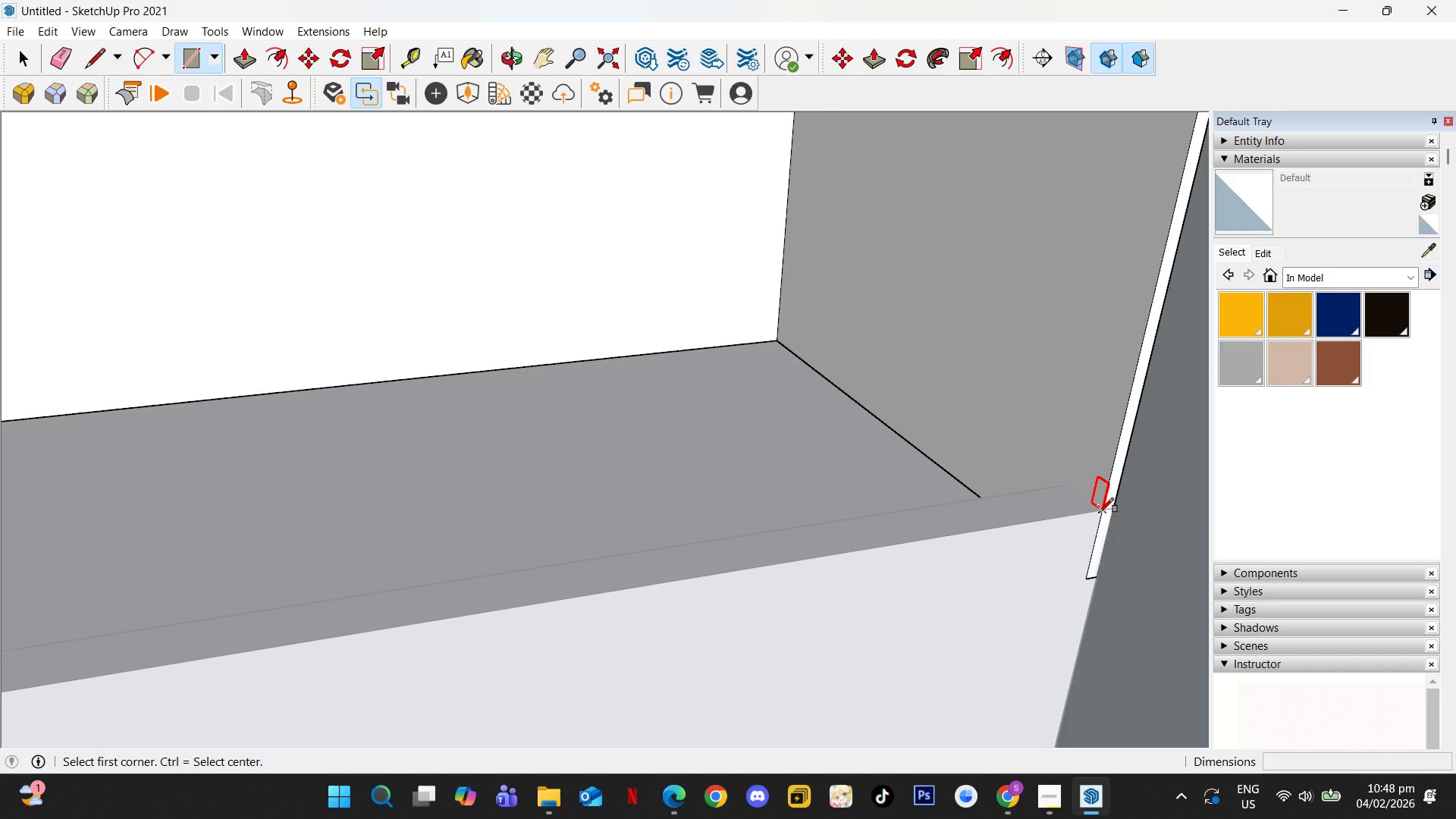 
left_click([1099, 513])
 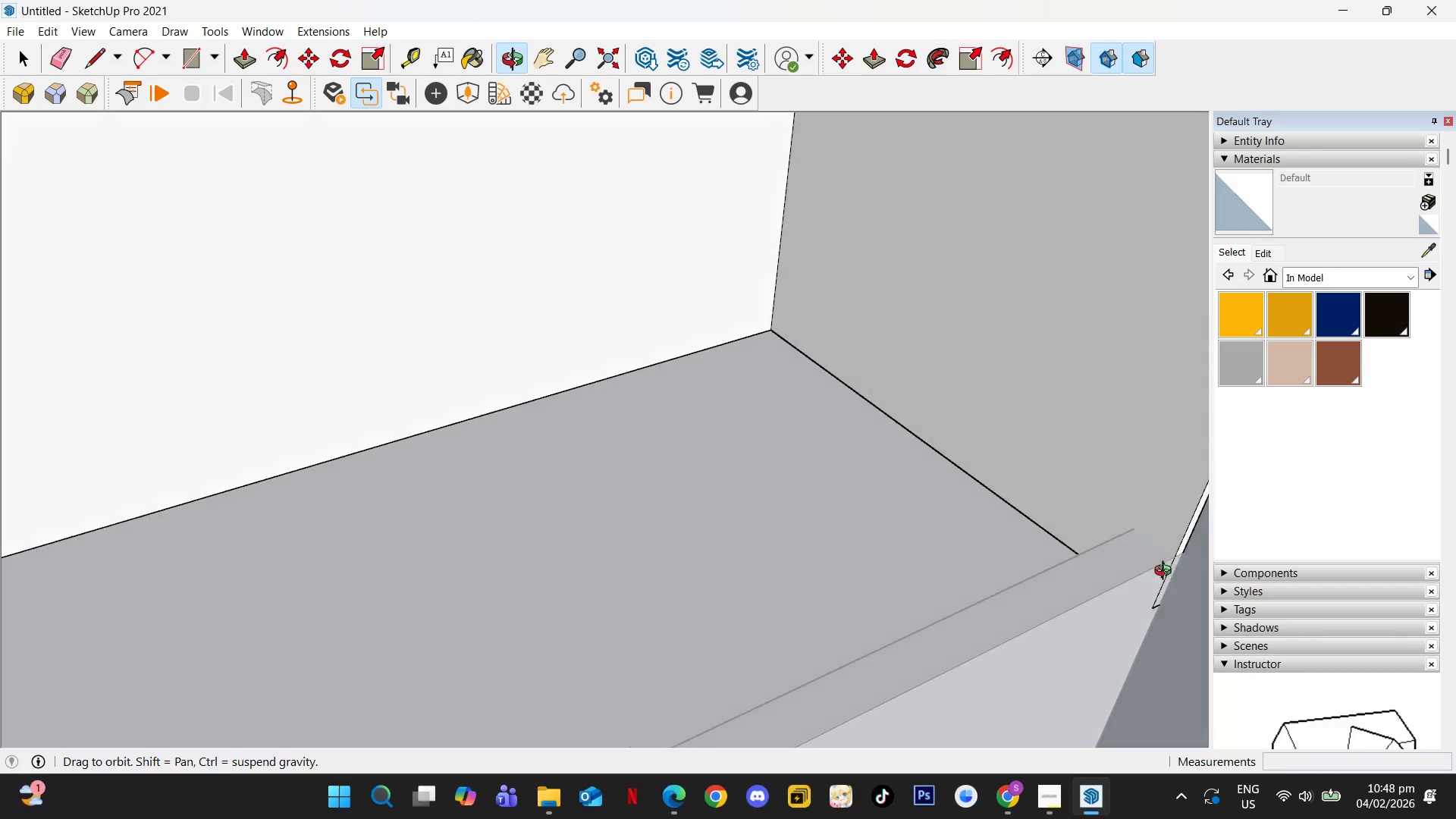 
key(Shift+ShiftLeft)
 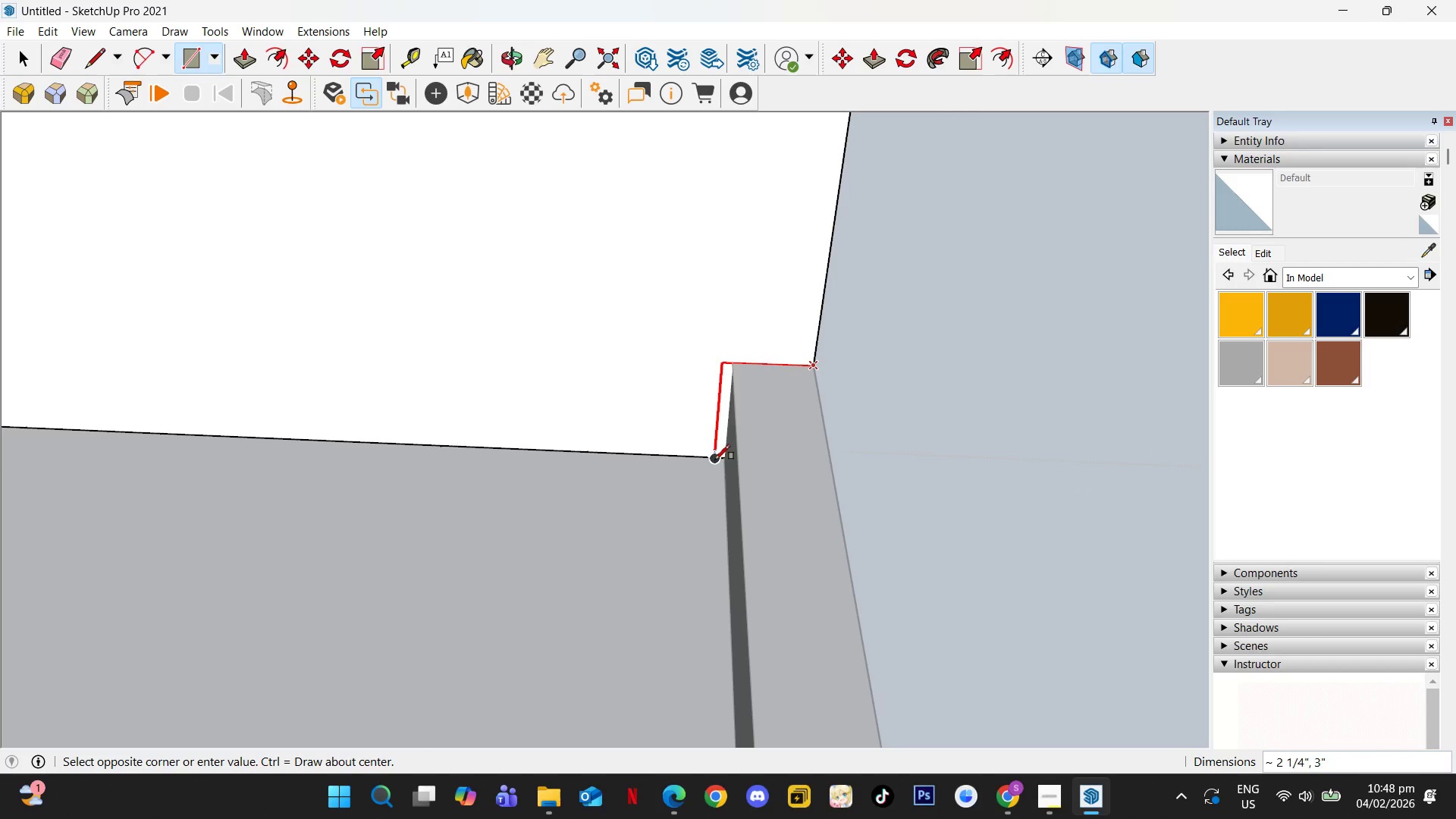 
scroll: coordinate [1069, 560], scroll_direction: up, amount: 8.0
 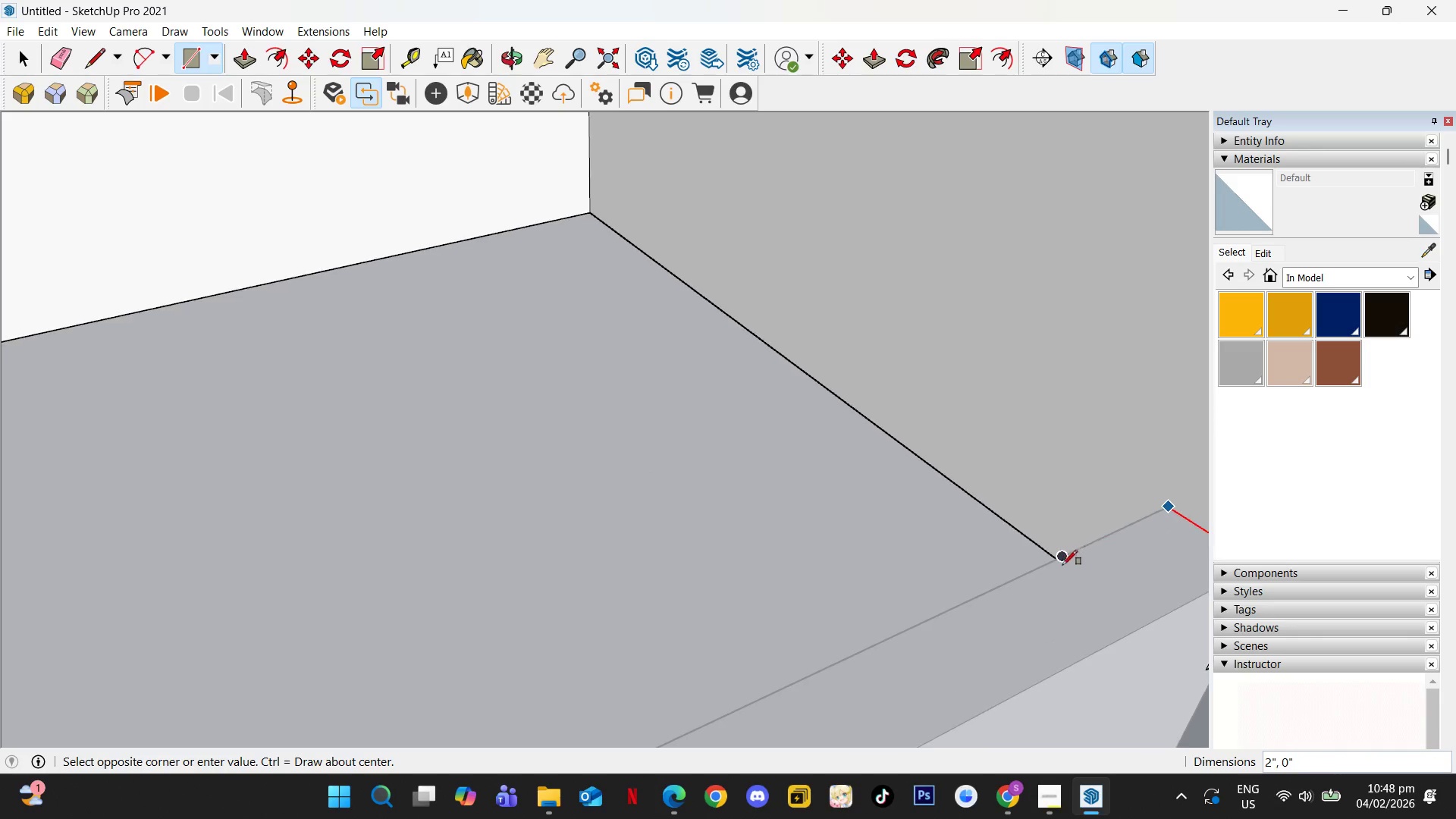 
left_click([723, 460])
 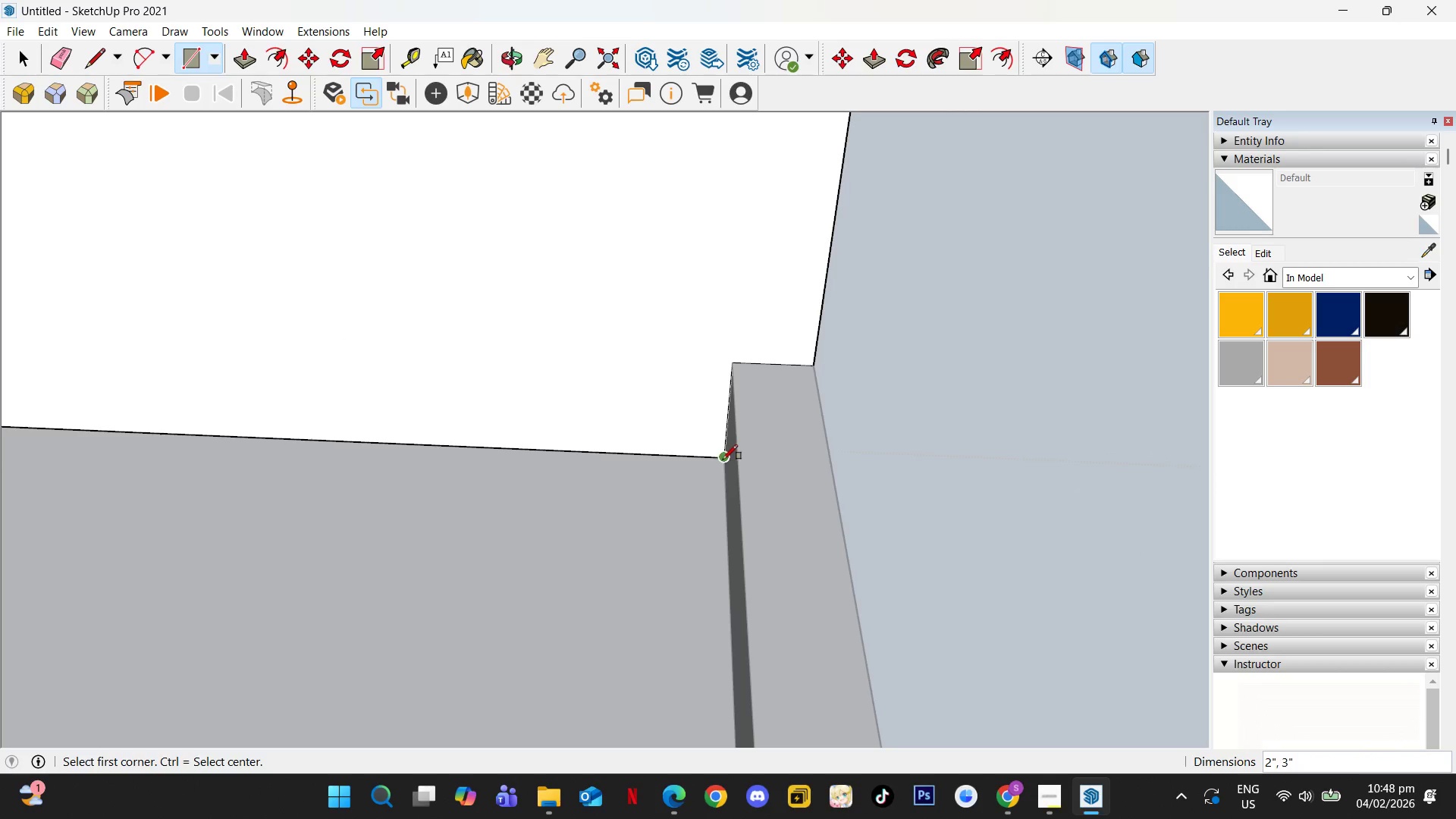 
key(Space)
 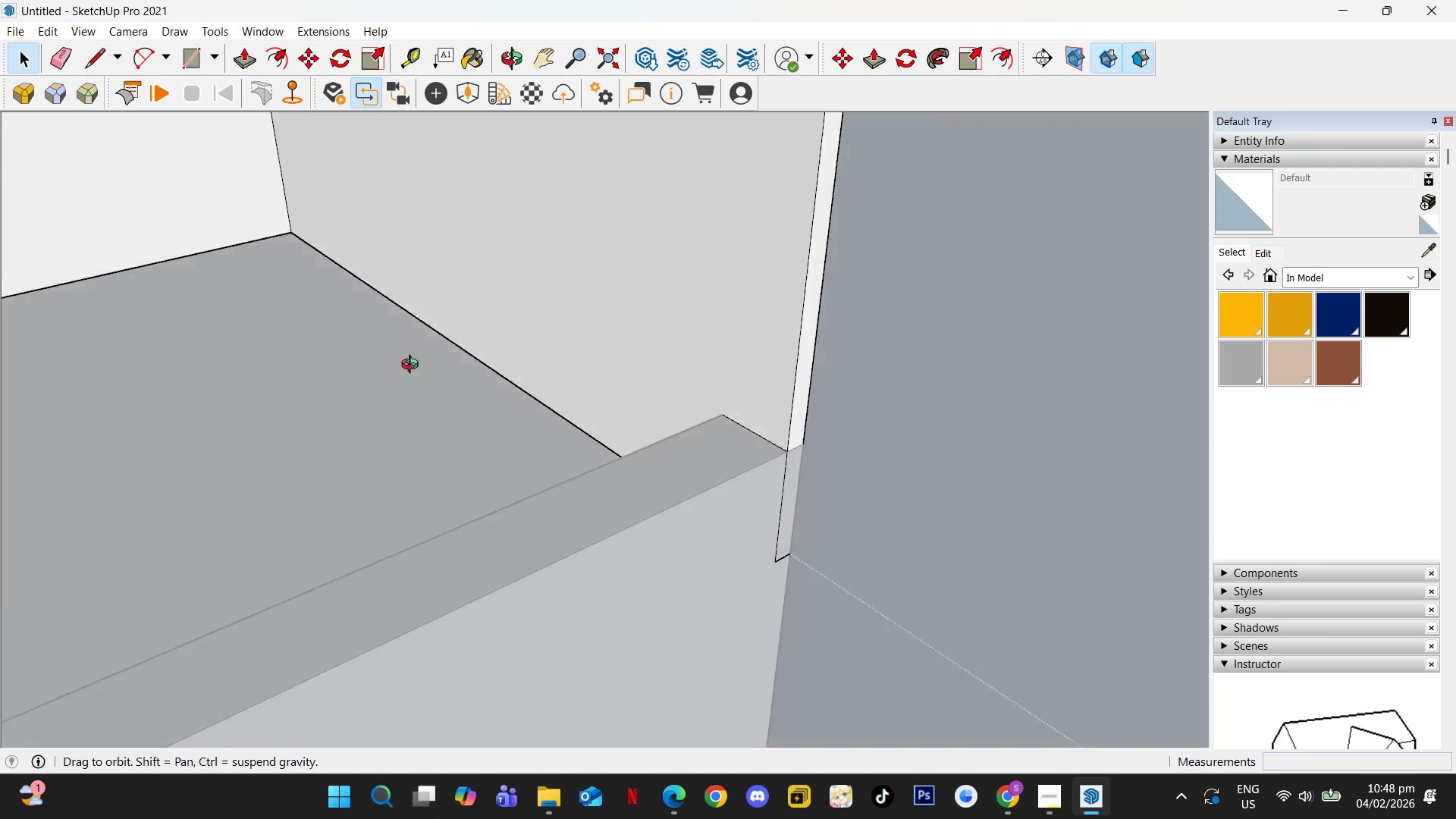 
key(F4)
 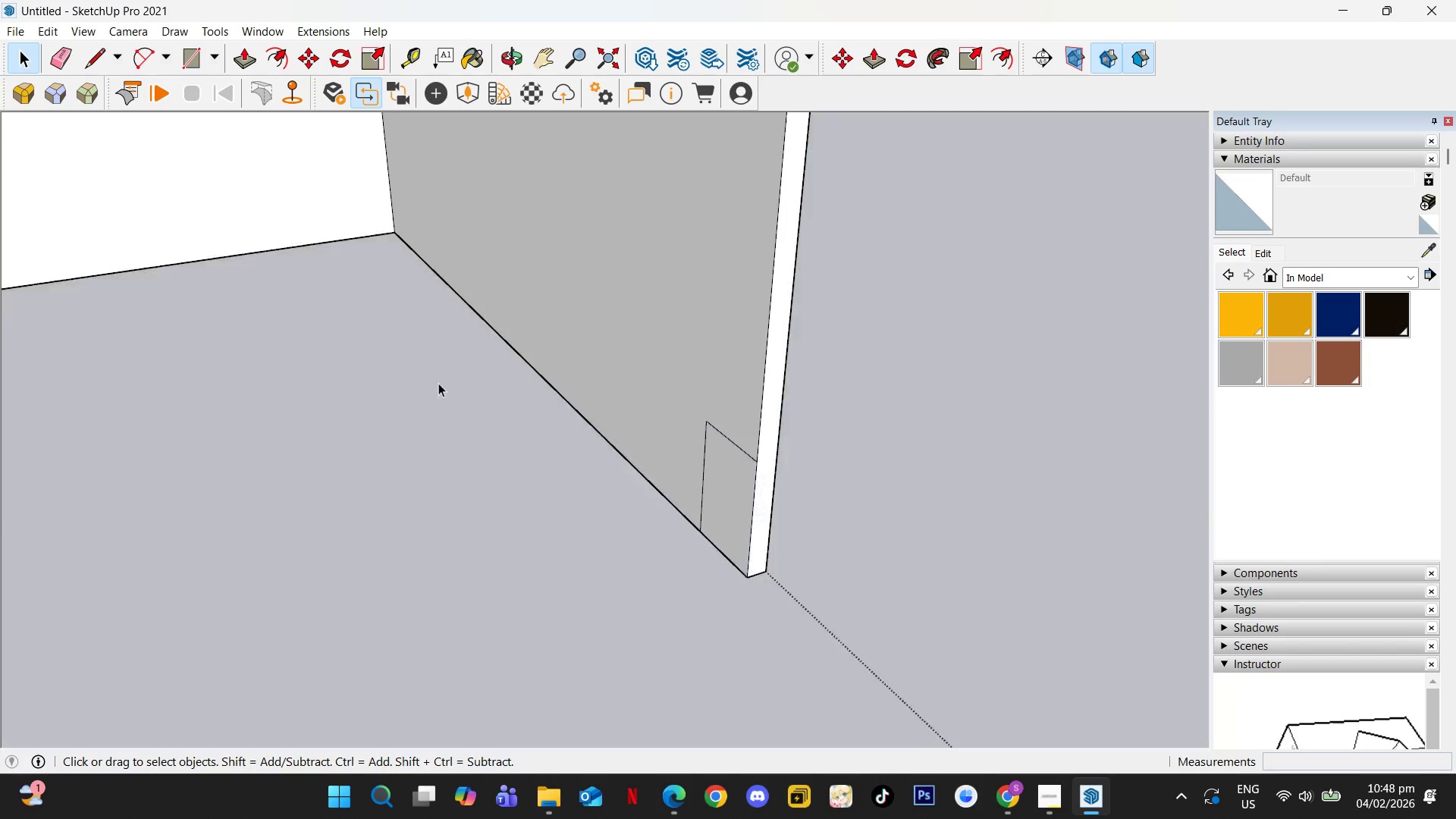 
scroll: coordinate [466, 401], scroll_direction: down, amount: 2.0
 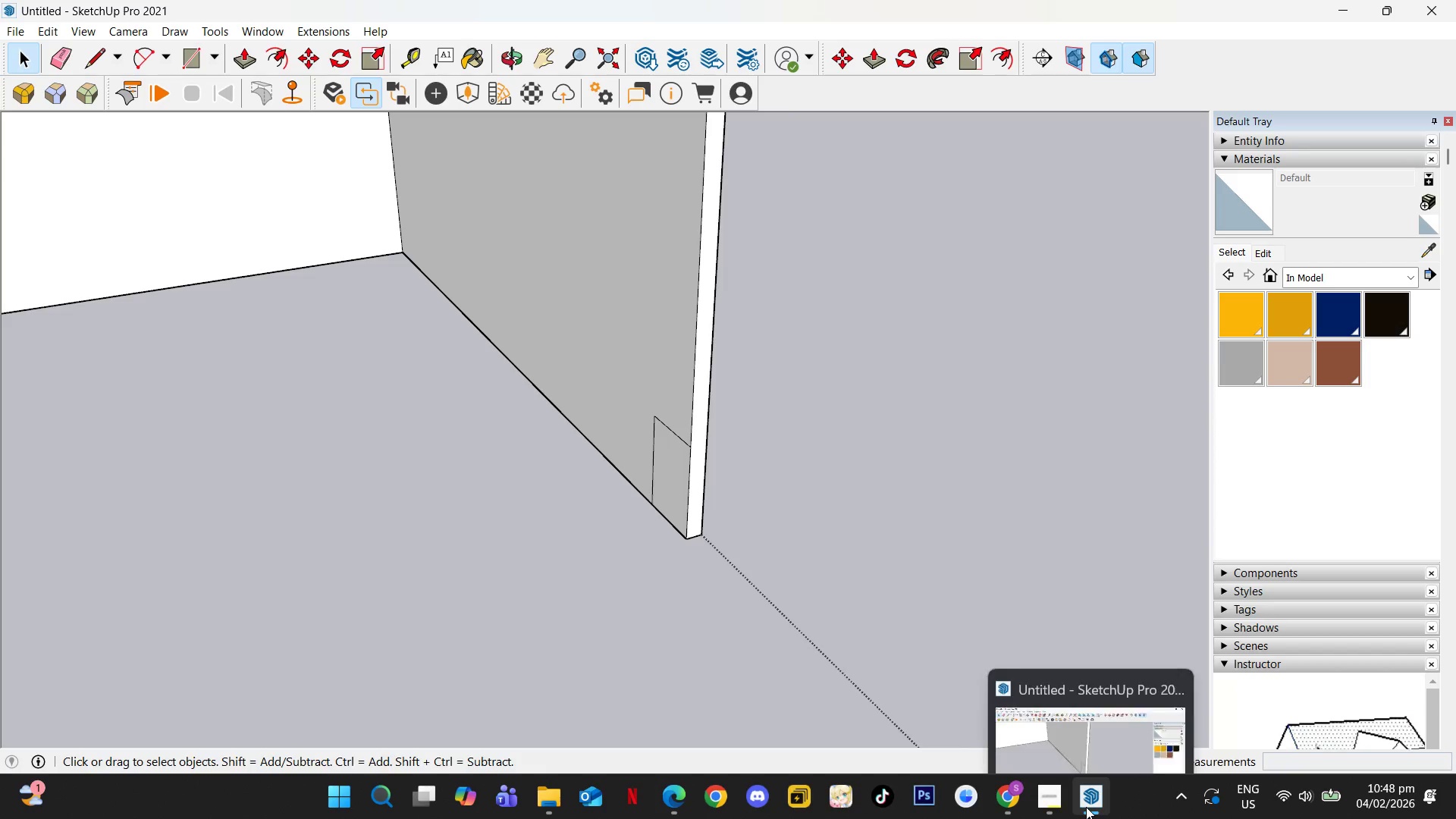 
left_click([1050, 799])
 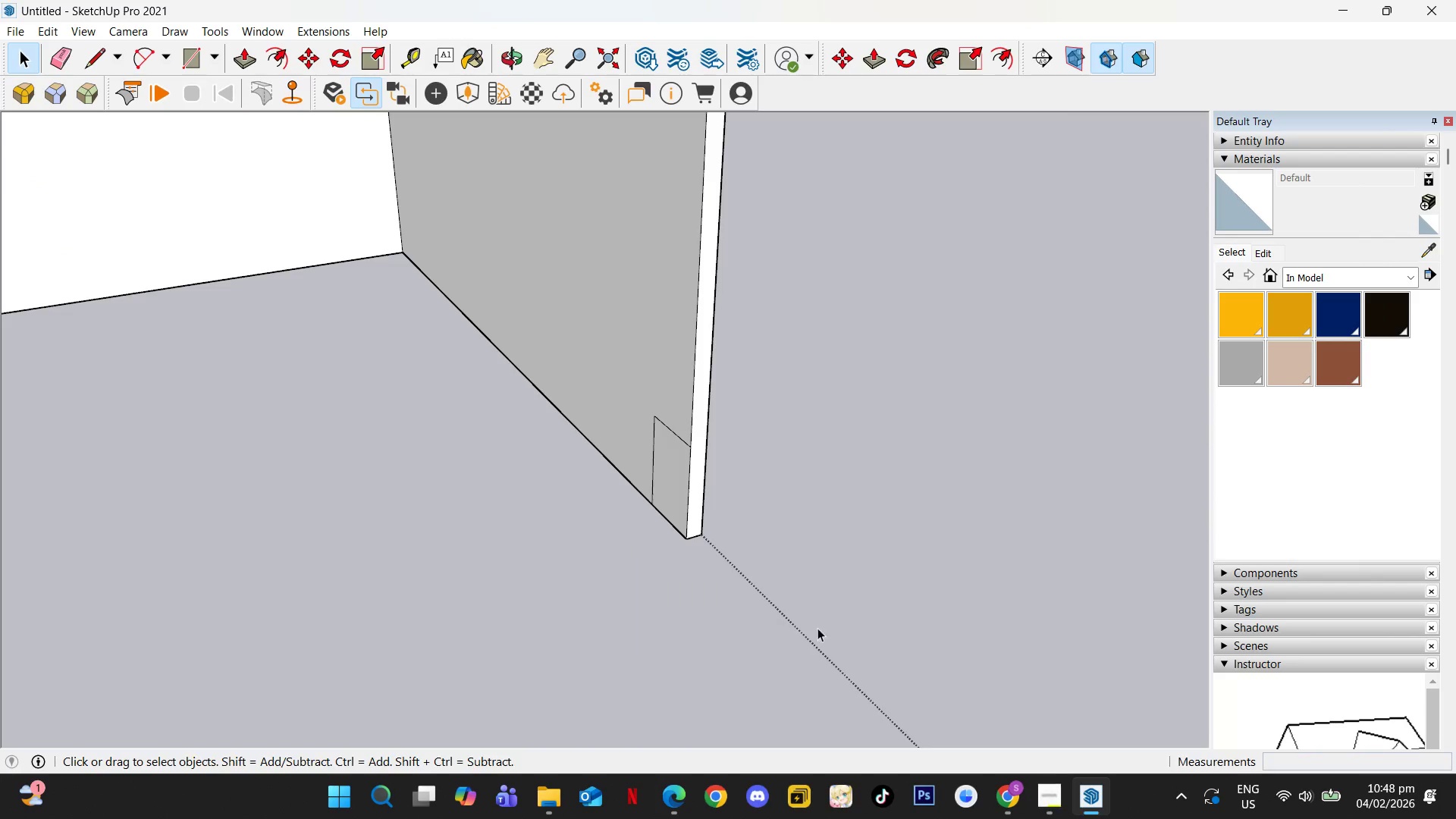 
left_click([679, 513])
 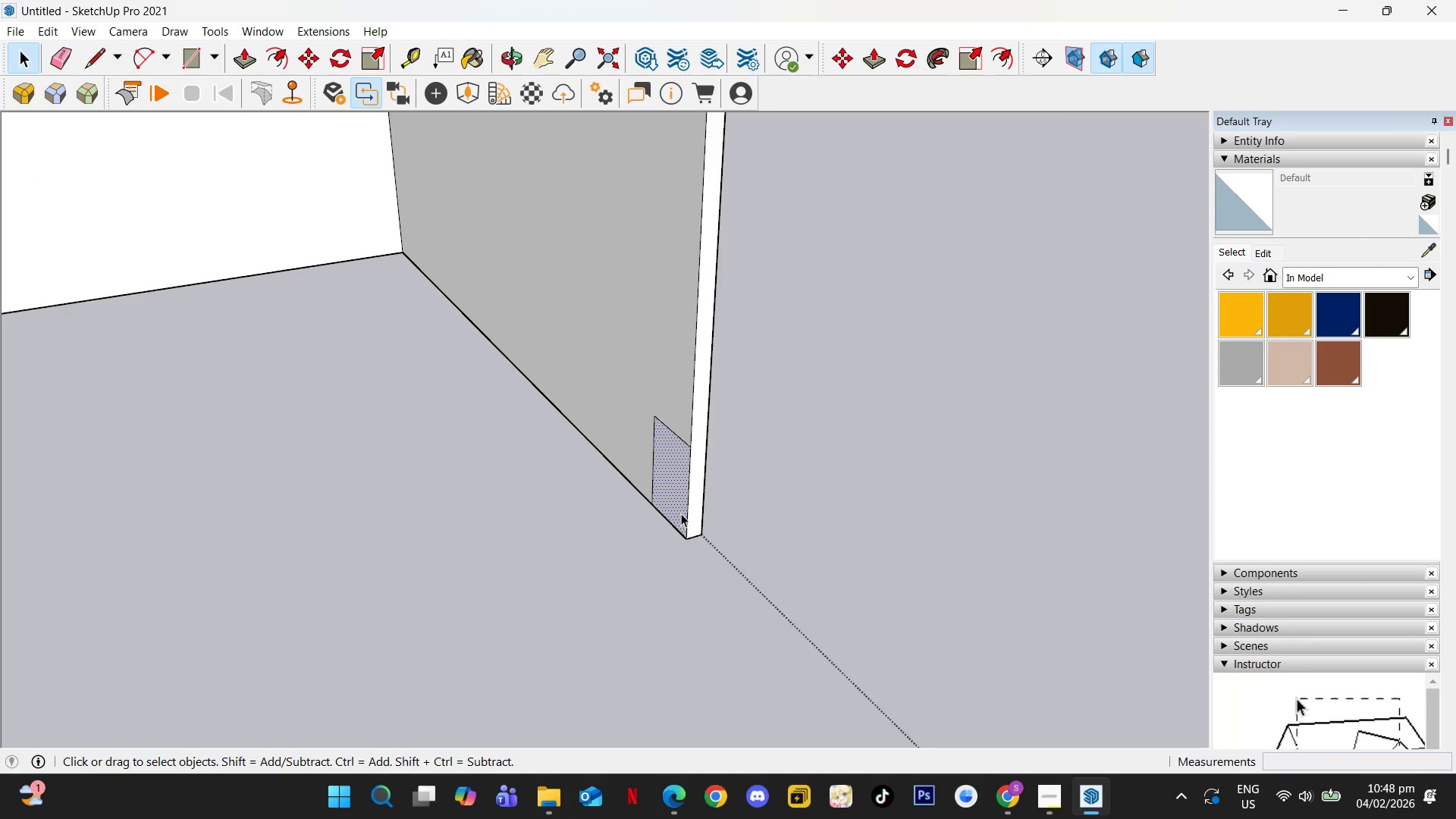 
key(P)
 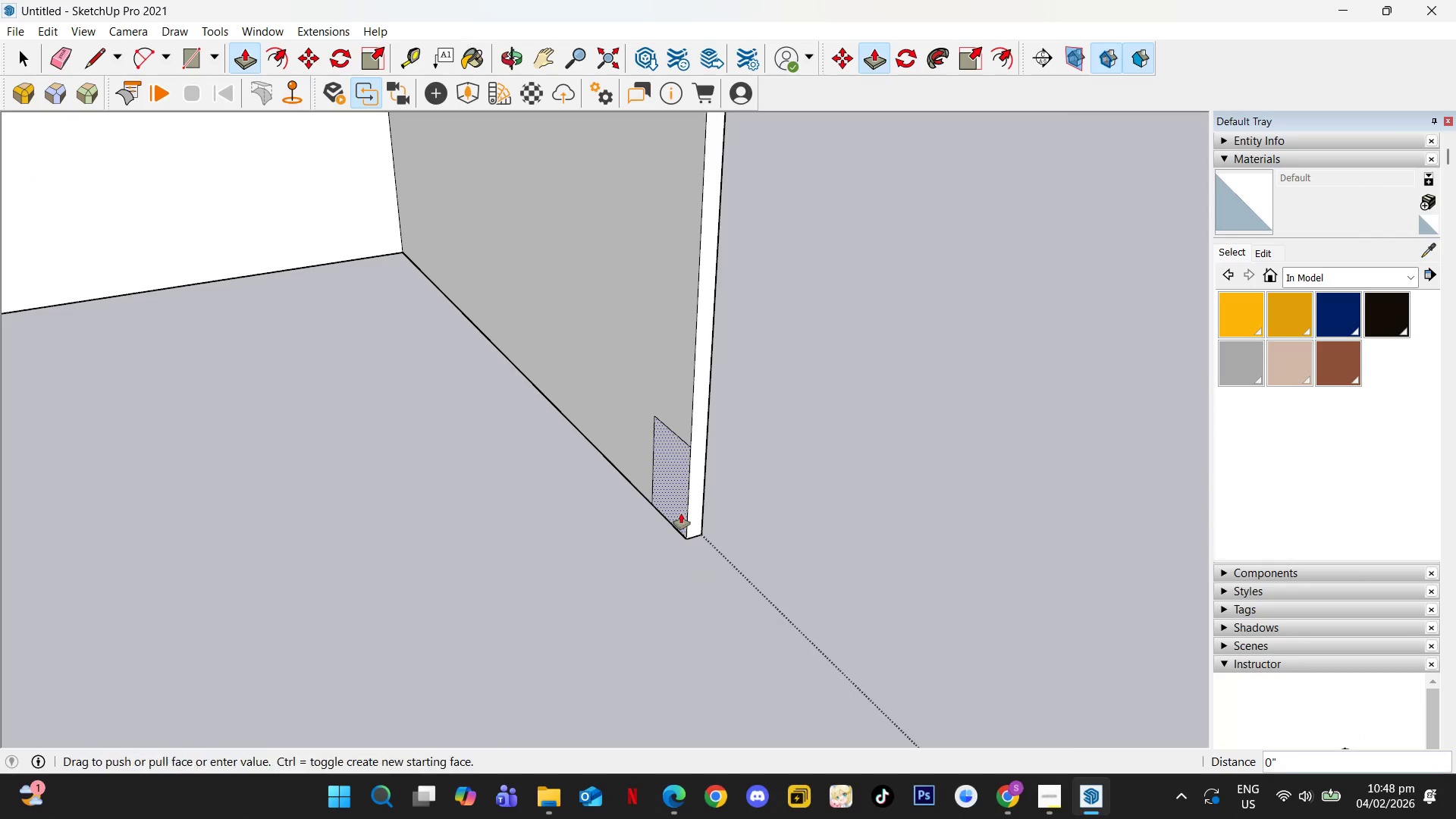 
left_click([681, 513])
 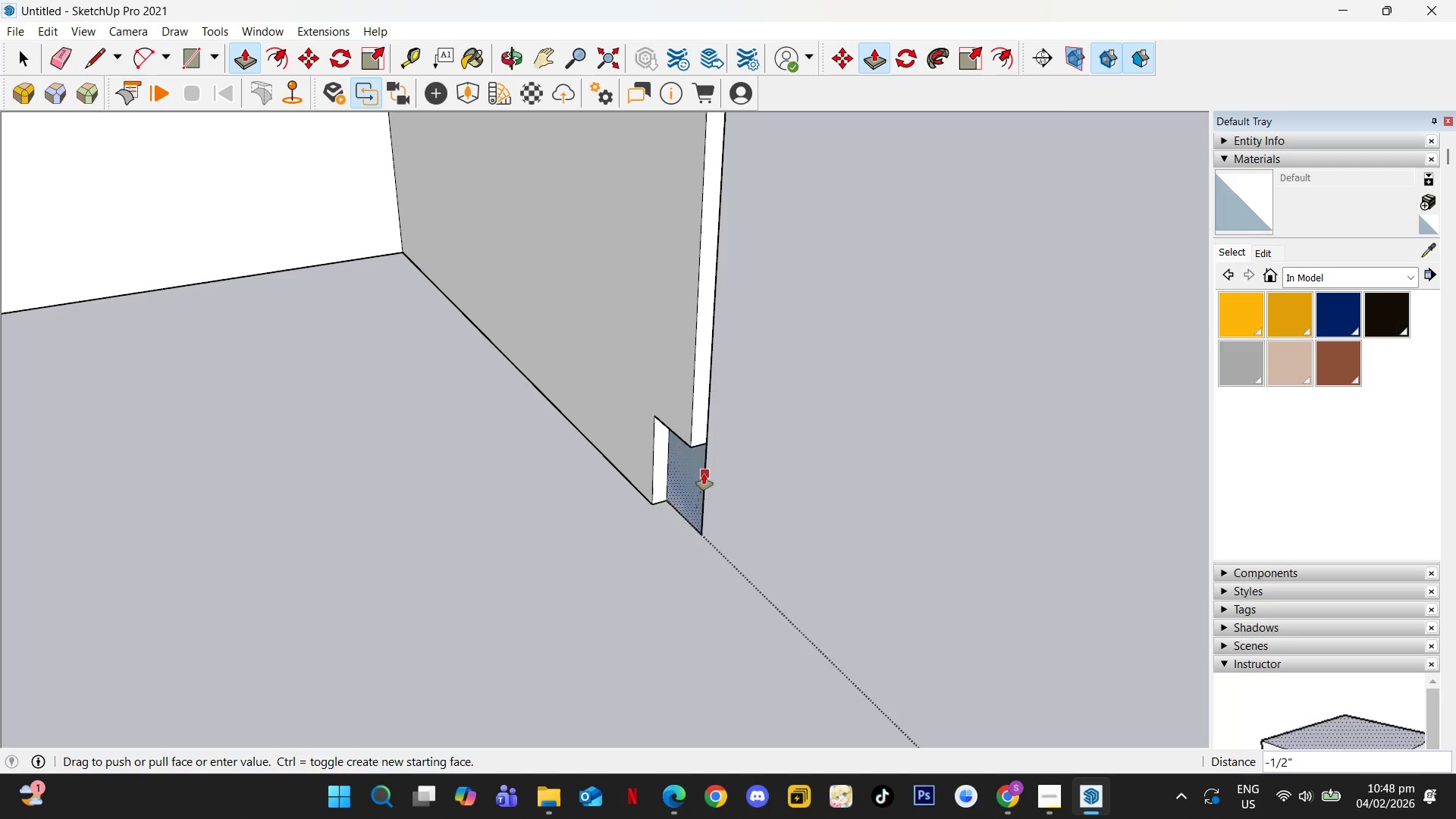 
left_click([704, 474])
 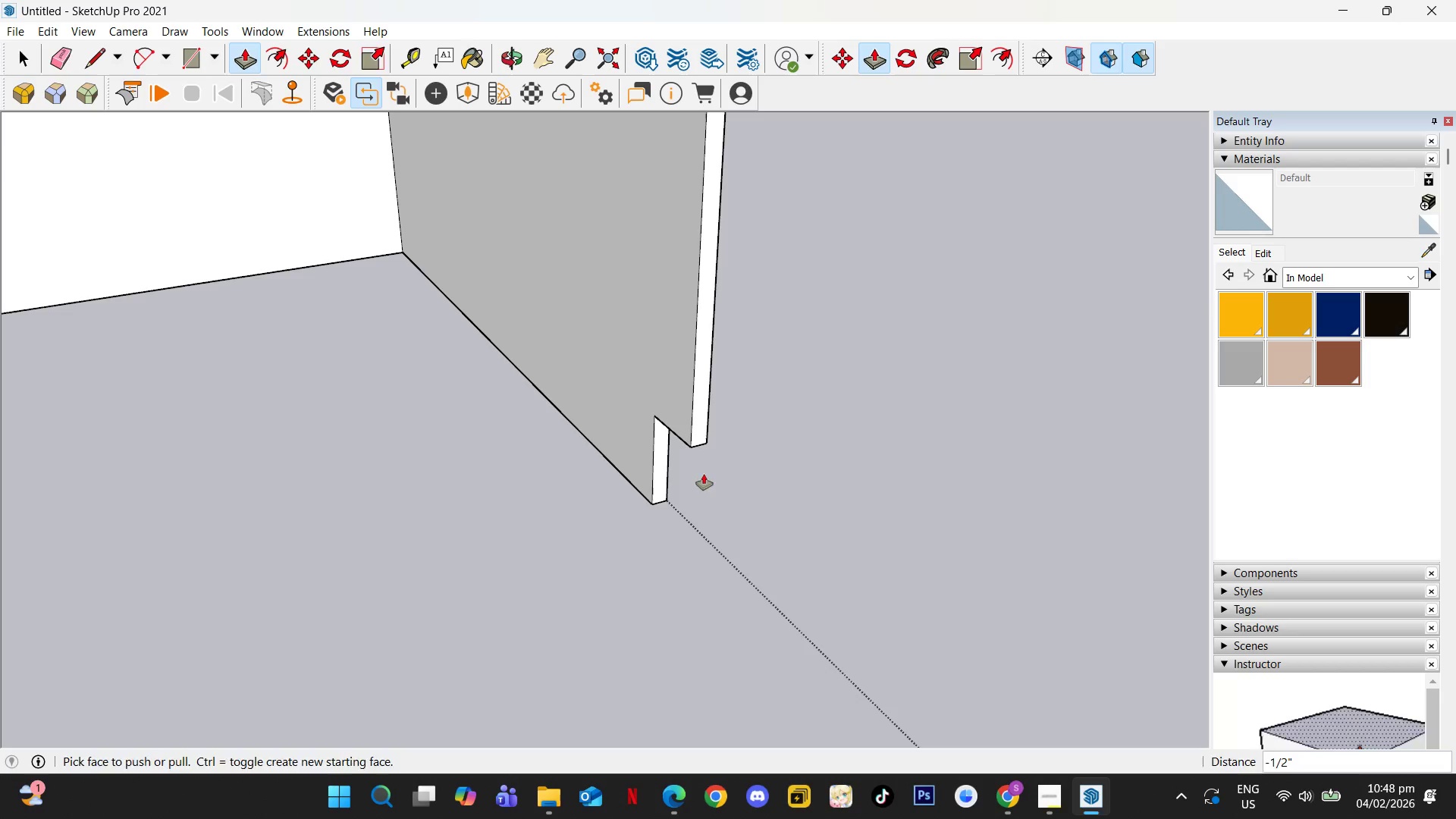 
key(Space)
 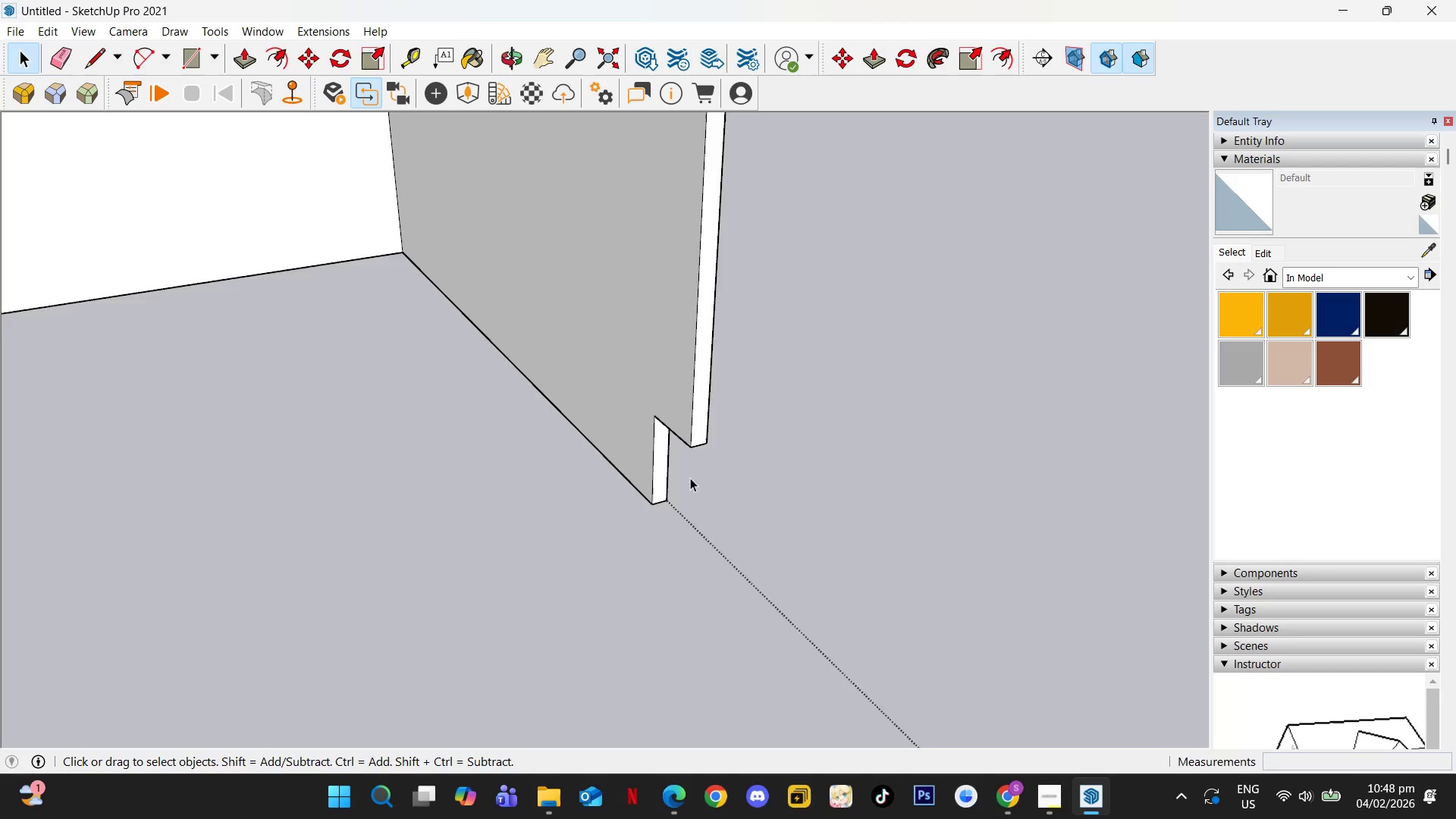 
key(Escape)
 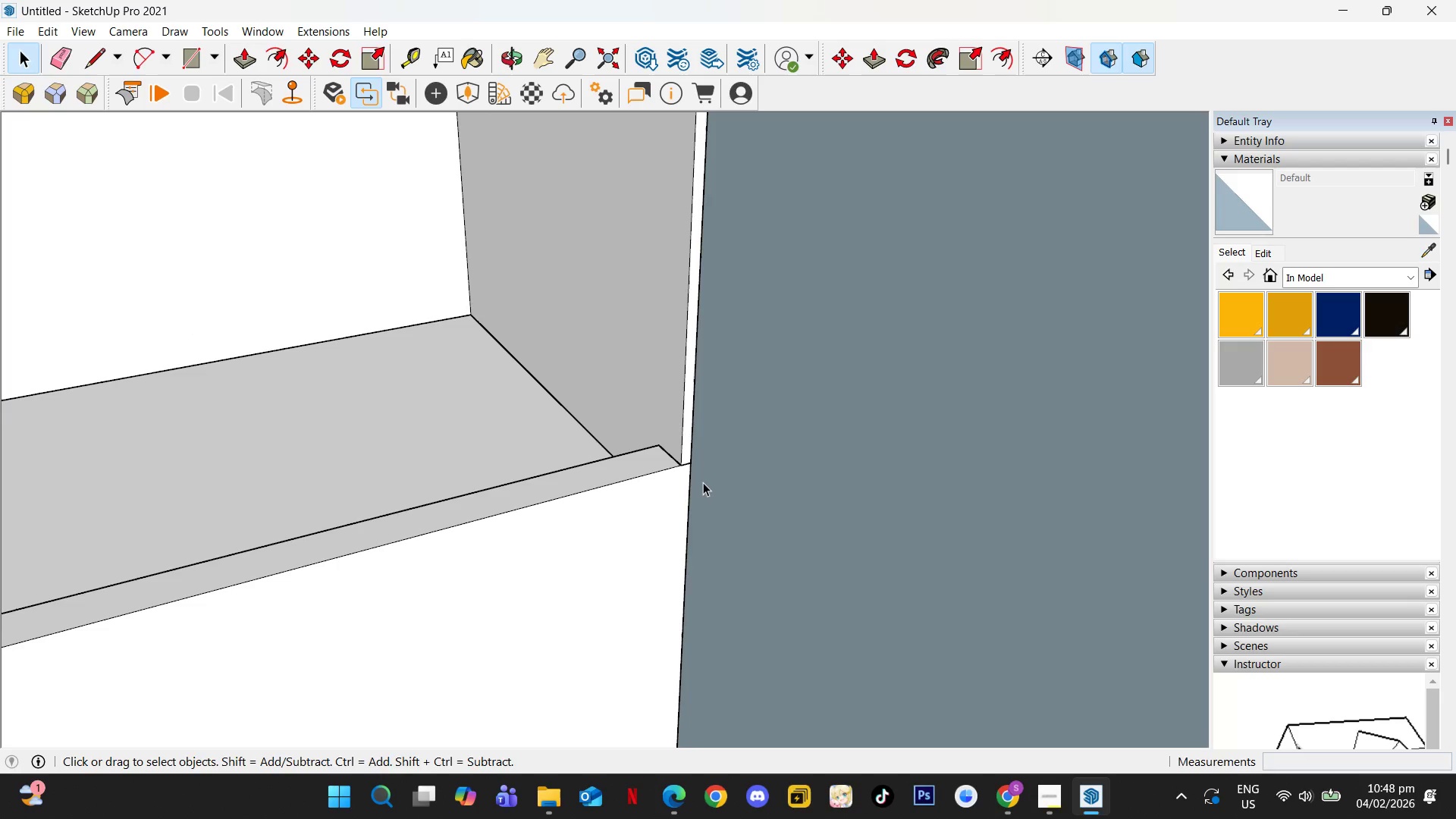 
scroll: coordinate [664, 494], scroll_direction: down, amount: 4.0
 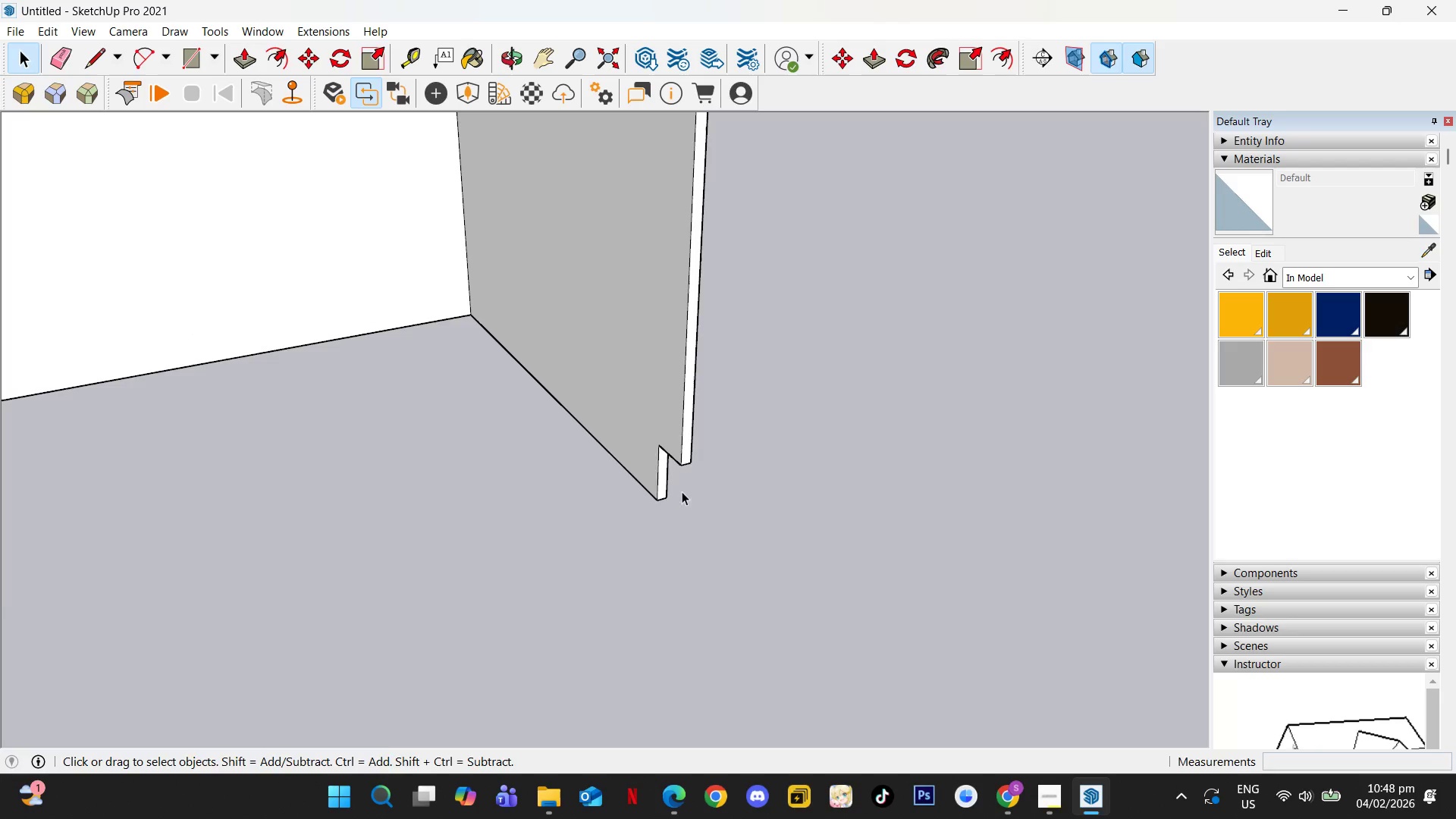 
key(Escape)
 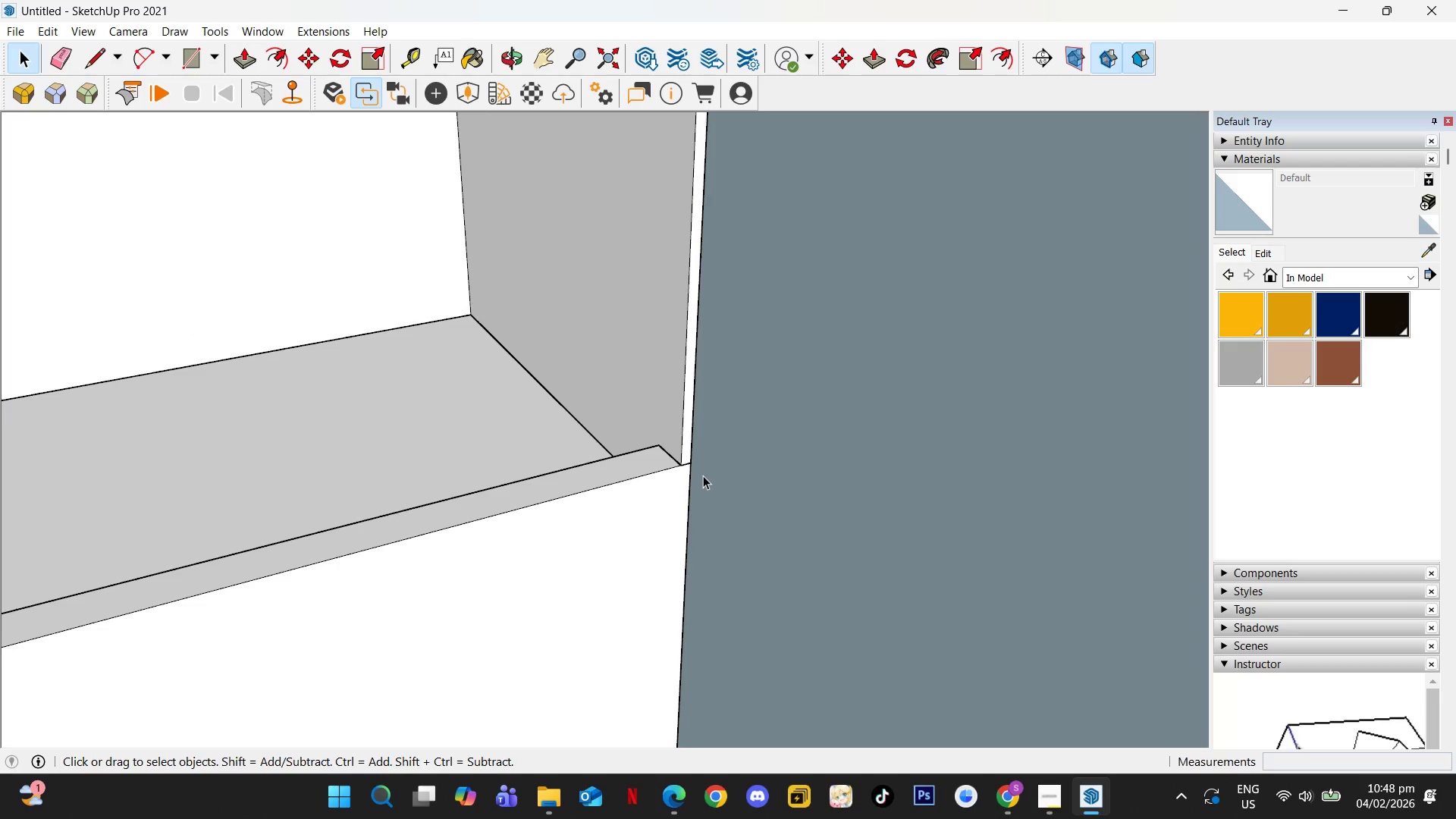 
key(Escape)
 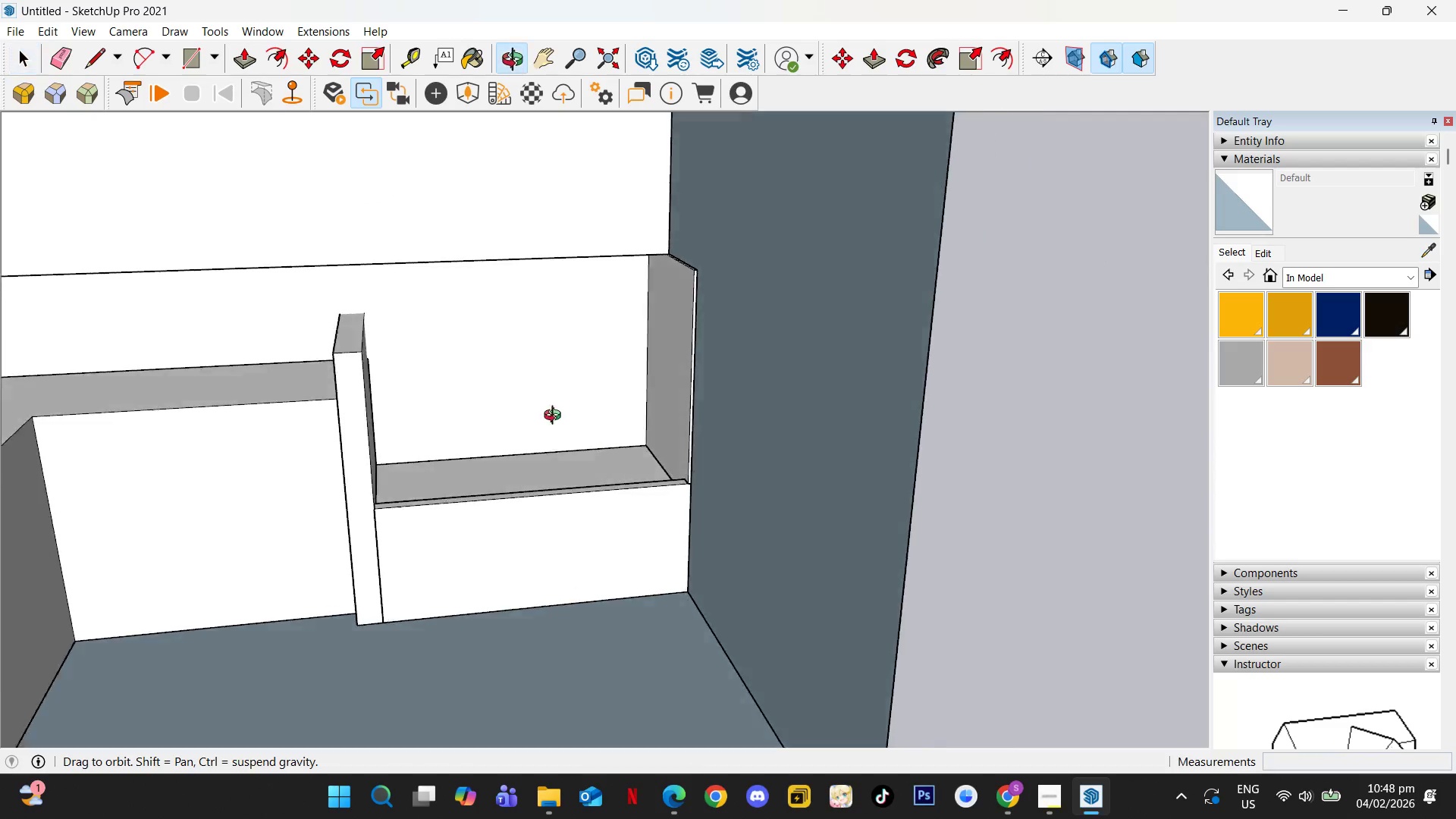 
scroll: coordinate [695, 485], scroll_direction: down, amount: 14.0
 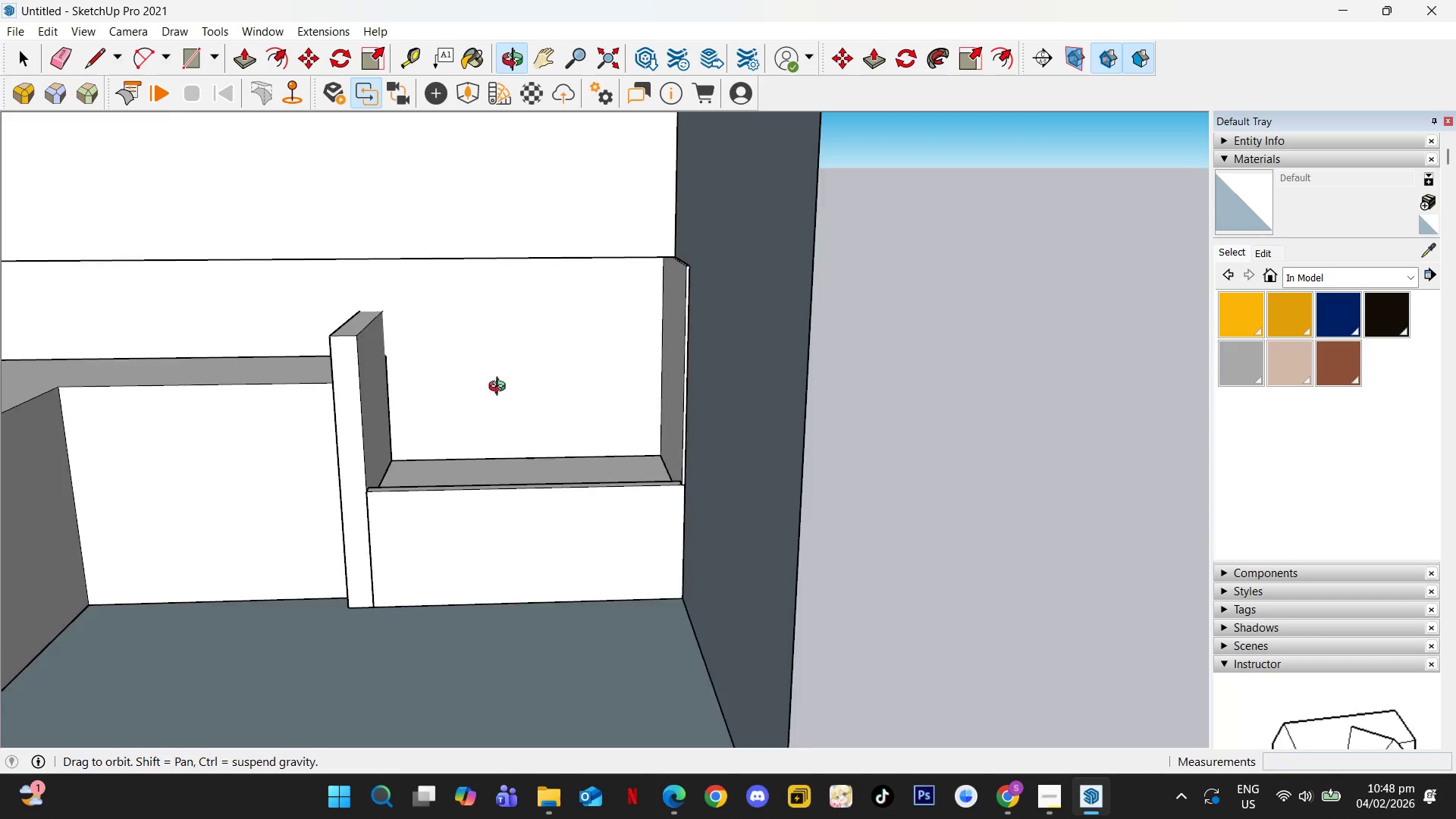 
hold_key(key=ShiftLeft, duration=0.41)
 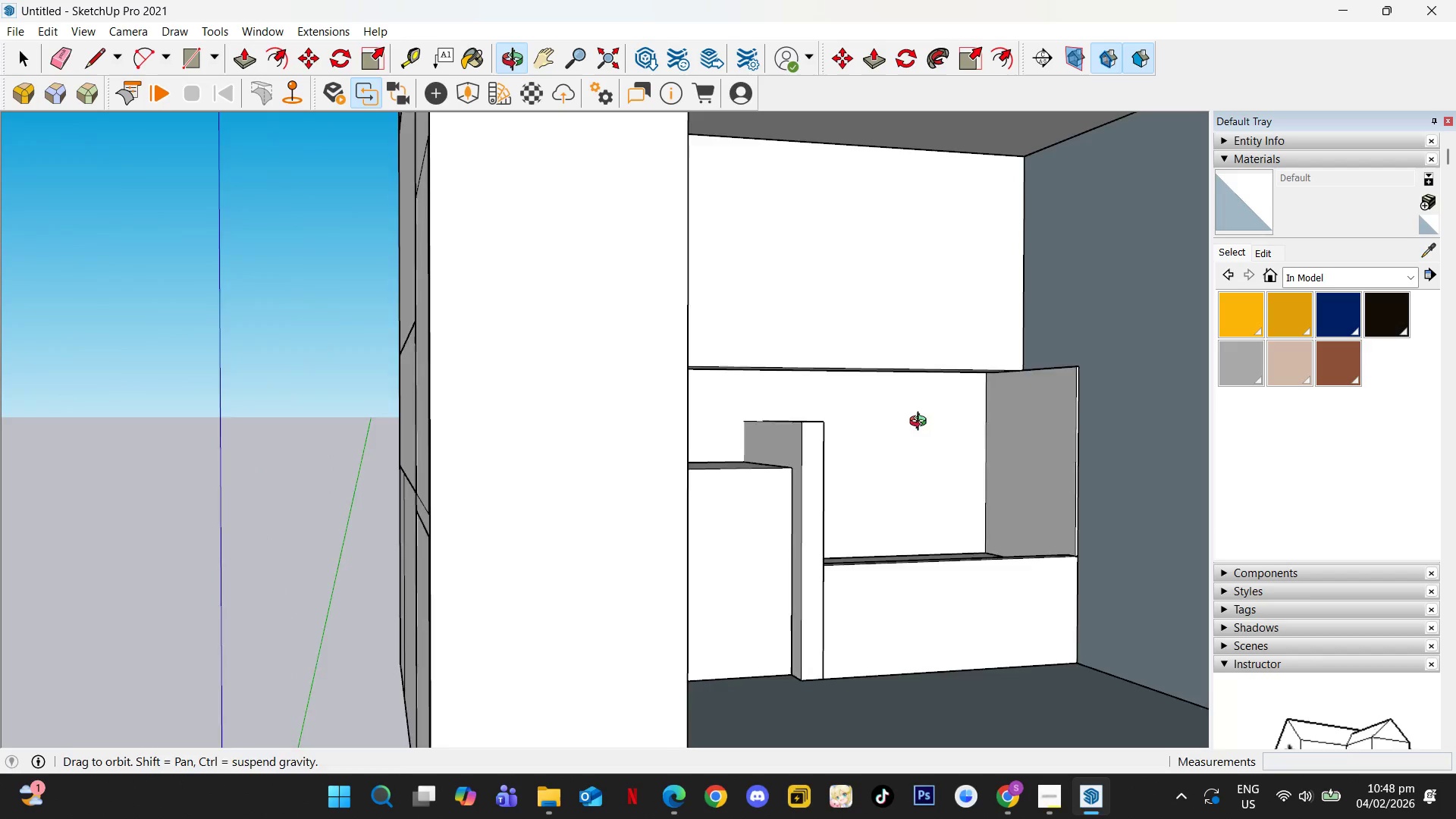 
hold_key(key=ShiftLeft, duration=0.56)
scroll: coordinate [933, 441], scroll_direction: down, amount: 3.0
 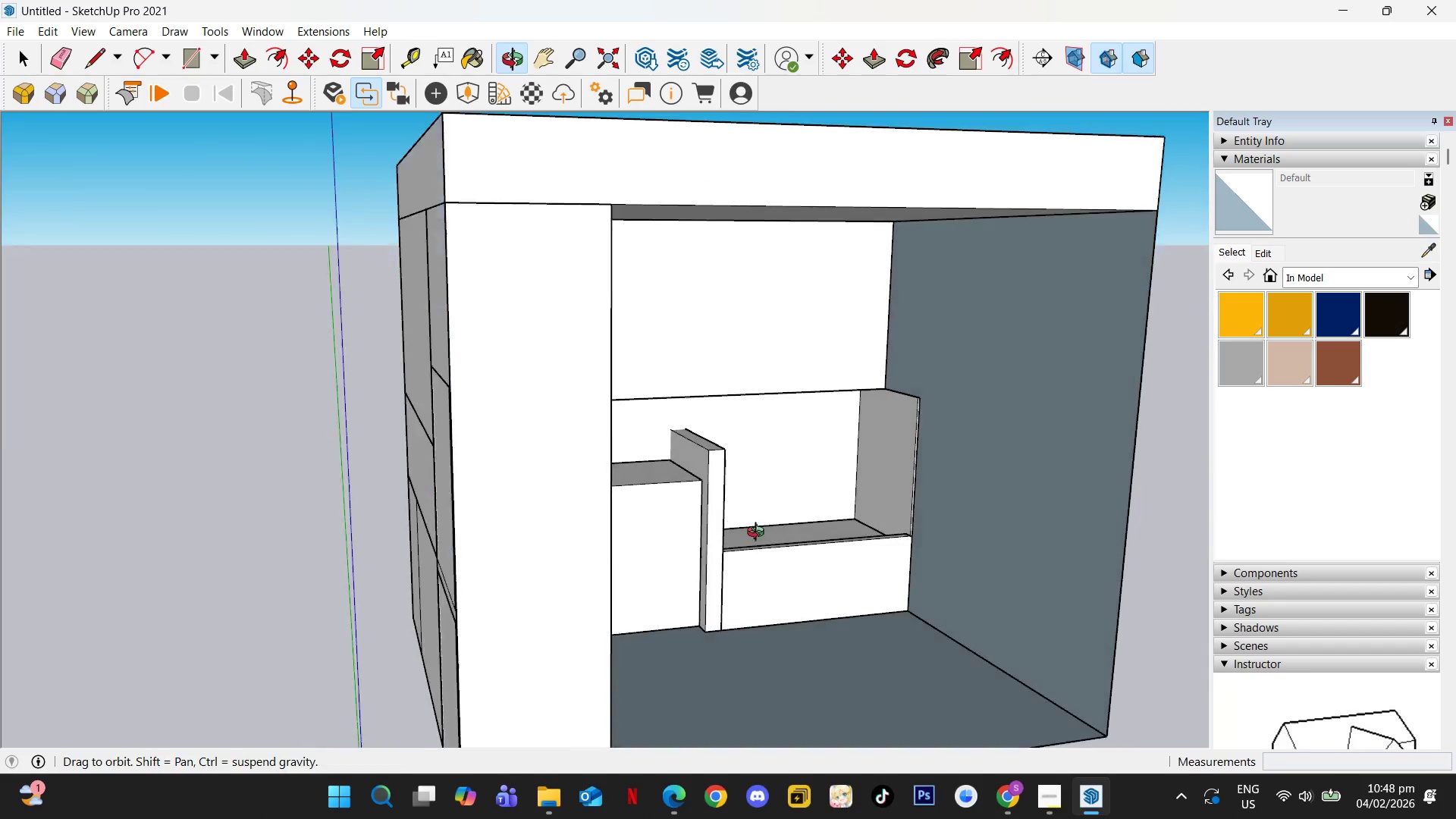 
hold_key(key=ShiftLeft, duration=0.34)
 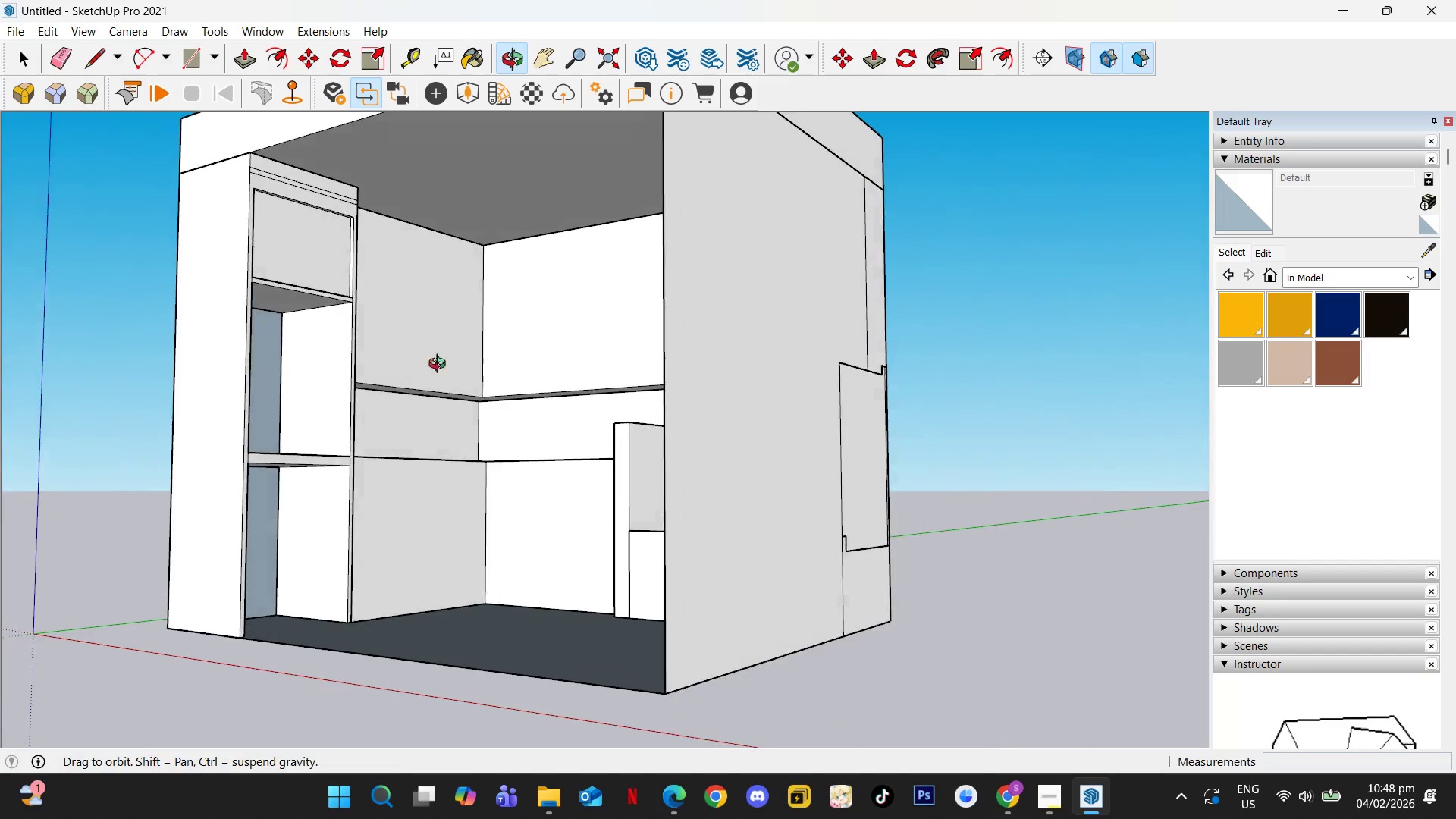 
hold_key(key=ShiftLeft, duration=0.61)
scroll: coordinate [409, 358], scroll_direction: up, amount: 5.0
 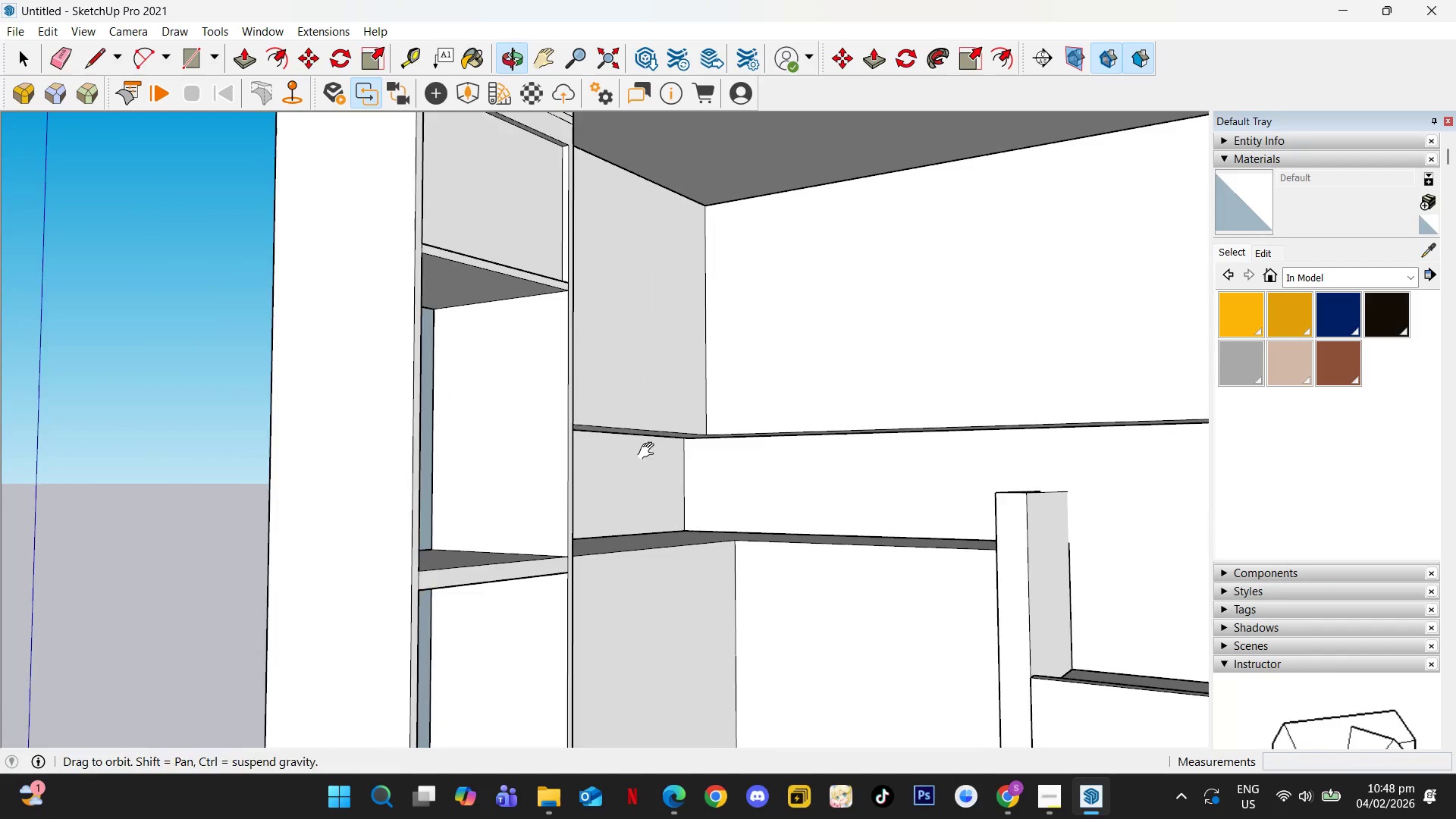 
double_click([656, 349])
 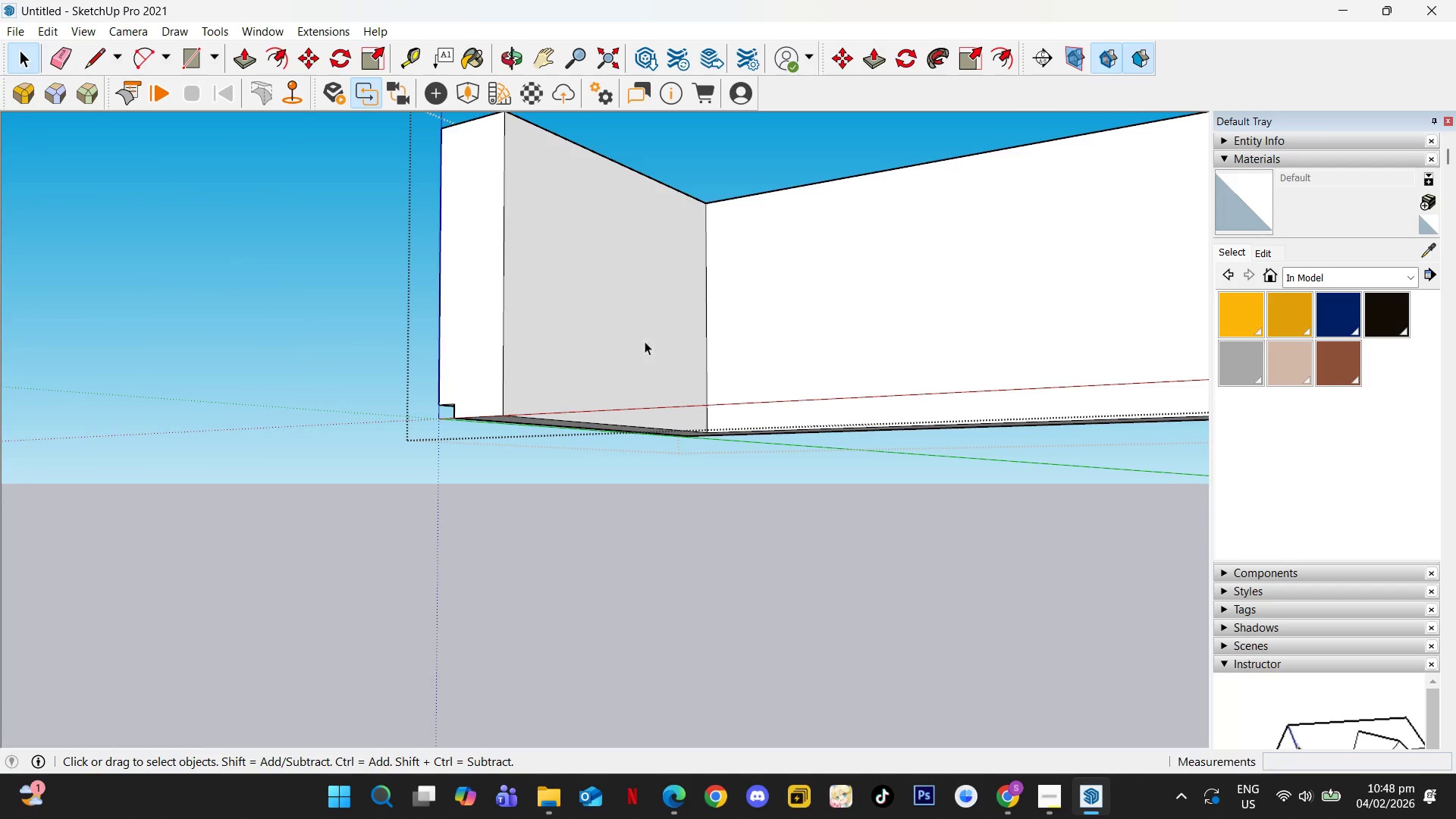 
key(Shift+ShiftLeft)
 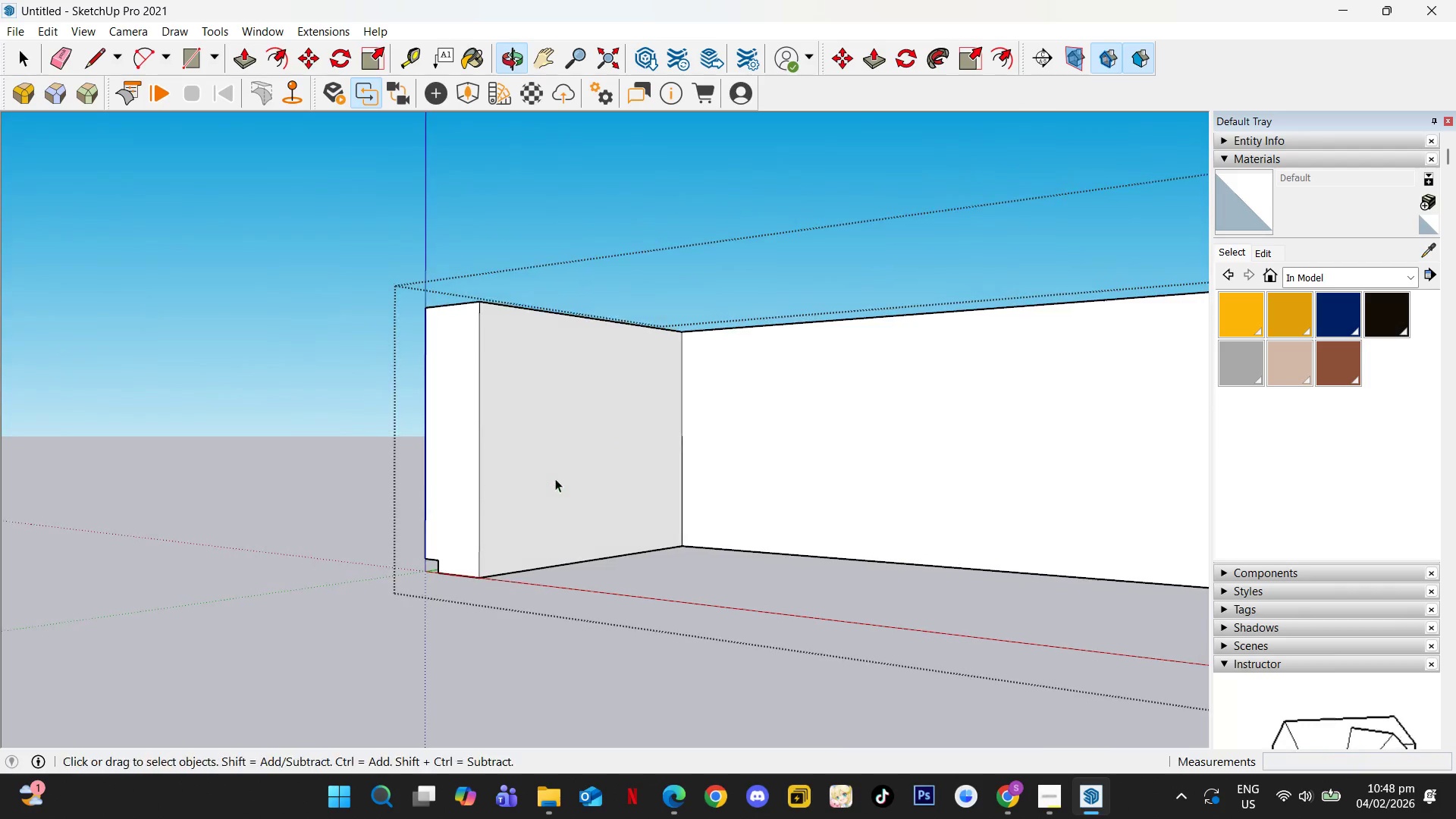 
scroll: coordinate [602, 313], scroll_direction: down, amount: 1.0
 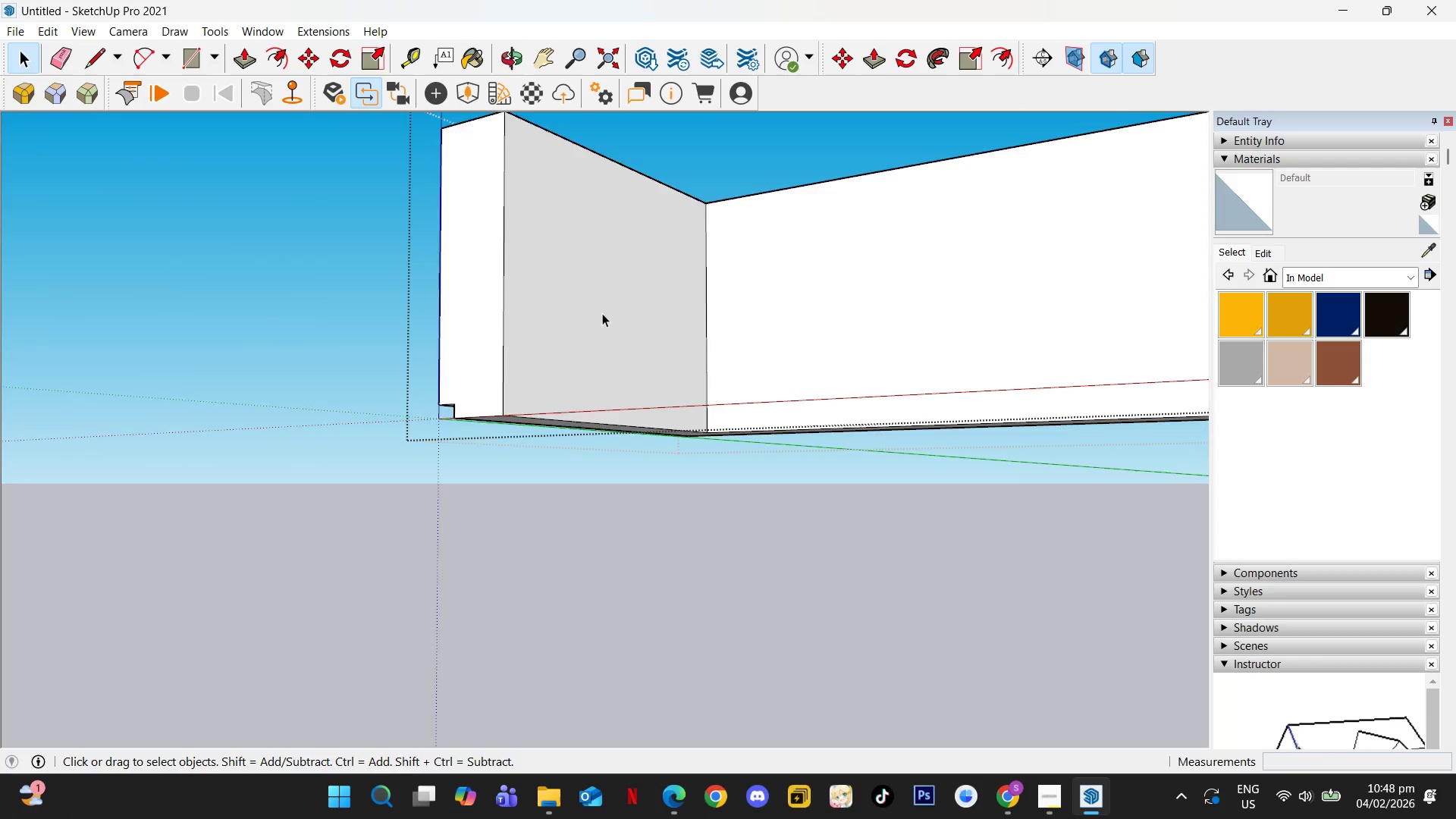 
scroll: coordinate [466, 297], scroll_direction: up, amount: 5.0
 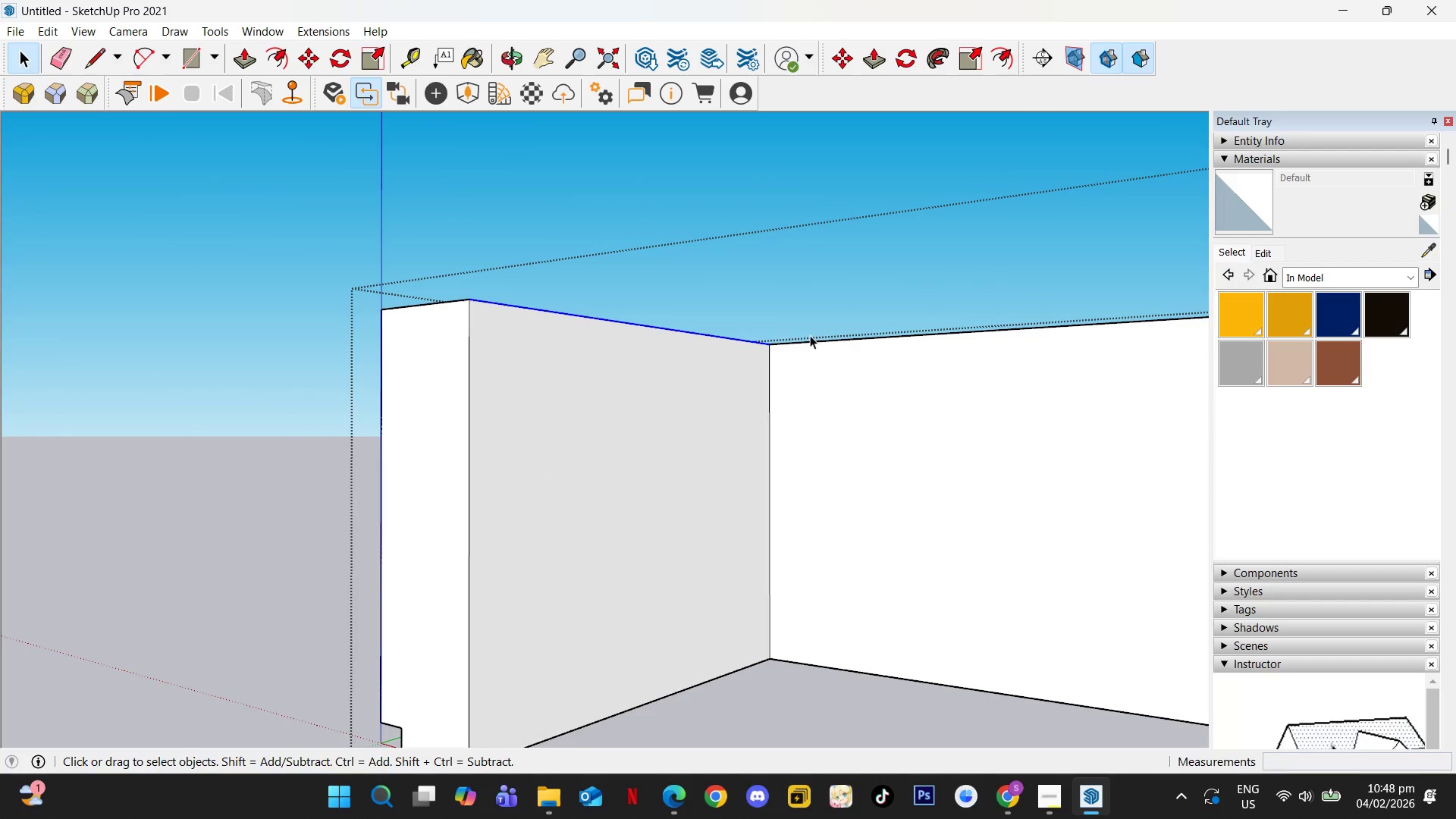 
hold_key(key=ControlLeft, duration=0.7)
left_click([824, 341])
 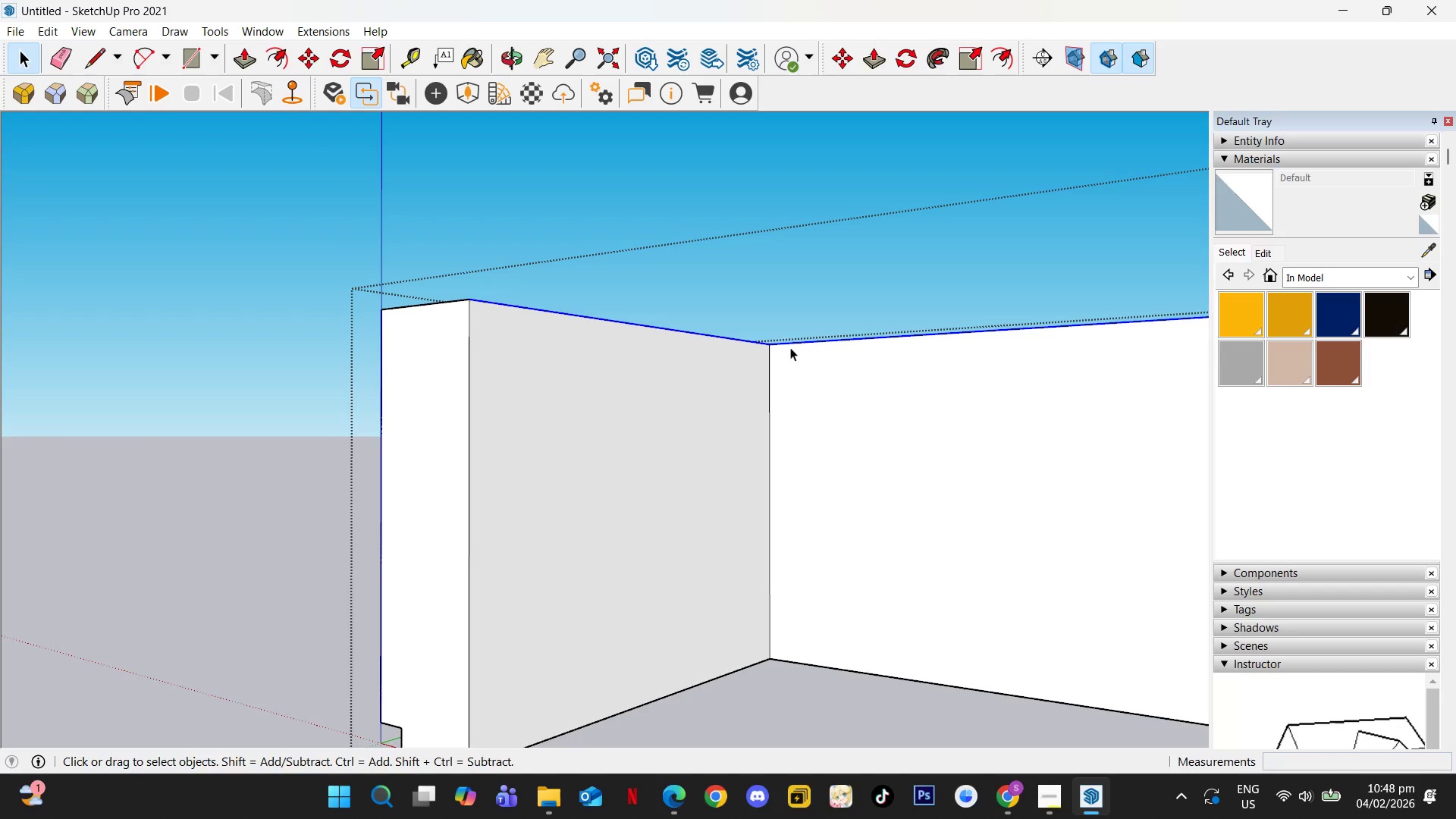 
key(M)
 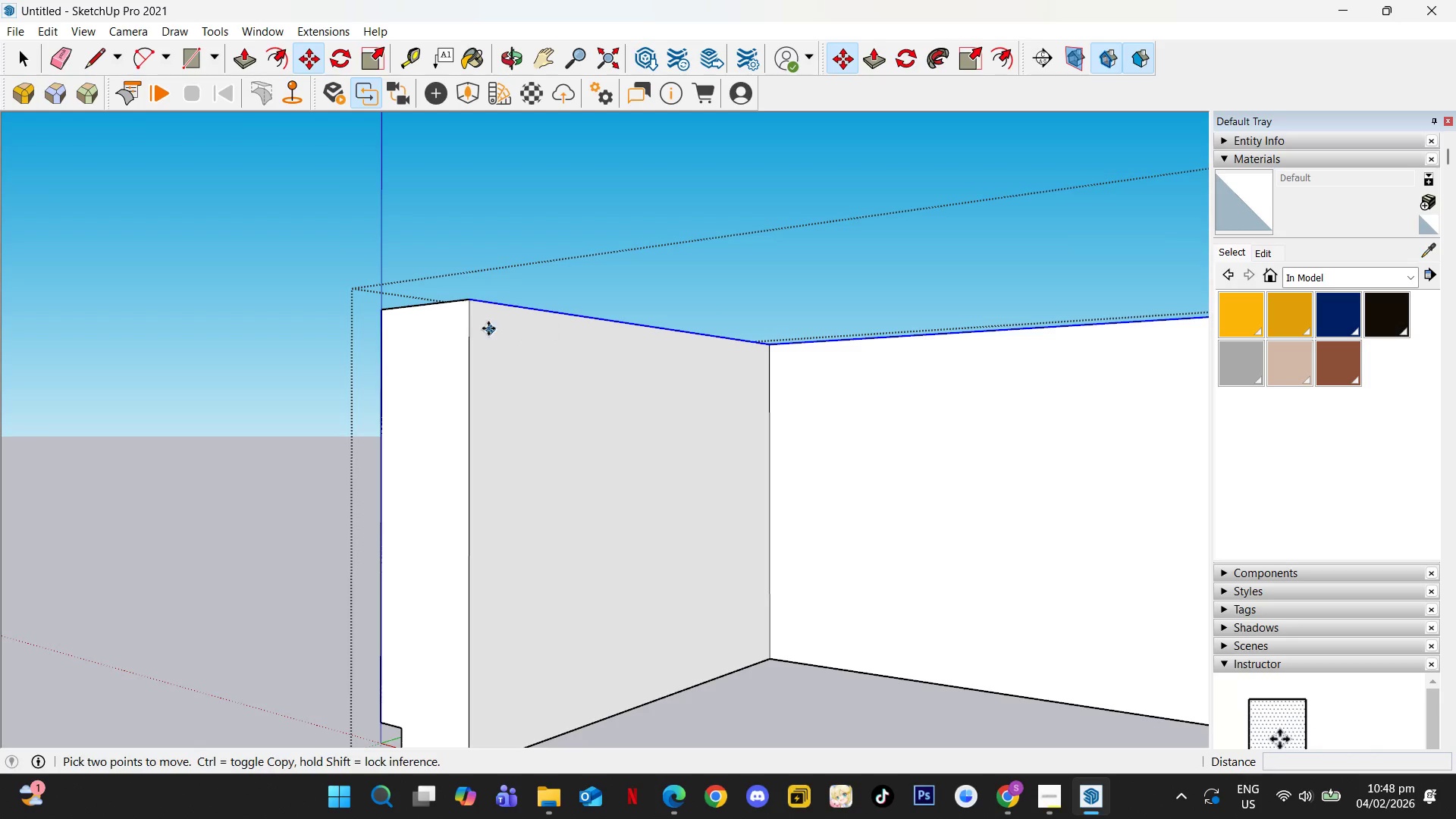 
hold_key(key=ControlLeft, duration=0.7)
left_click([472, 303])
 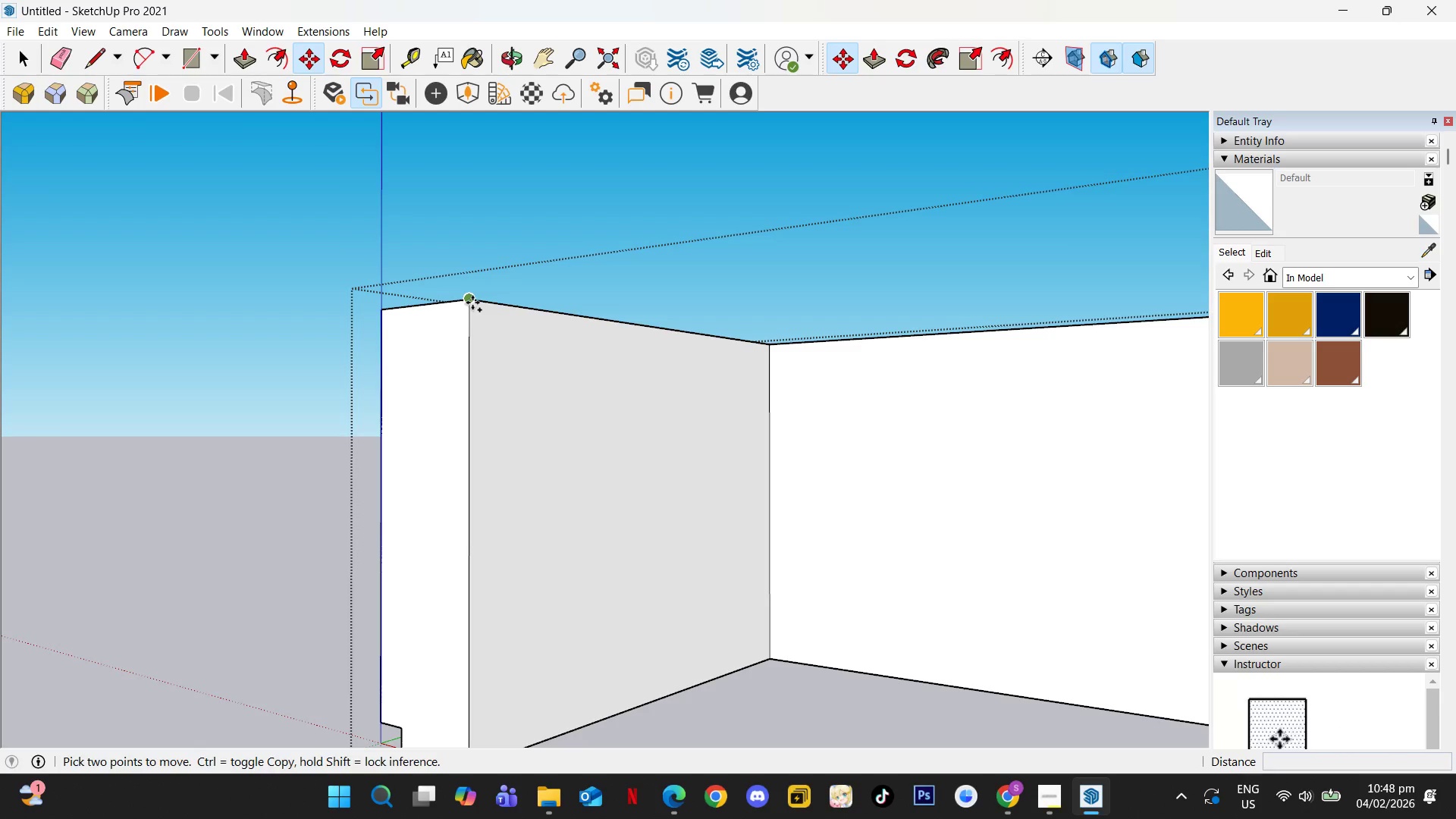 
key(ArrowUp)
 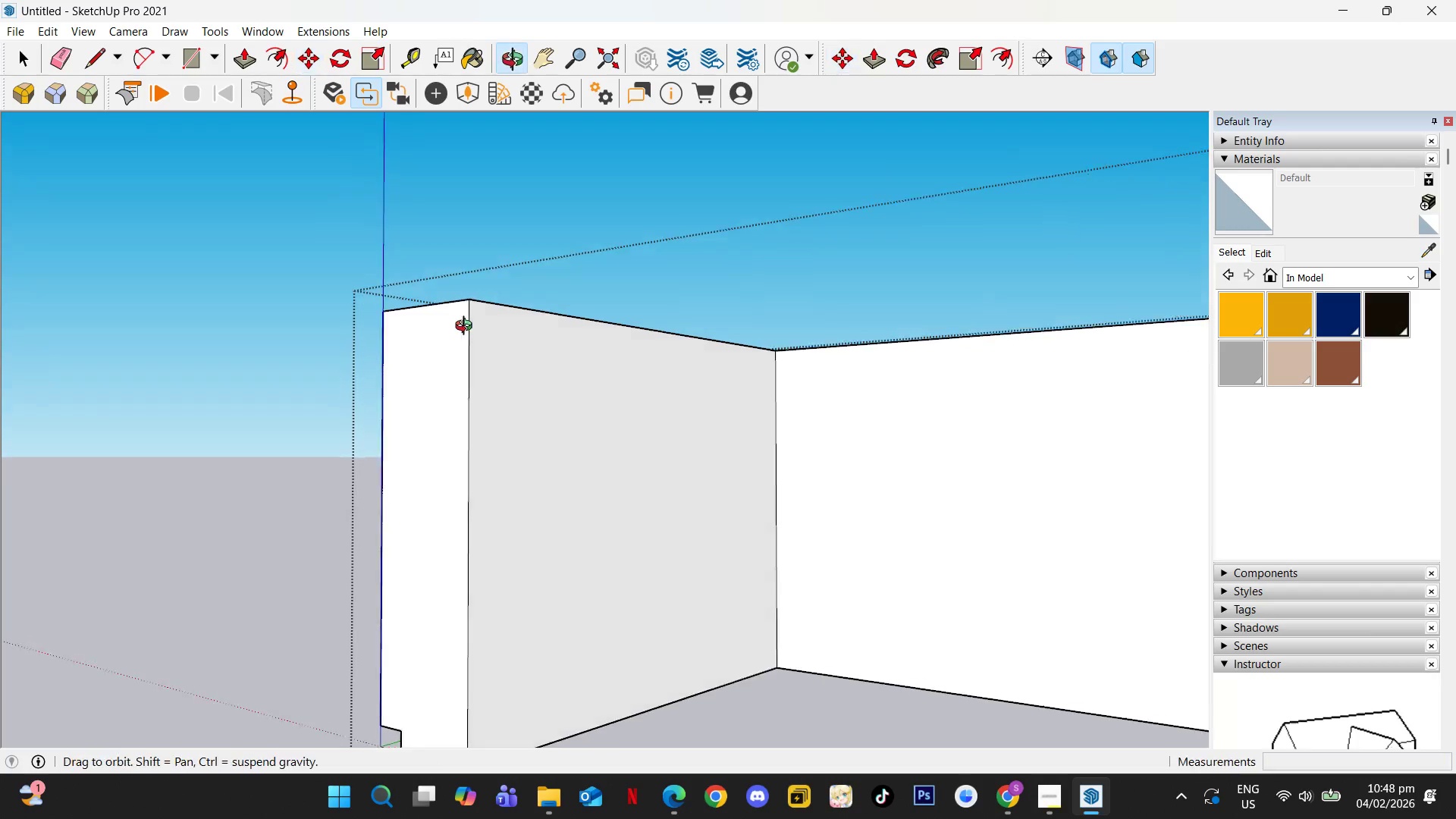 
key(F4)
 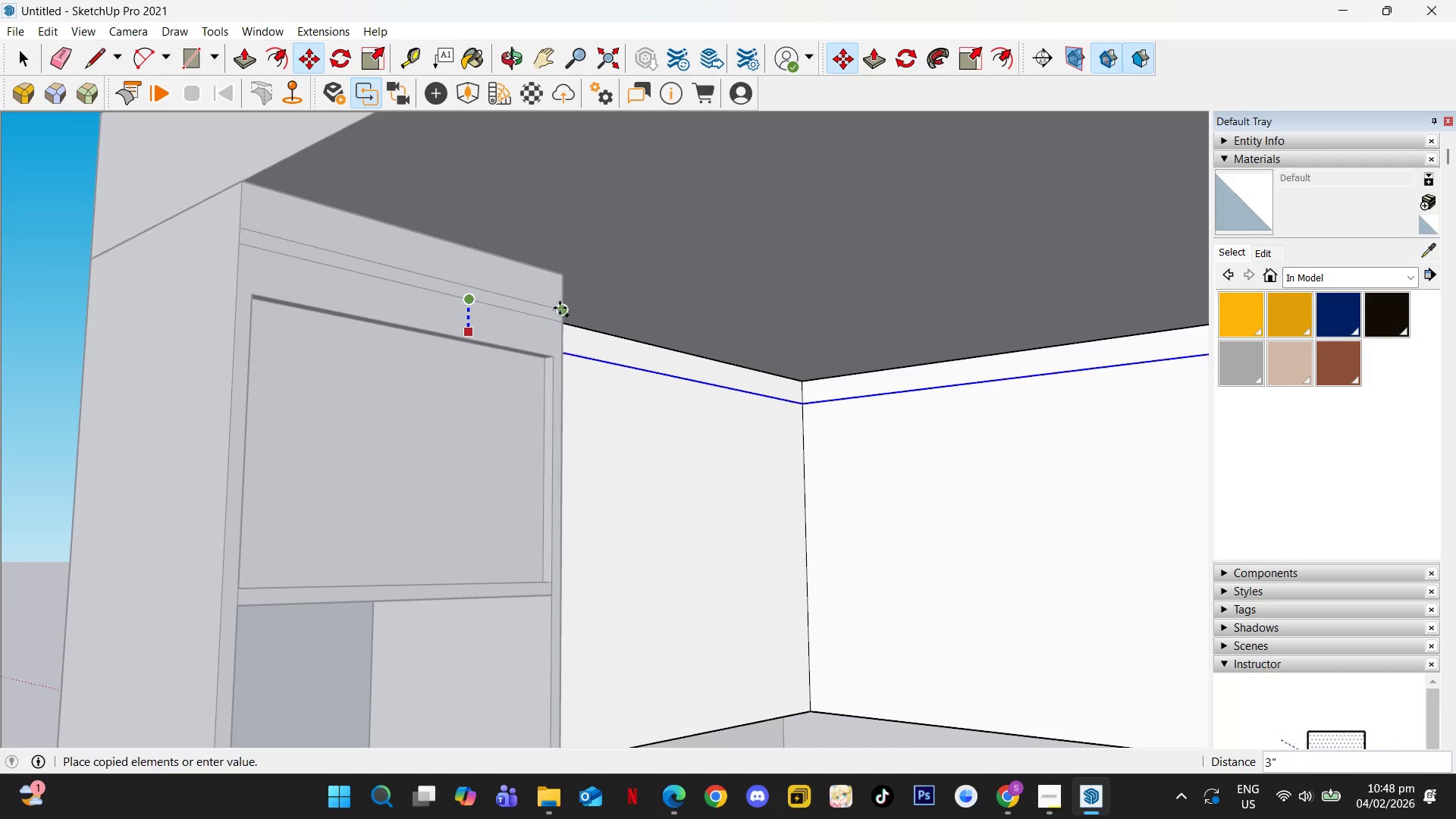 
left_click([560, 307])
 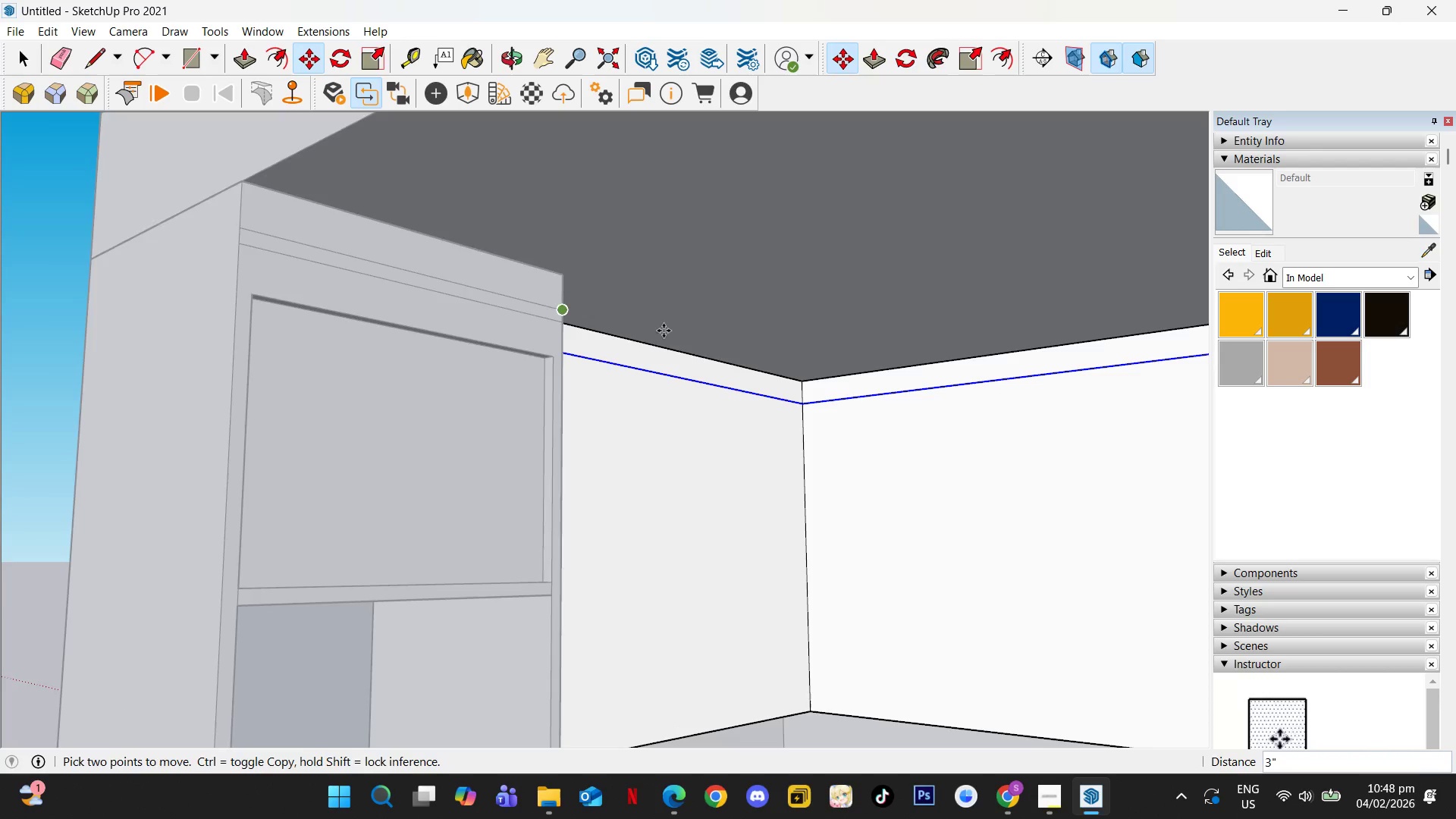 
key(F4)
 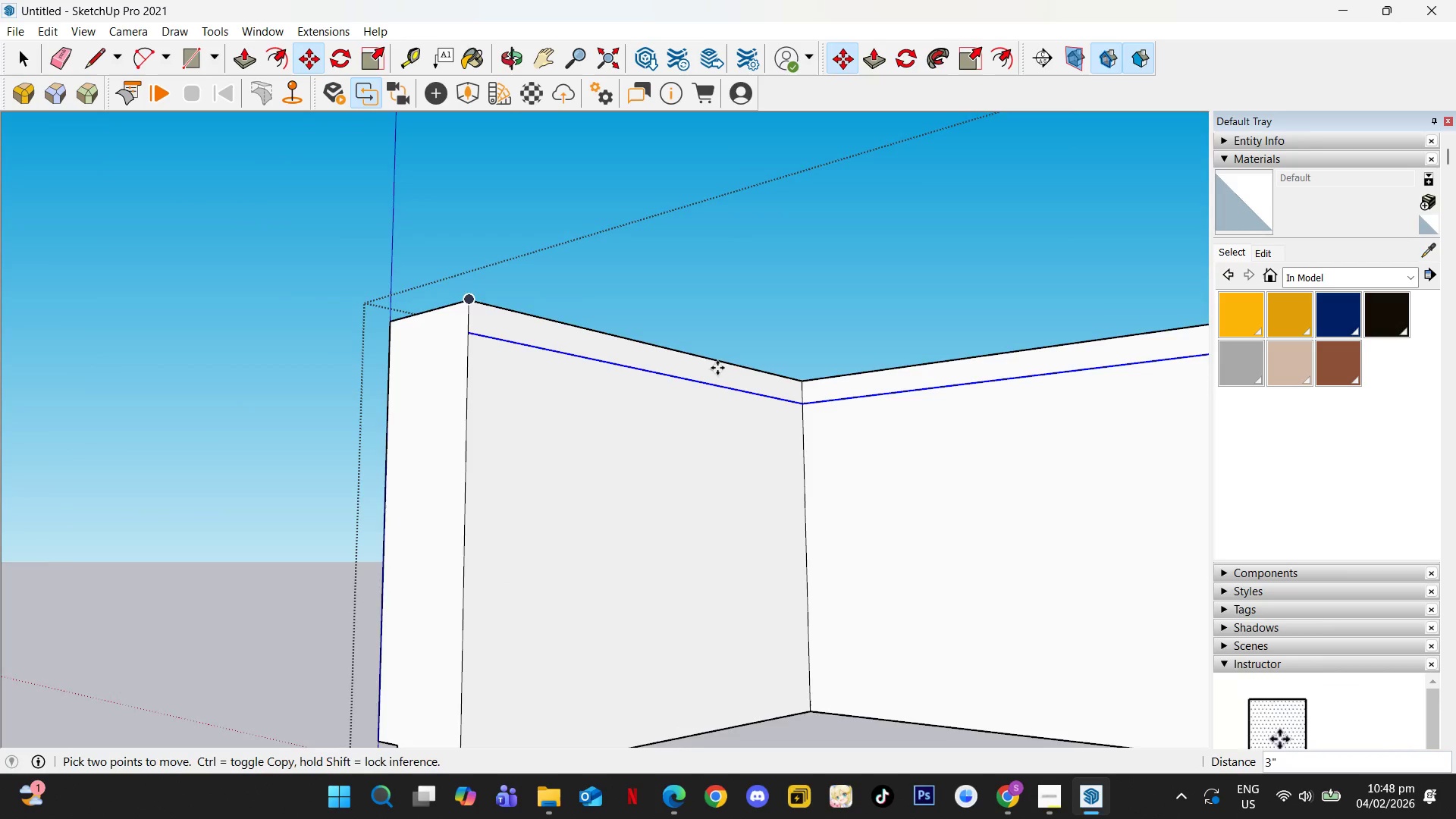 
key(Space)
 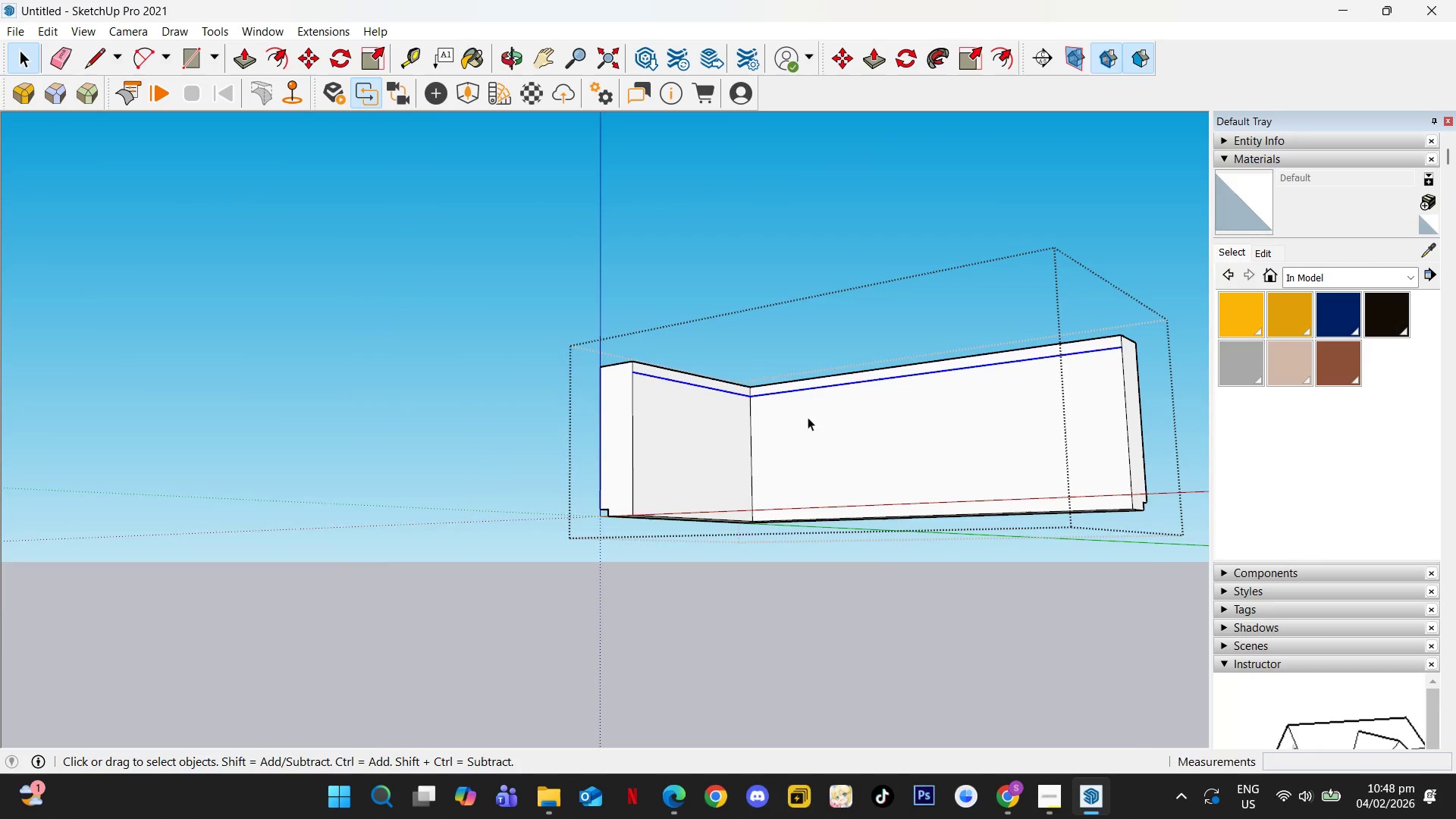 
scroll: coordinate [720, 406], scroll_direction: down, amount: 10.0
 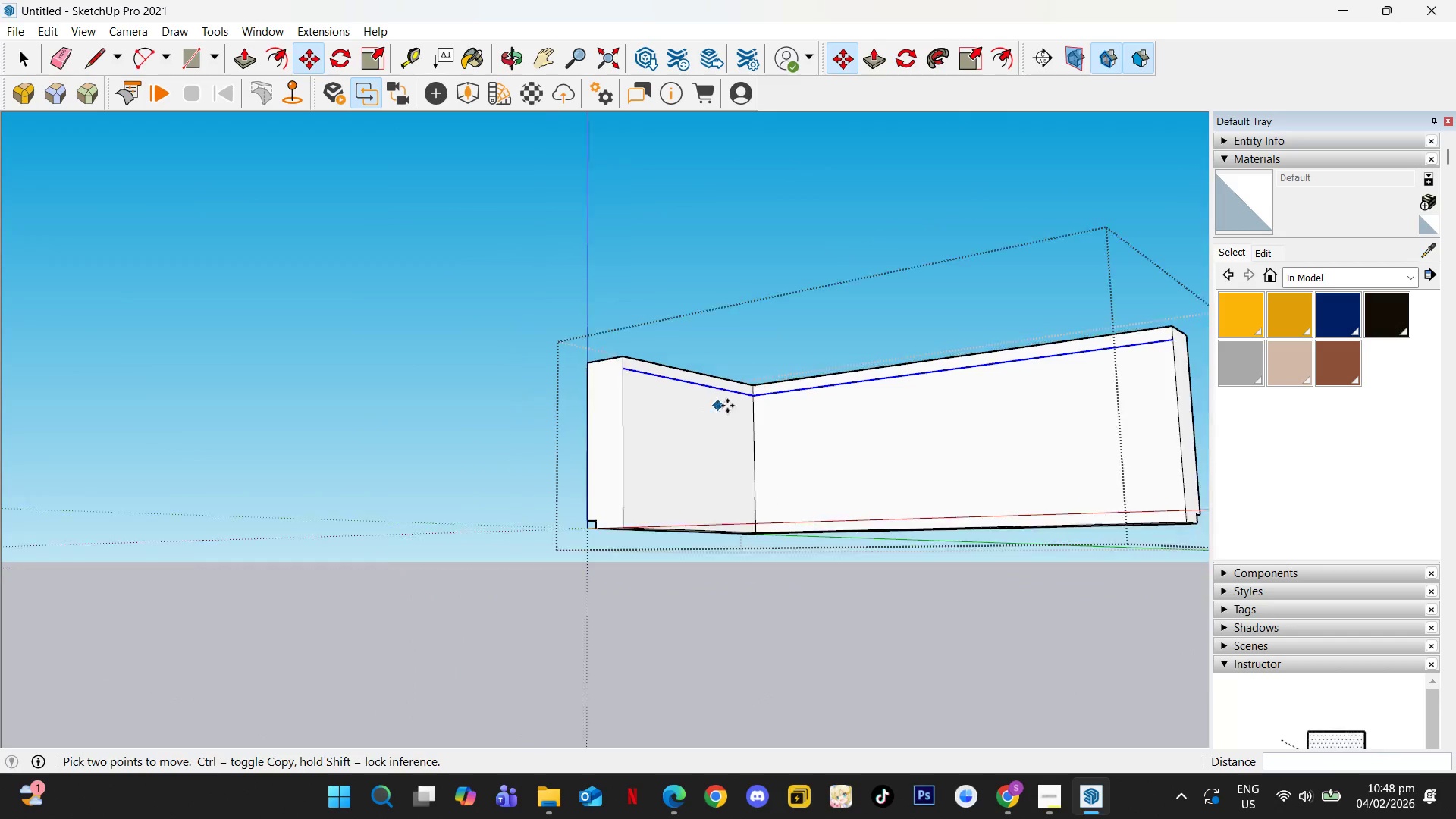 
key(Escape)
 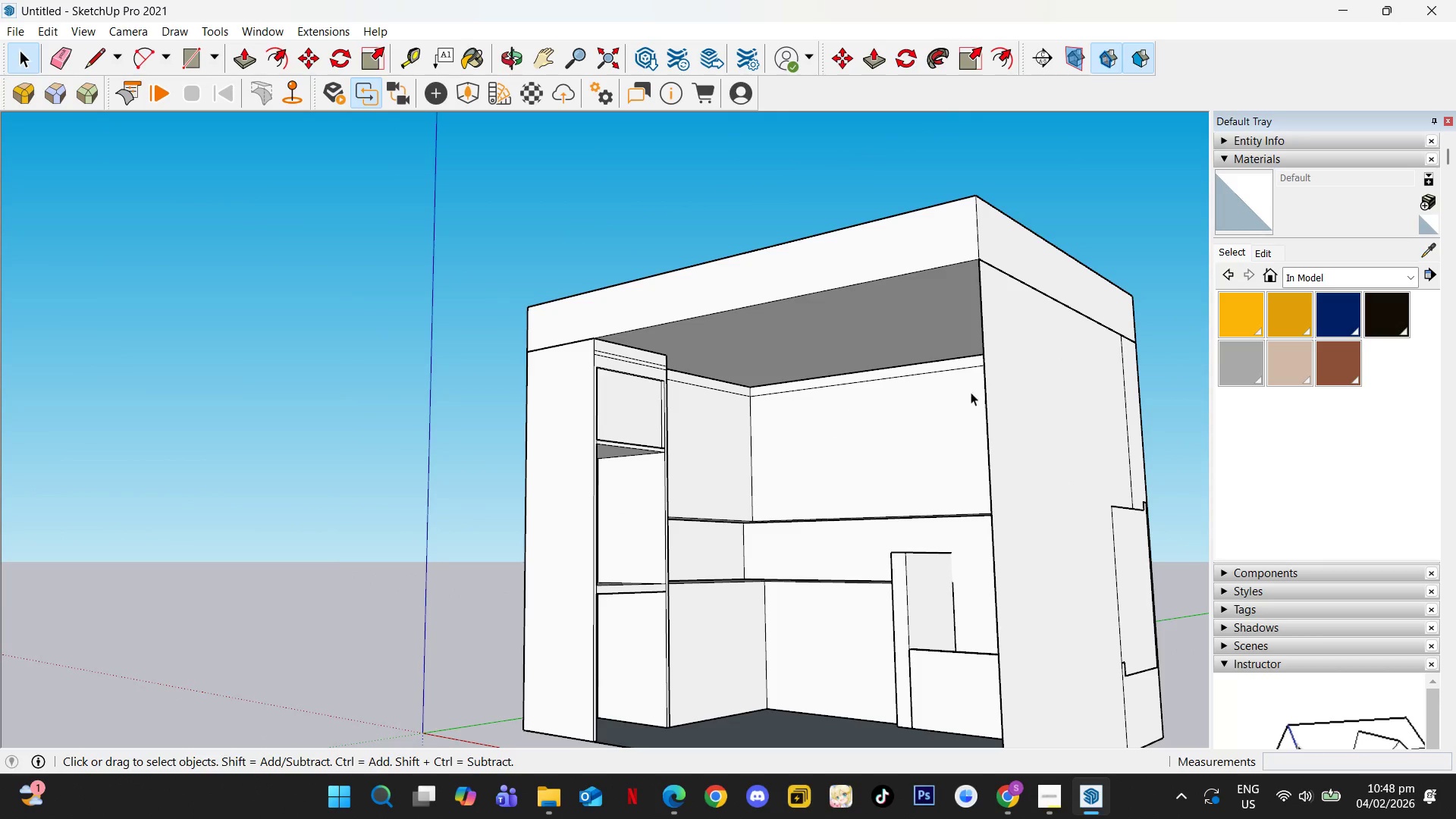 
scroll: coordinate [862, 433], scroll_direction: up, amount: 2.0
 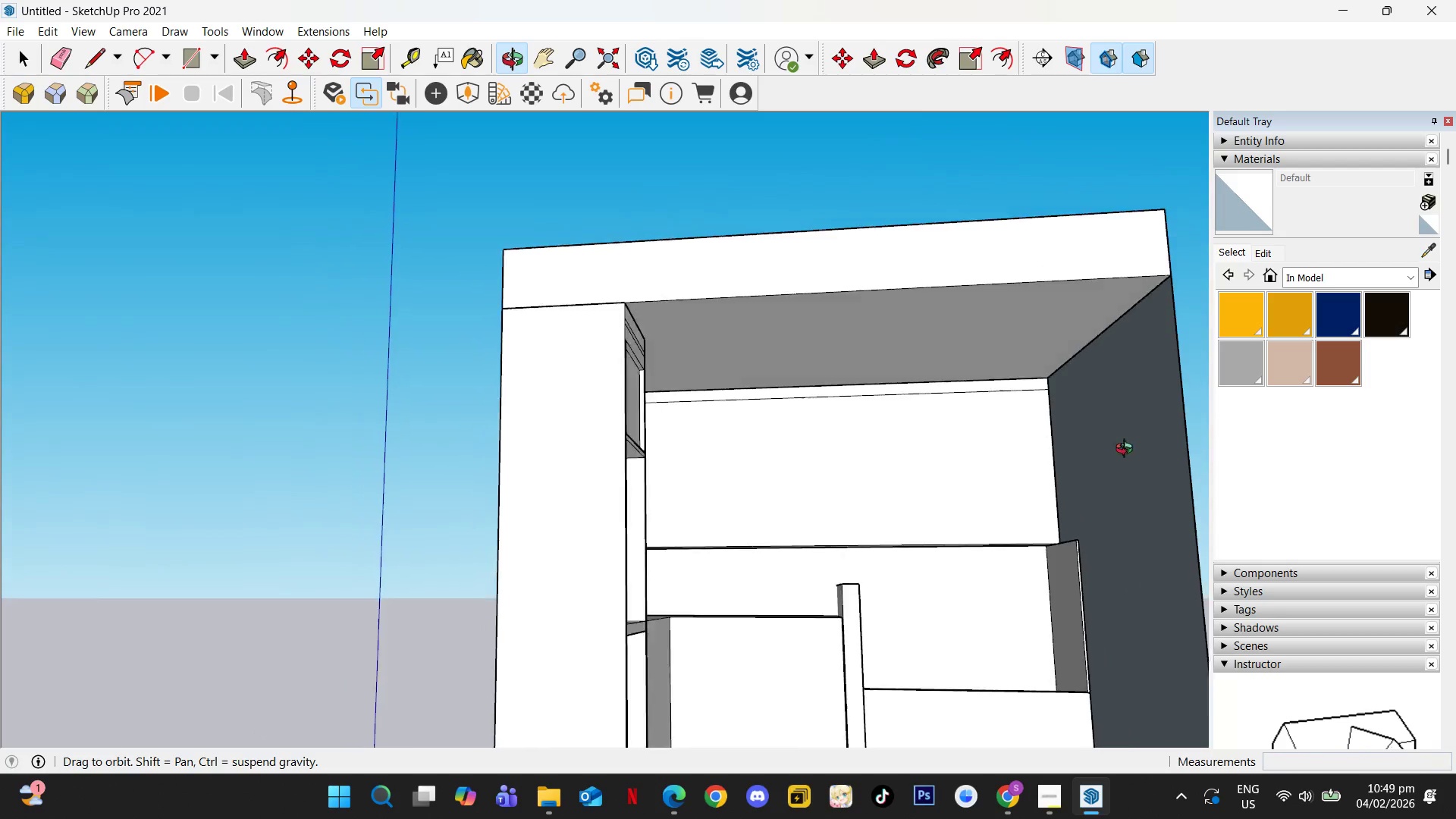 
hold_key(key=ShiftLeft, duration=0.38)
 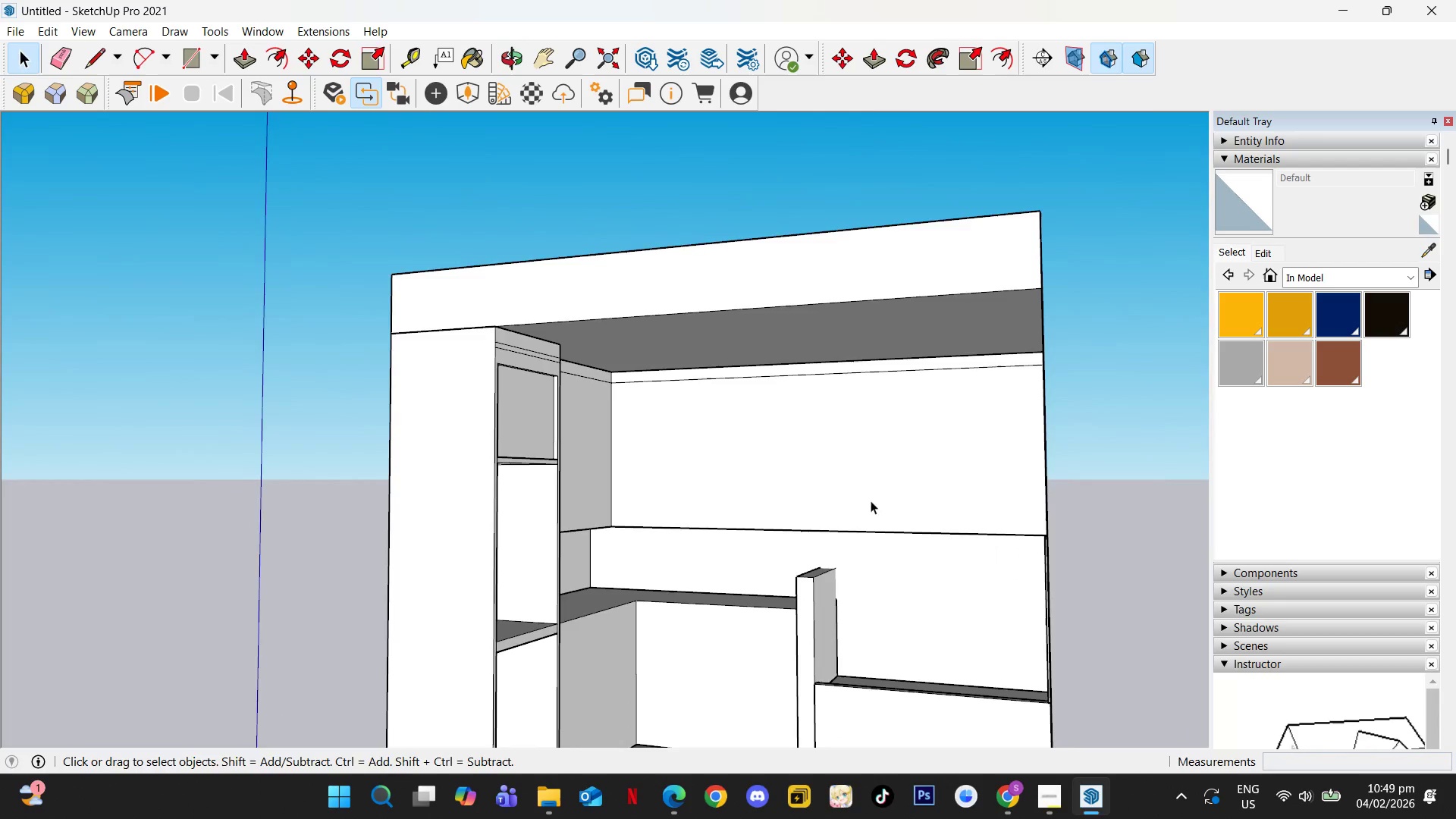 
scroll: coordinate [638, 470], scroll_direction: up, amount: 4.0
 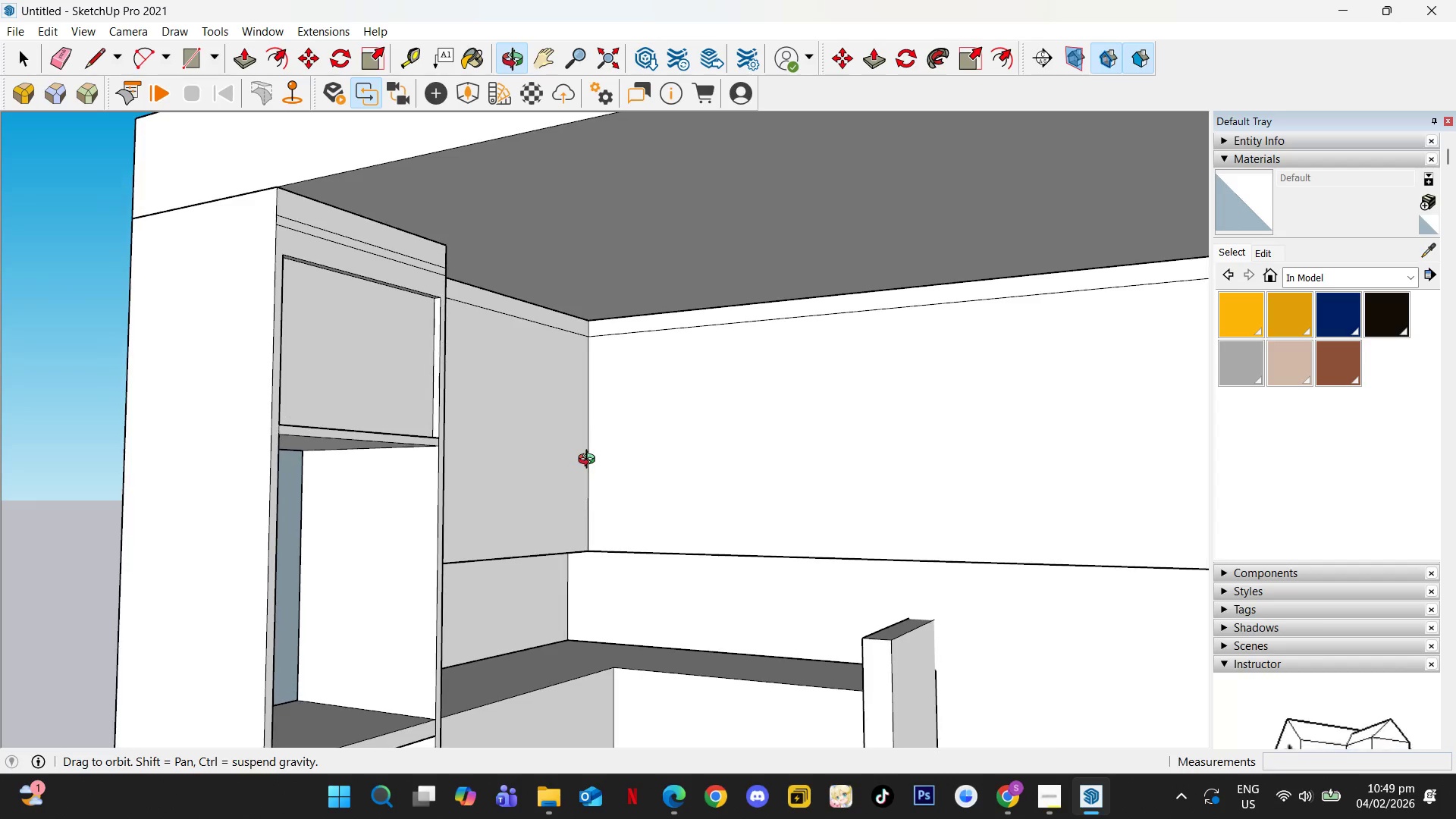 
key(R)
 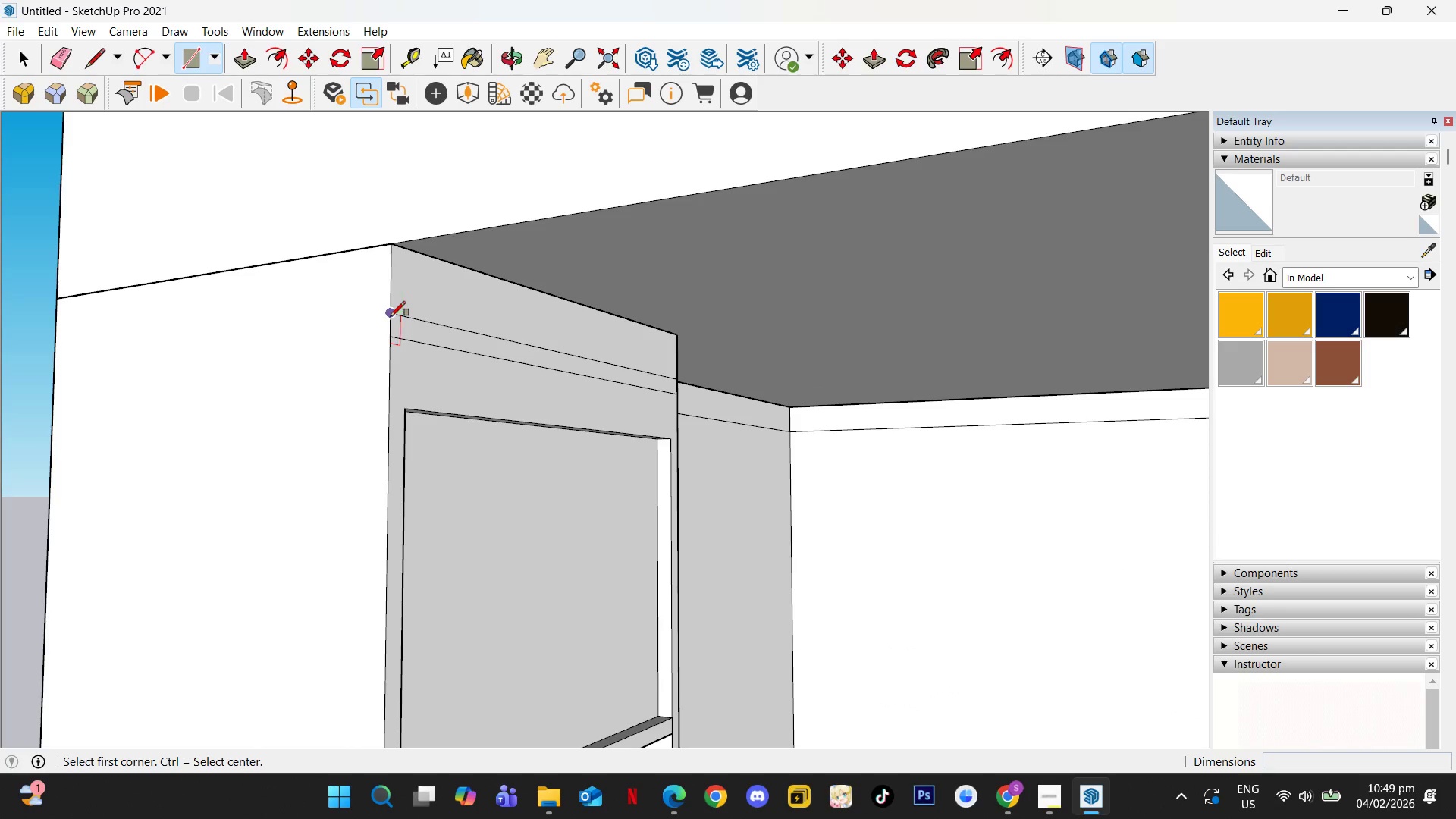 
scroll: coordinate [378, 288], scroll_direction: up, amount: 10.0
 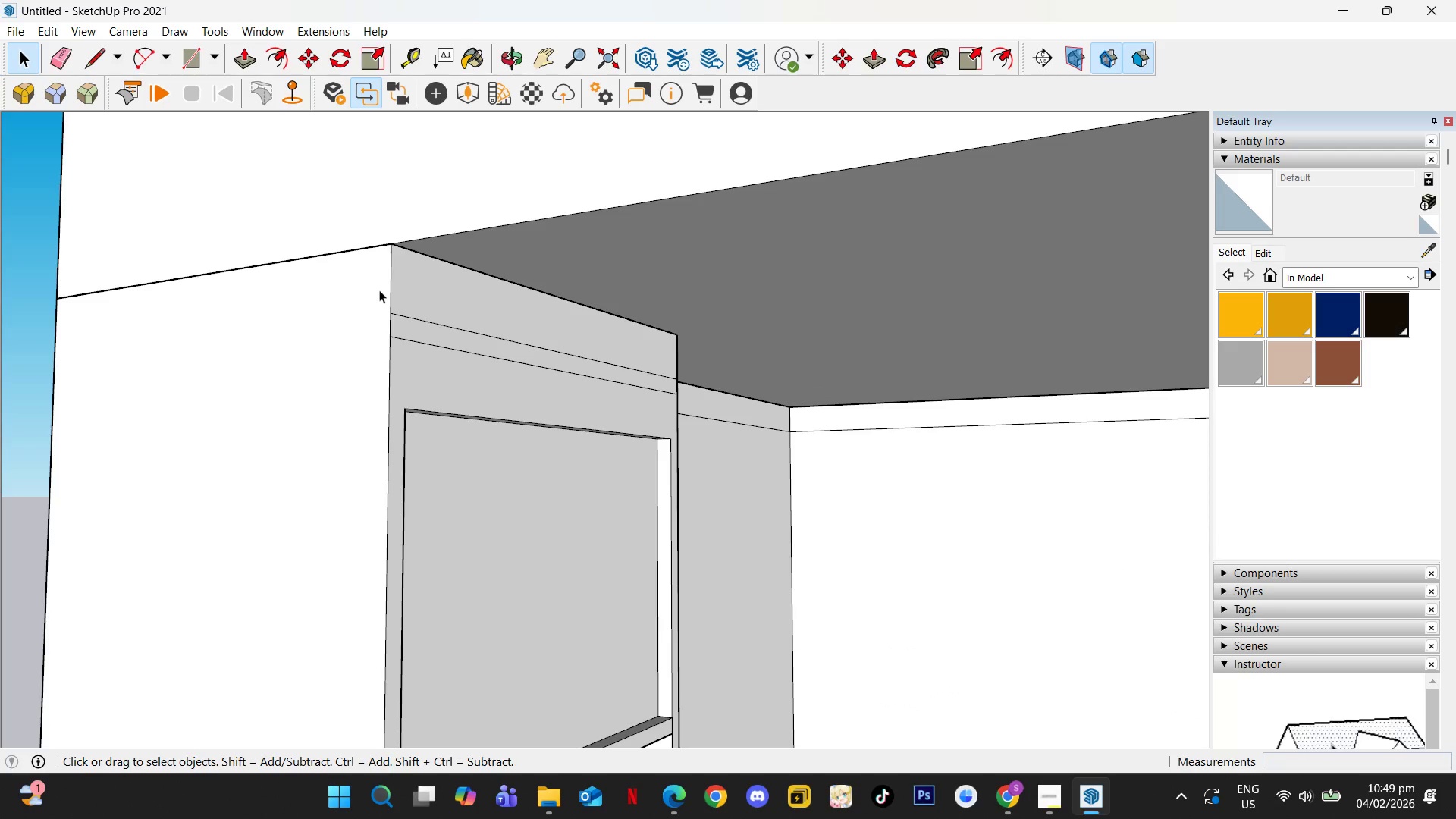 
key(ArrowLeft)
 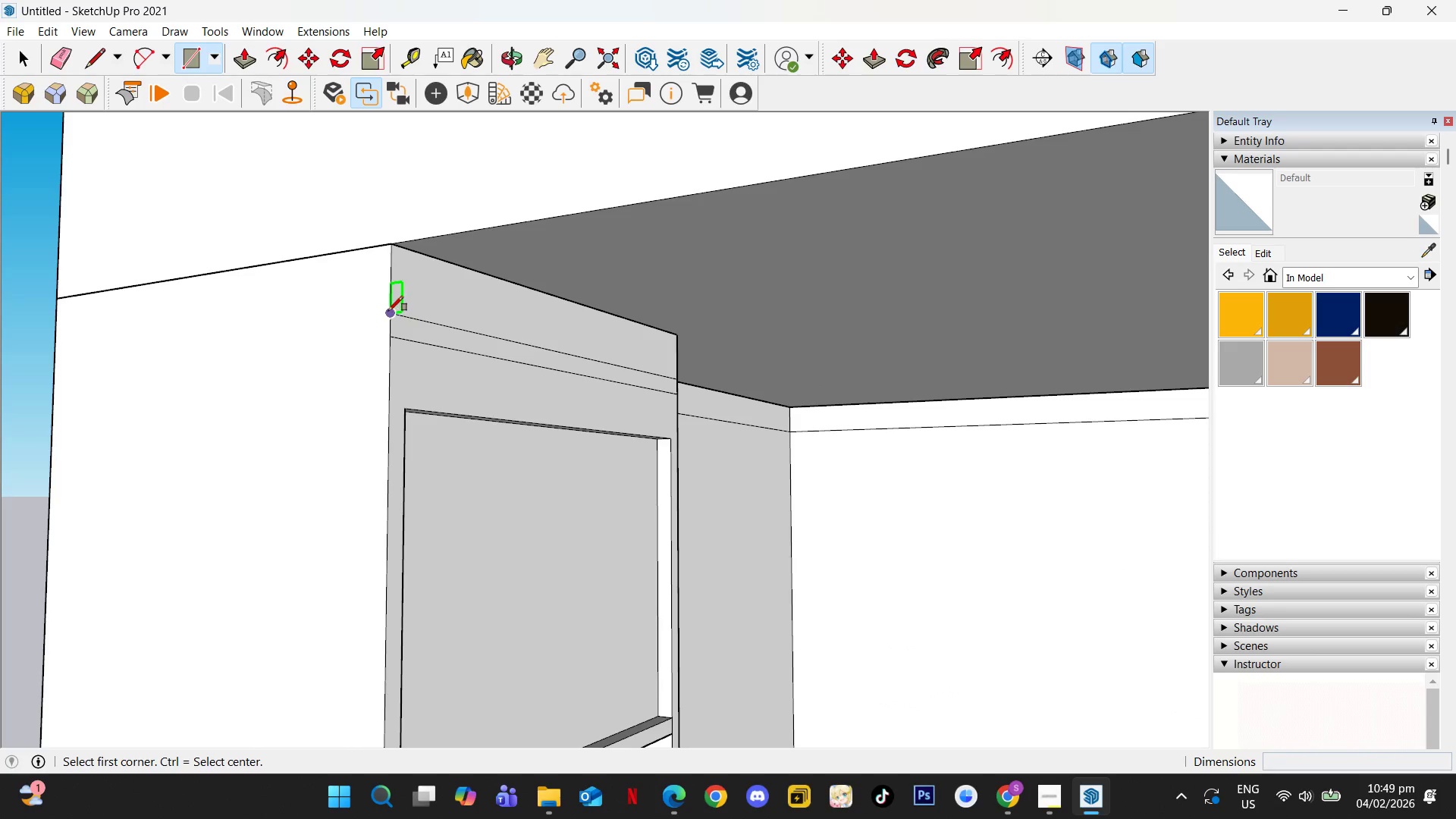 
left_click([388, 311])
 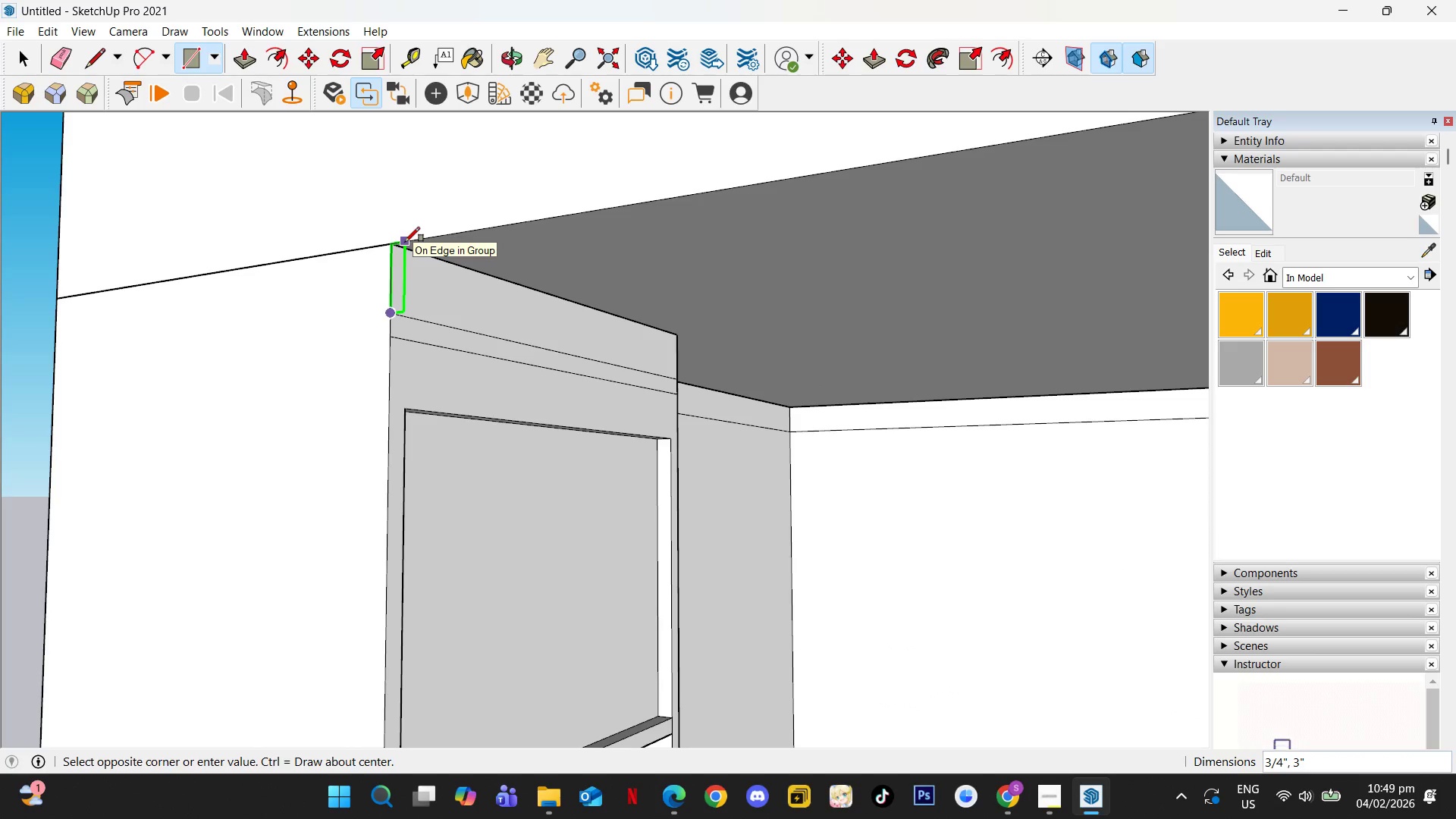 
wait(8.72)
 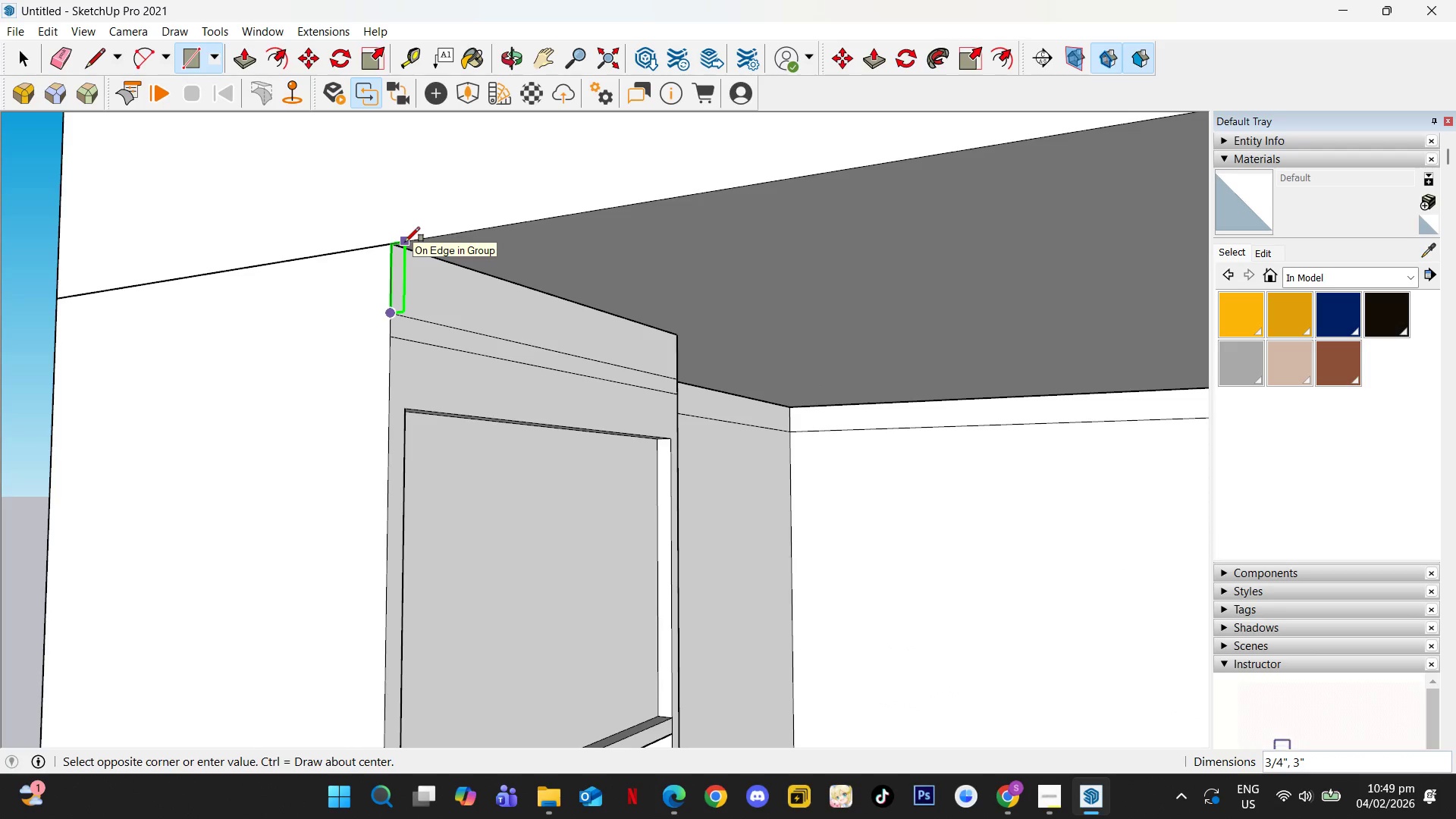 
key(Numpad1)
 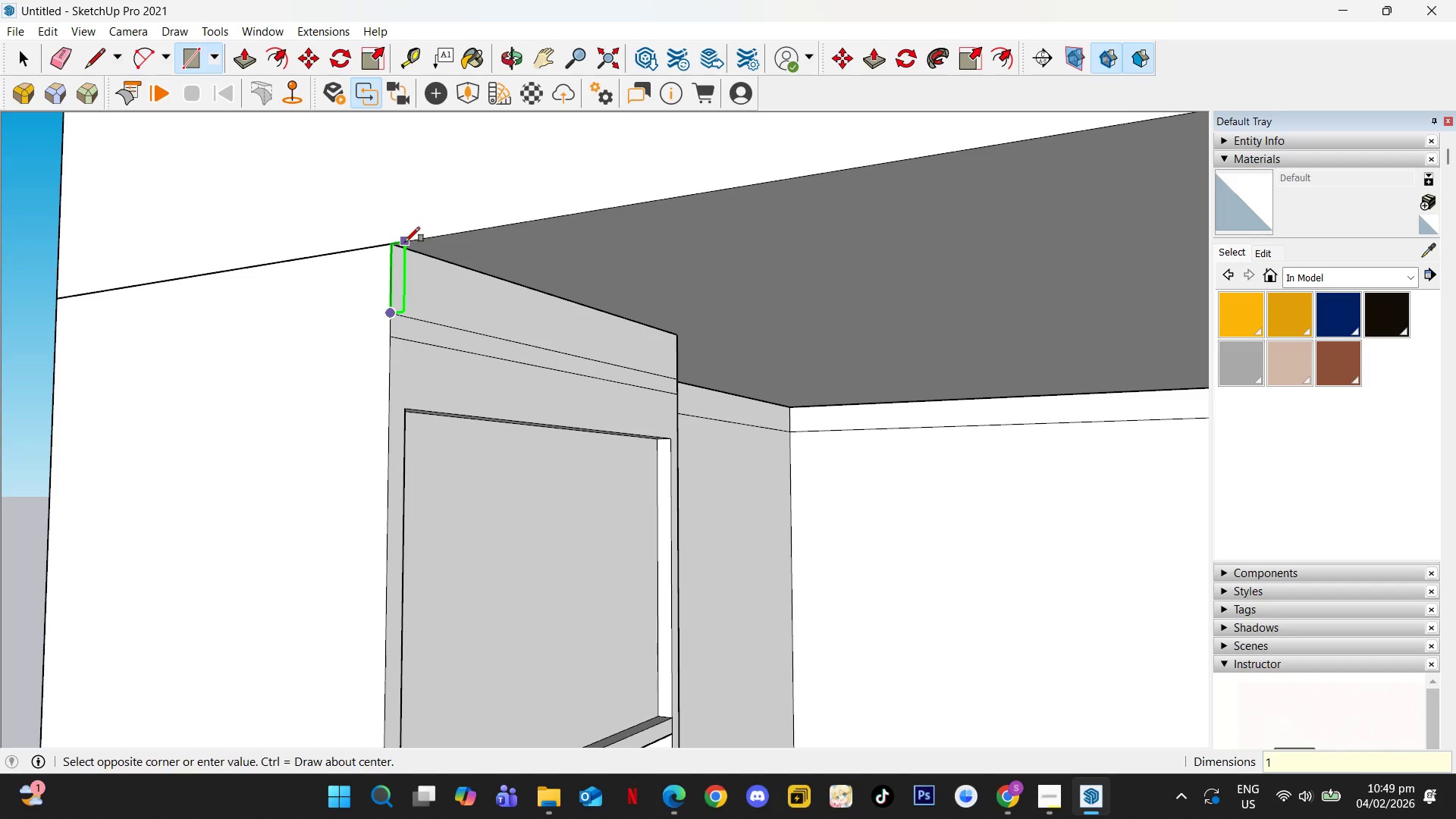 
key(NumpadEnter)
 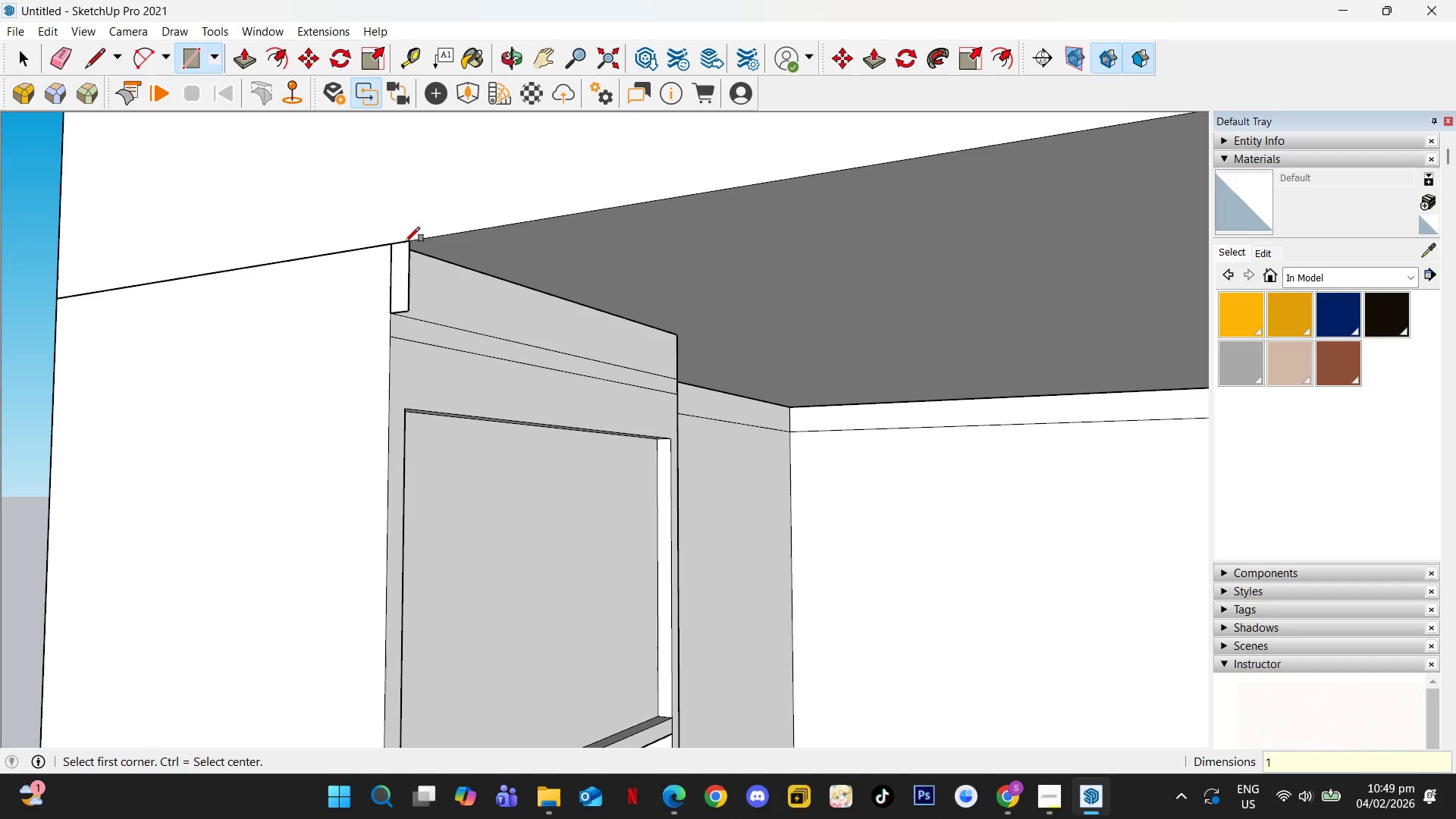 
scroll: coordinate [447, 278], scroll_direction: up, amount: 3.0
 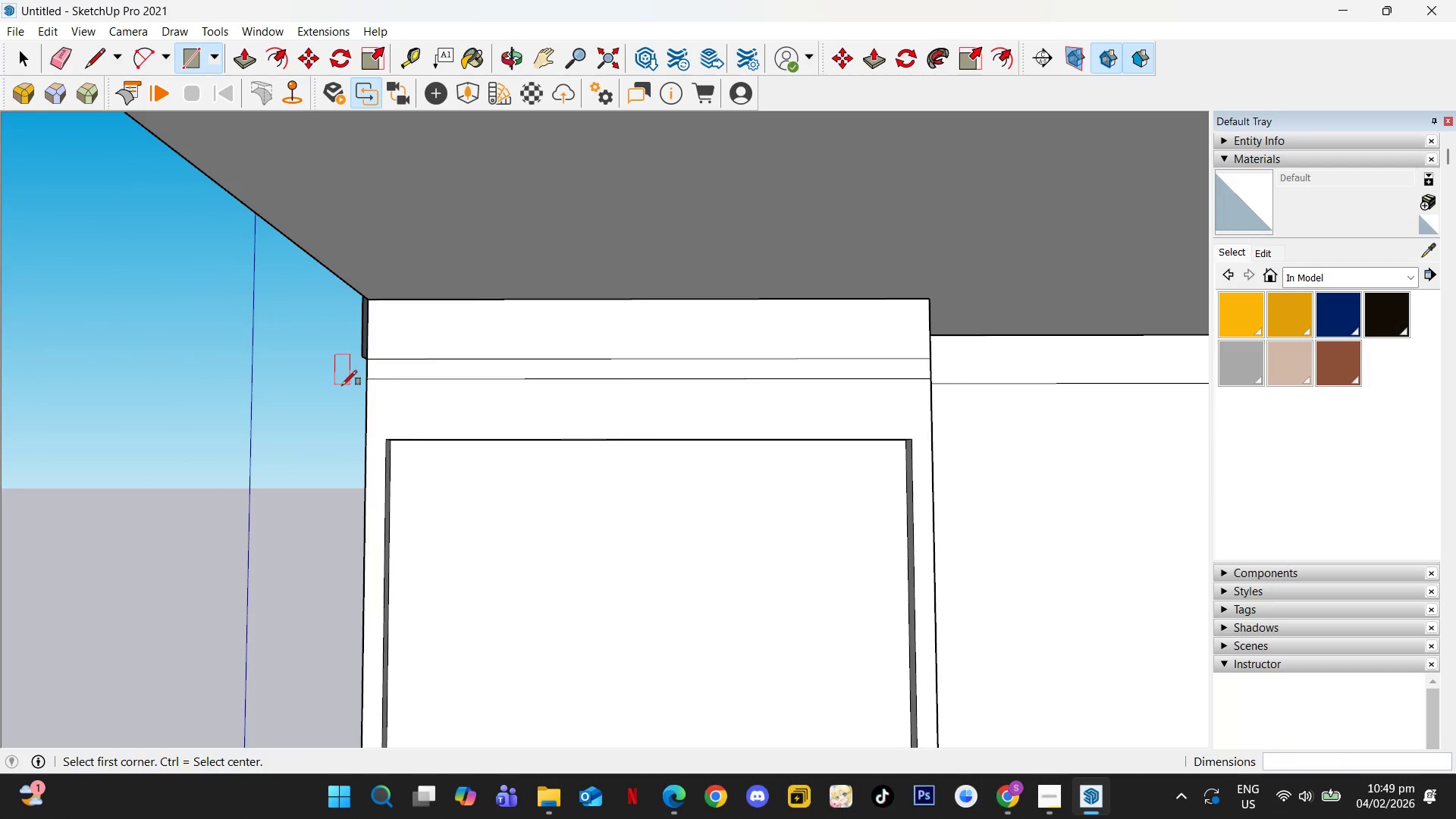 
key(Space)
 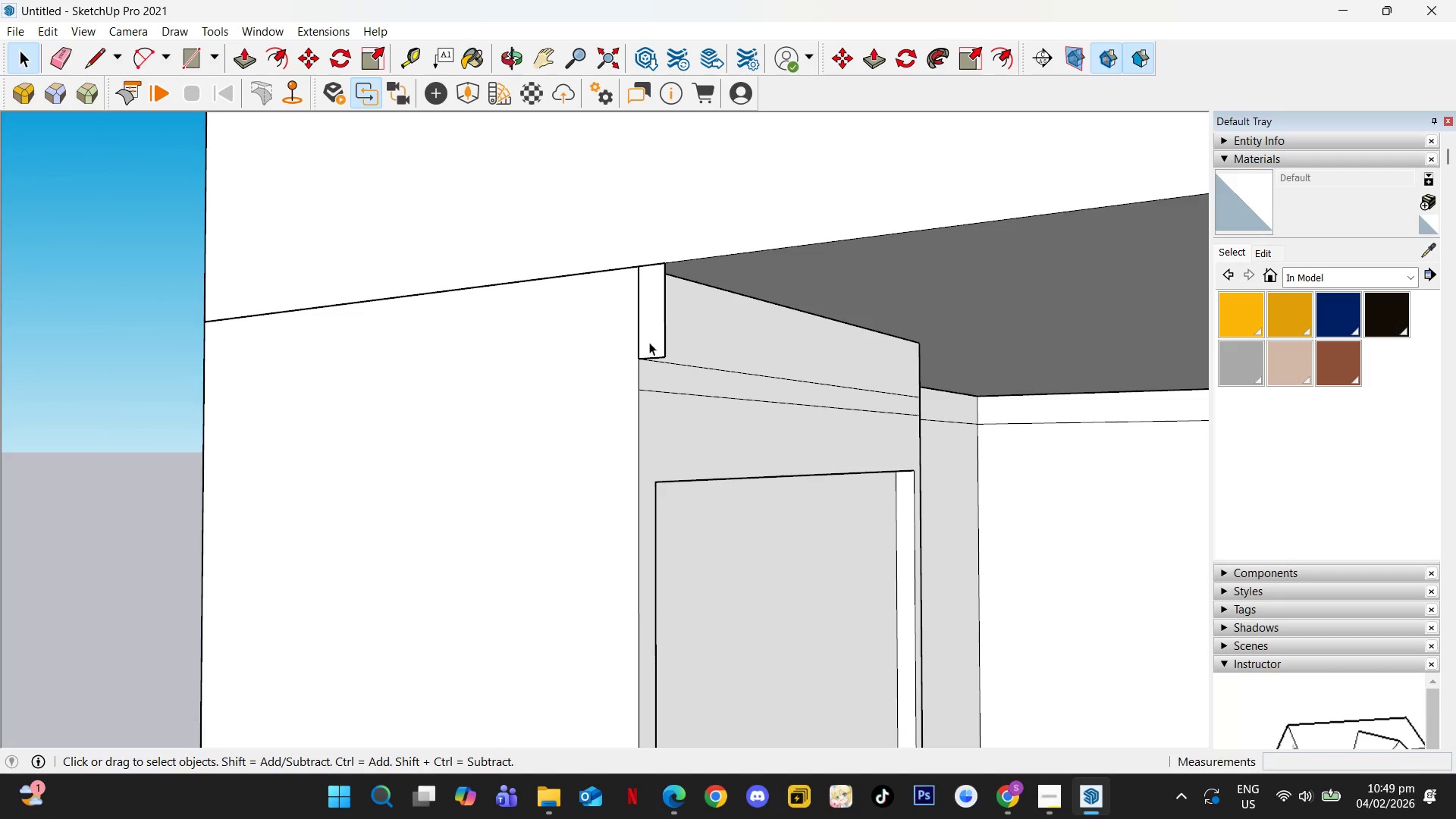 
left_click([649, 341])
 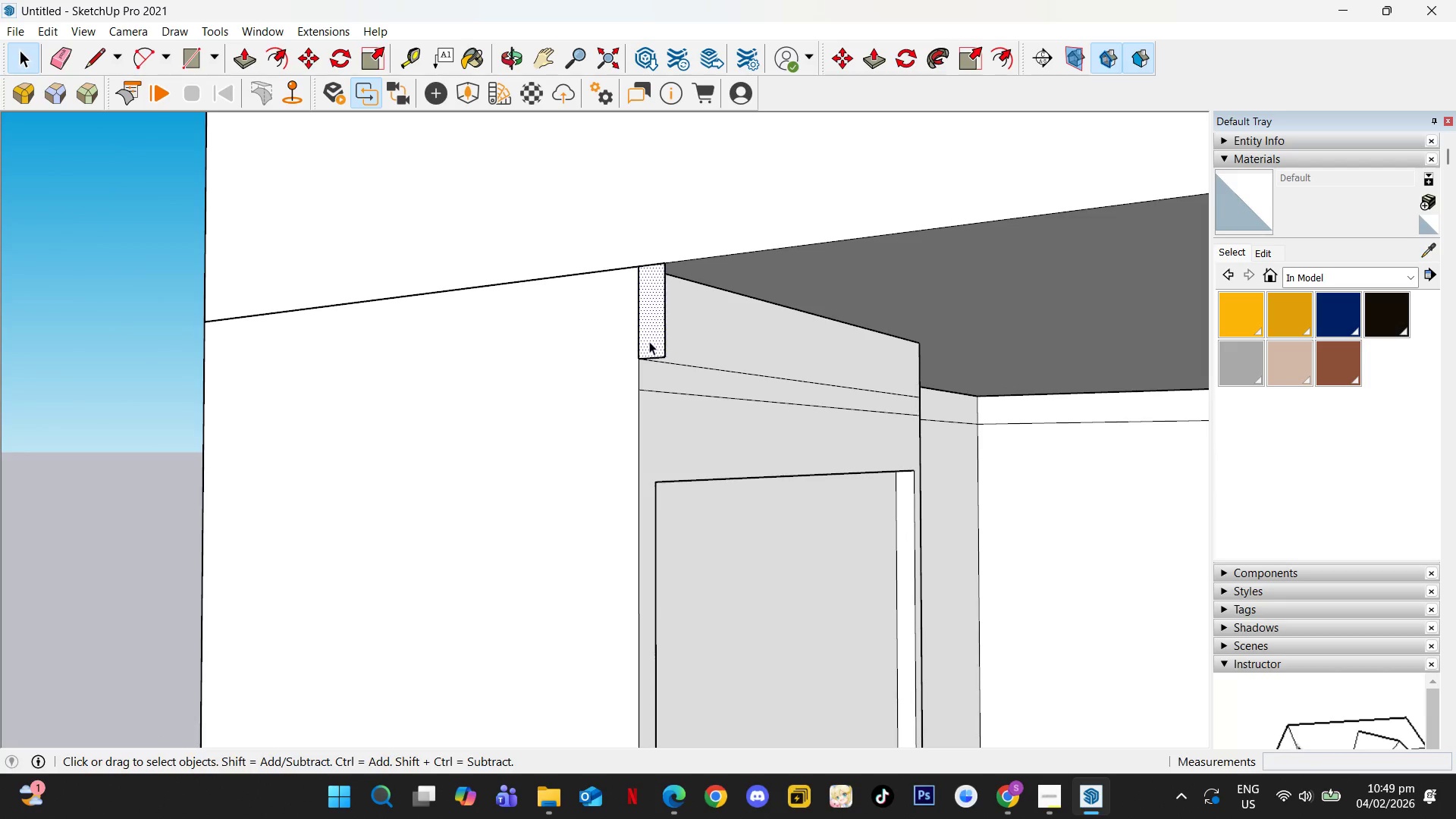 
scroll: coordinate [635, 347], scroll_direction: up, amount: 3.0
 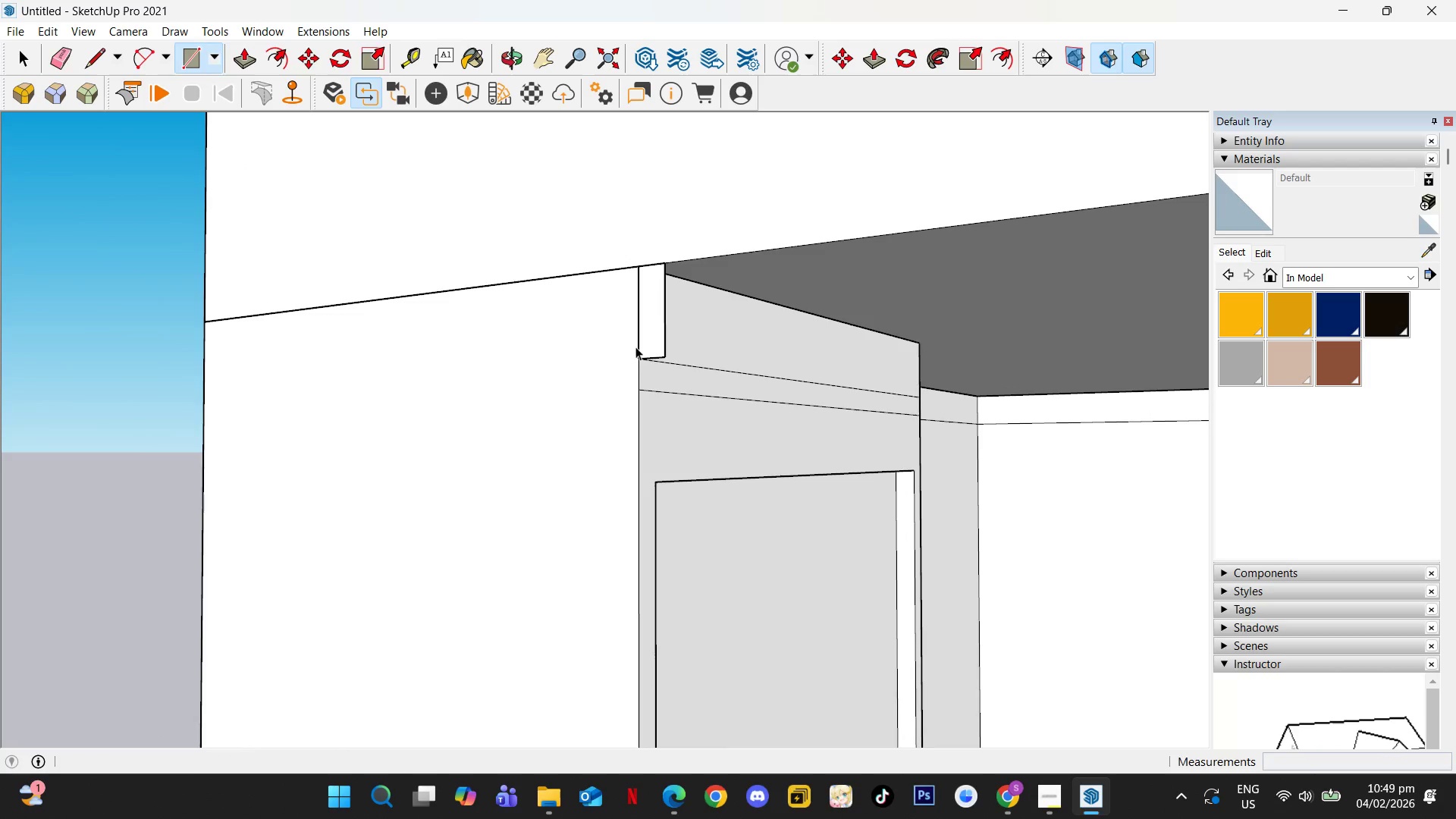 
double_click([649, 341])
 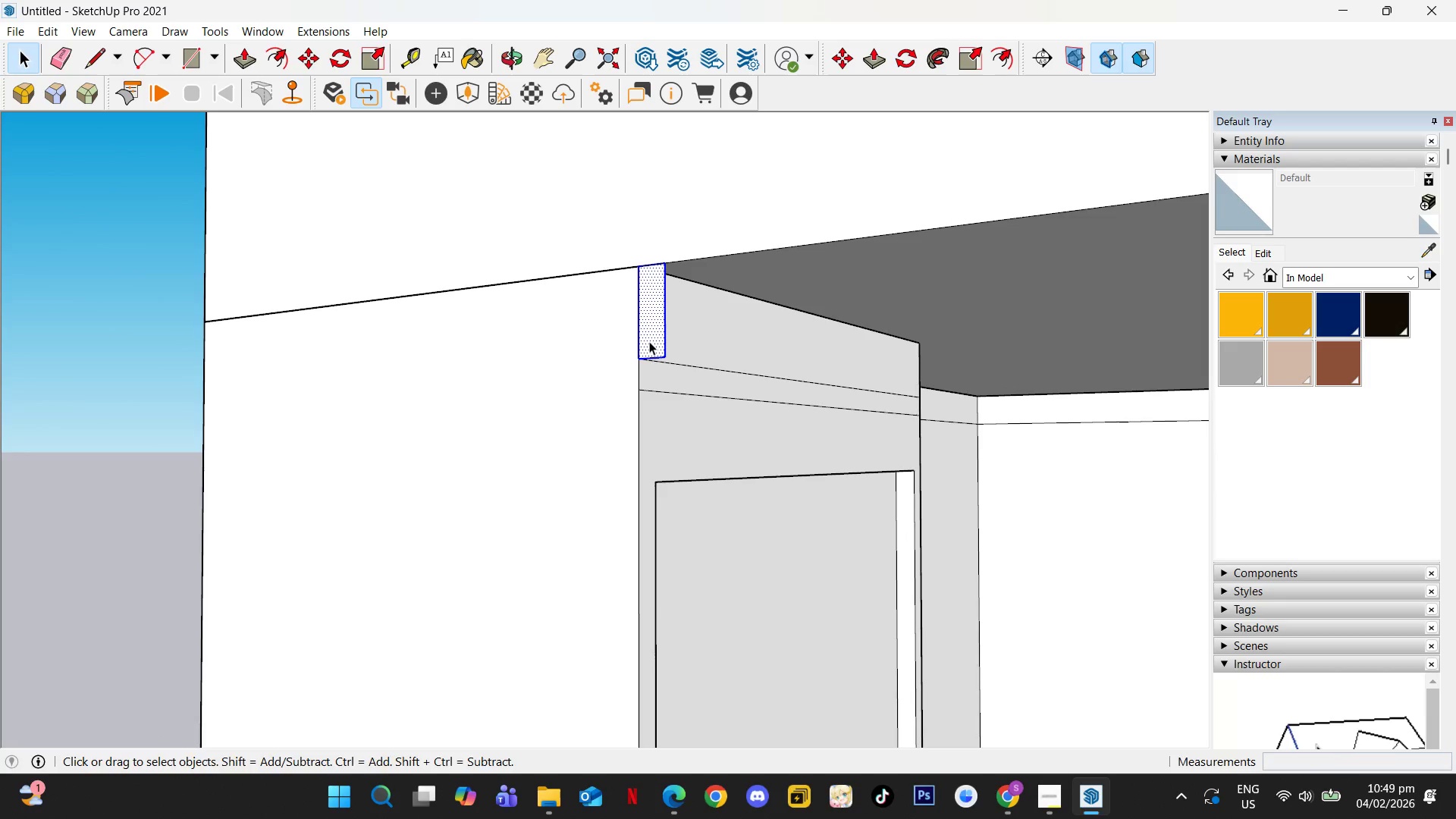 
key(G)
 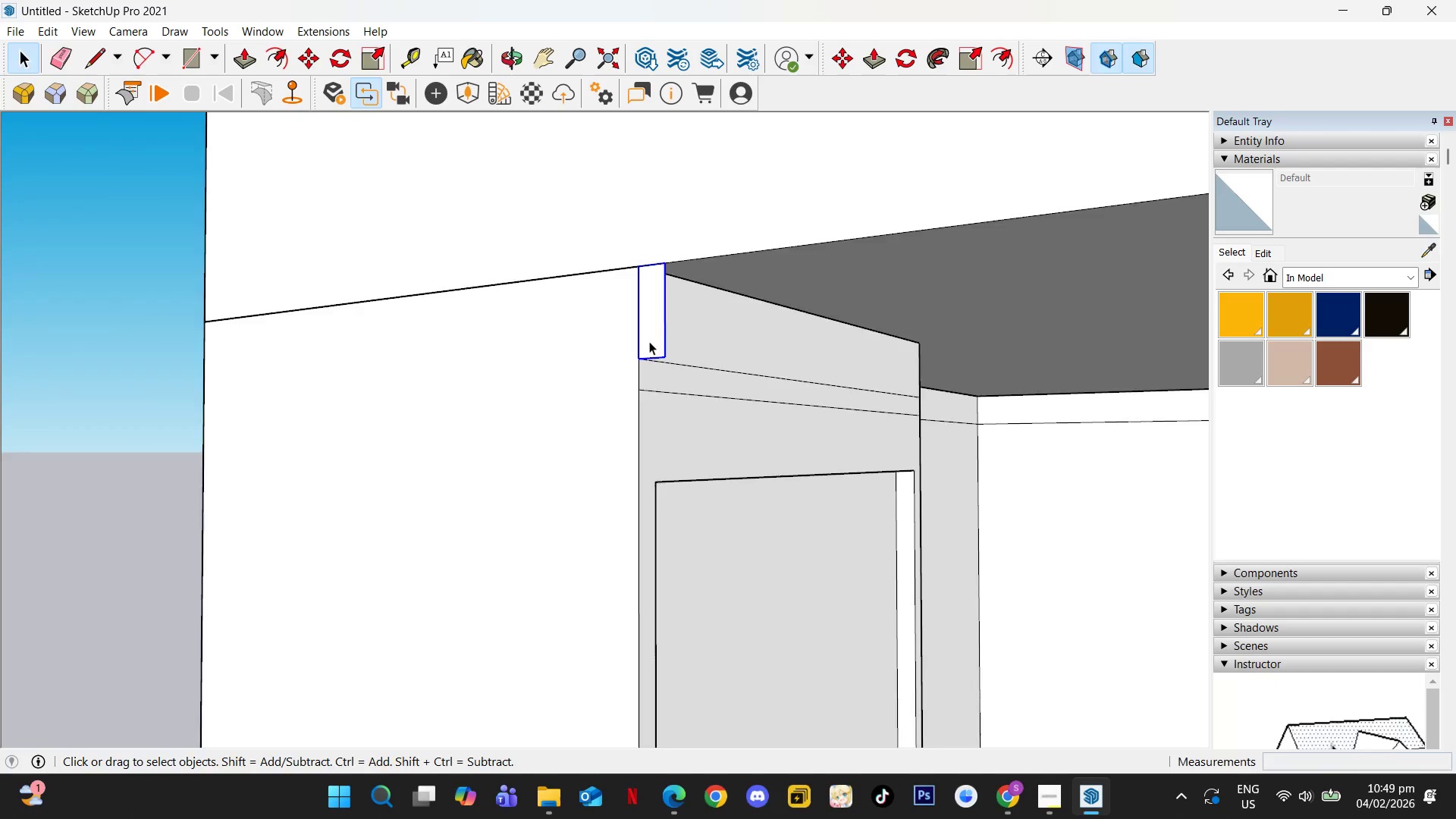 
double_click([649, 341])
 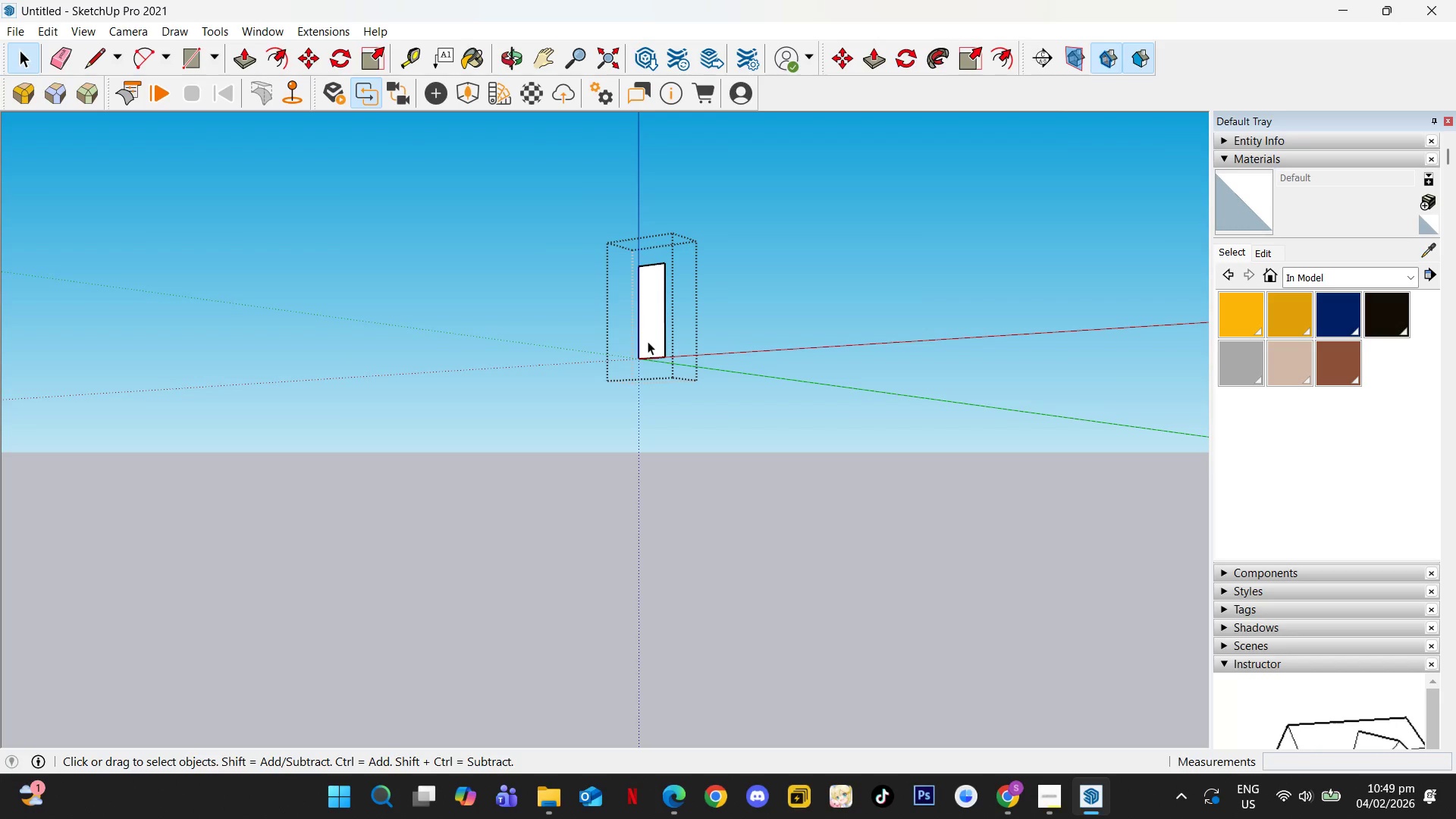 
key(L)
 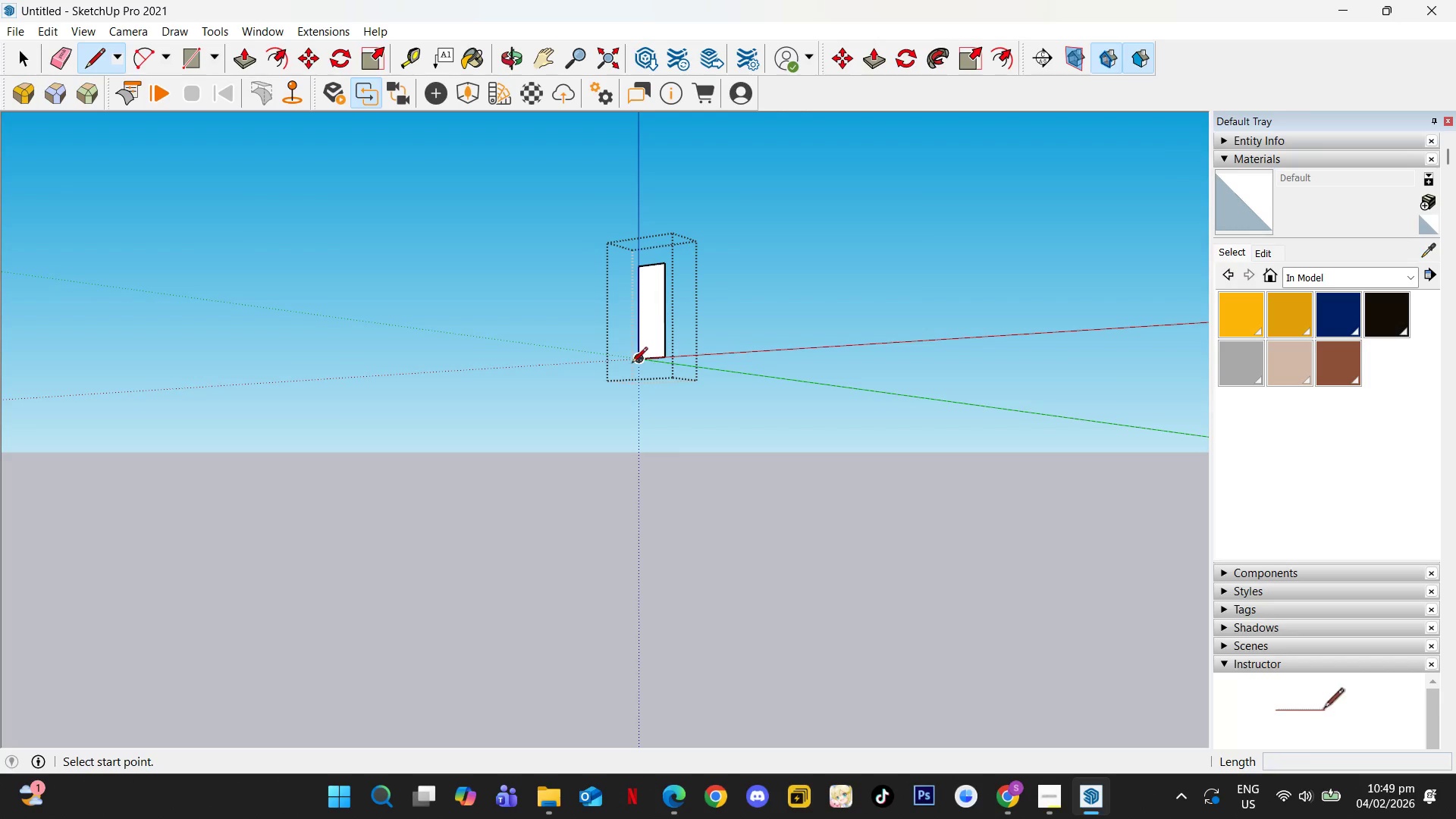 
left_click([635, 364])
 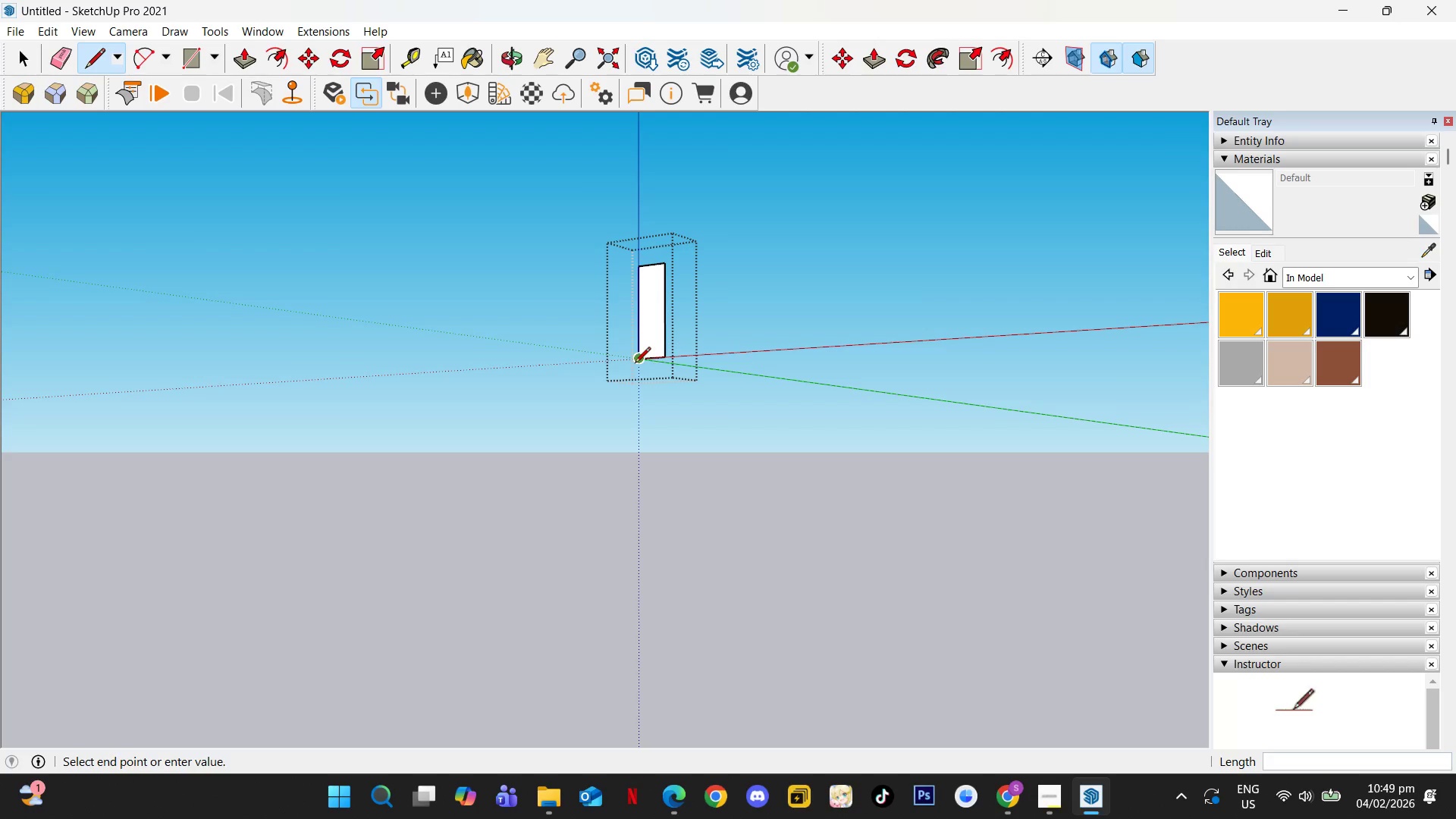 
key(ArrowLeft)
 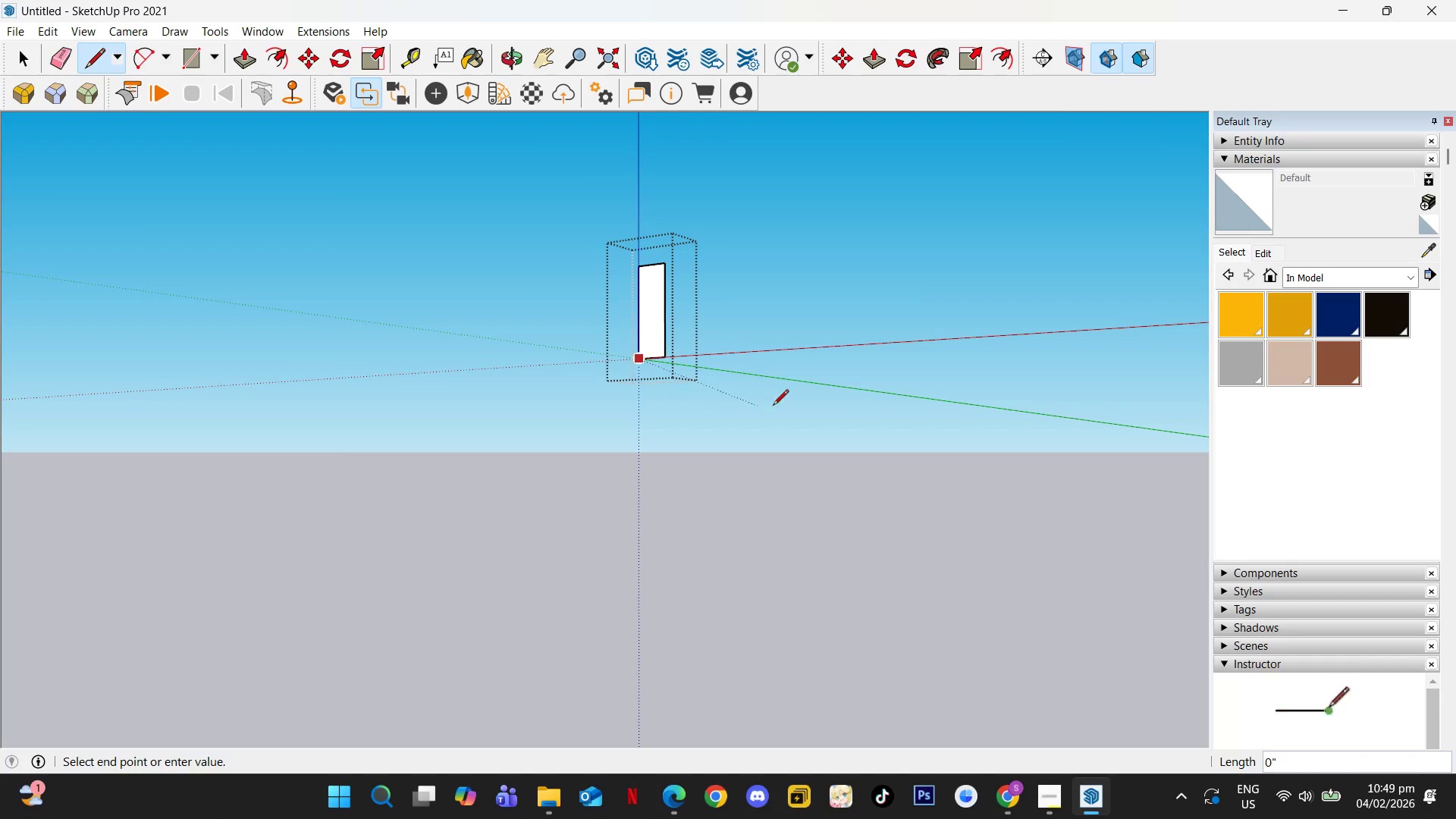 
key(ArrowRight)
 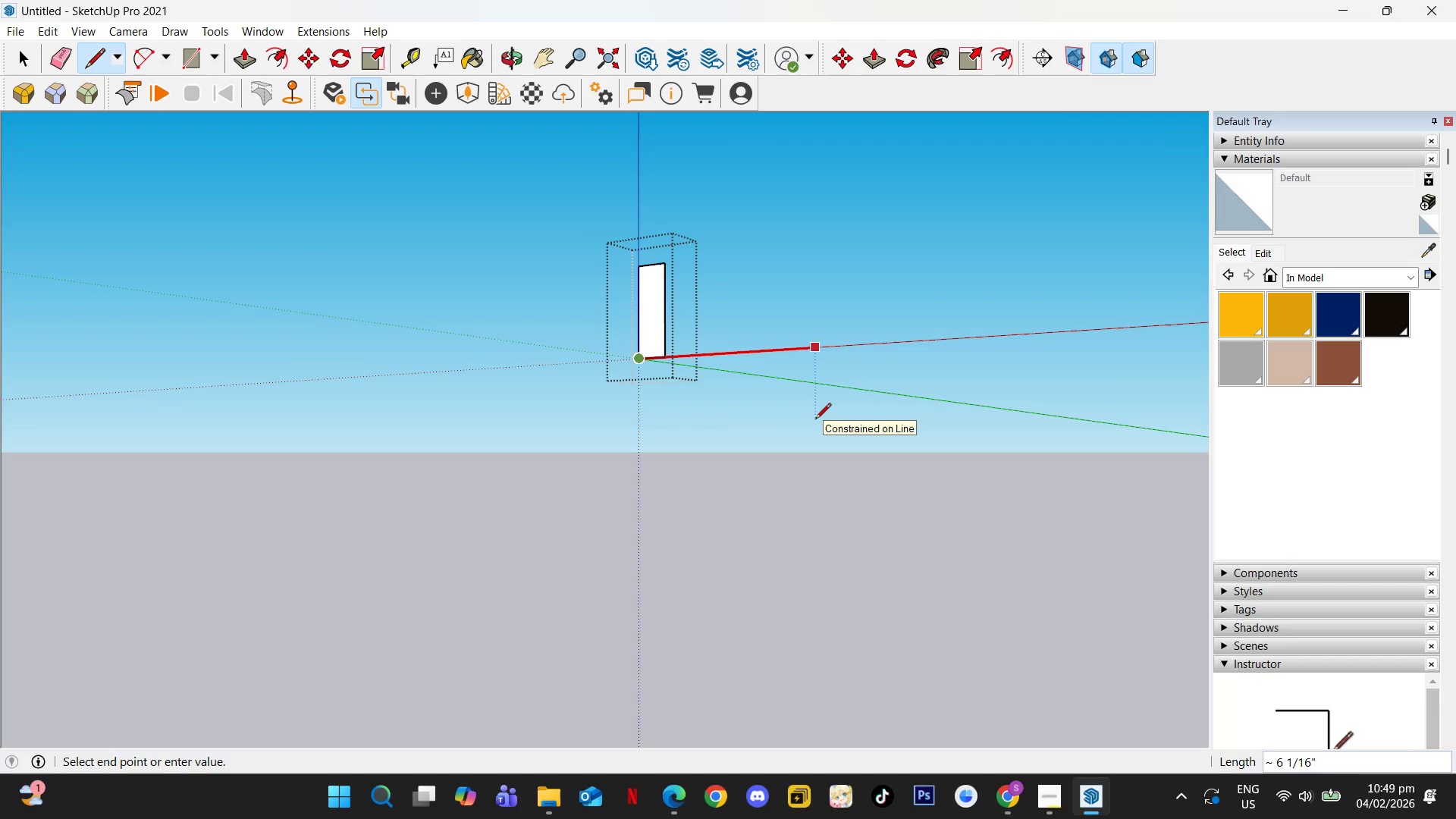 
key(F4)
 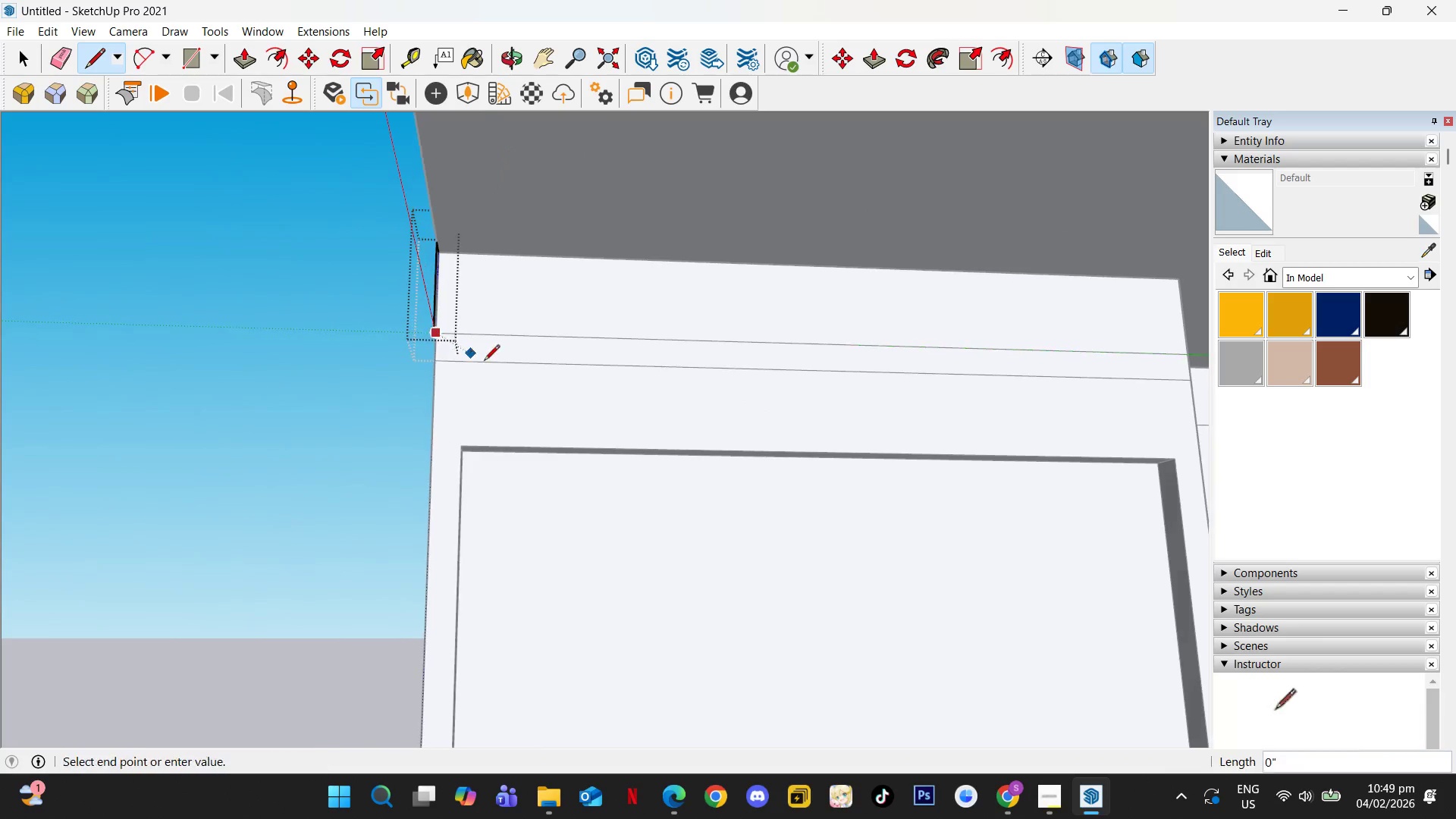 
key(ArrowLeft)
 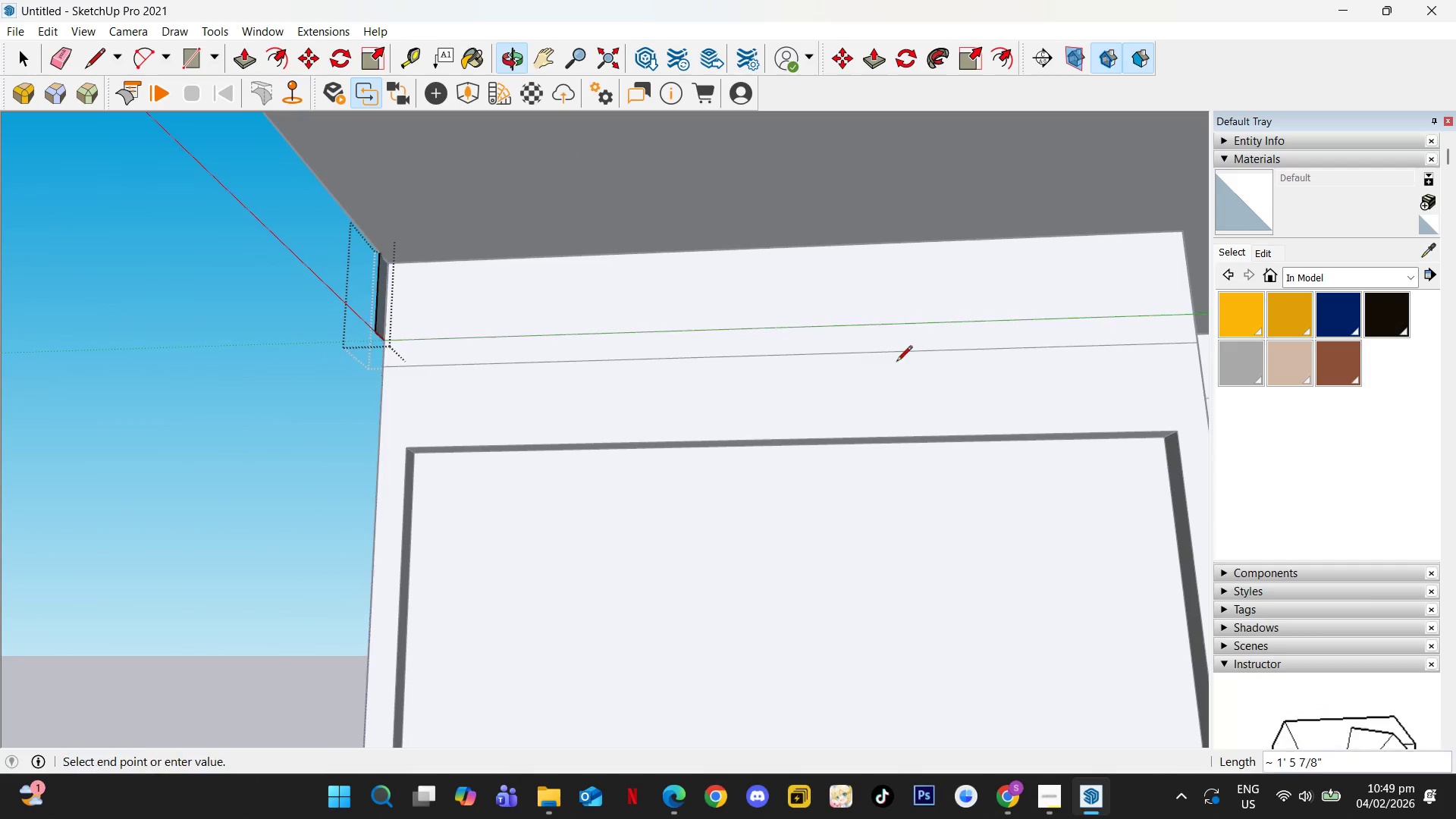 
hold_key(key=ShiftLeft, duration=0.52)
 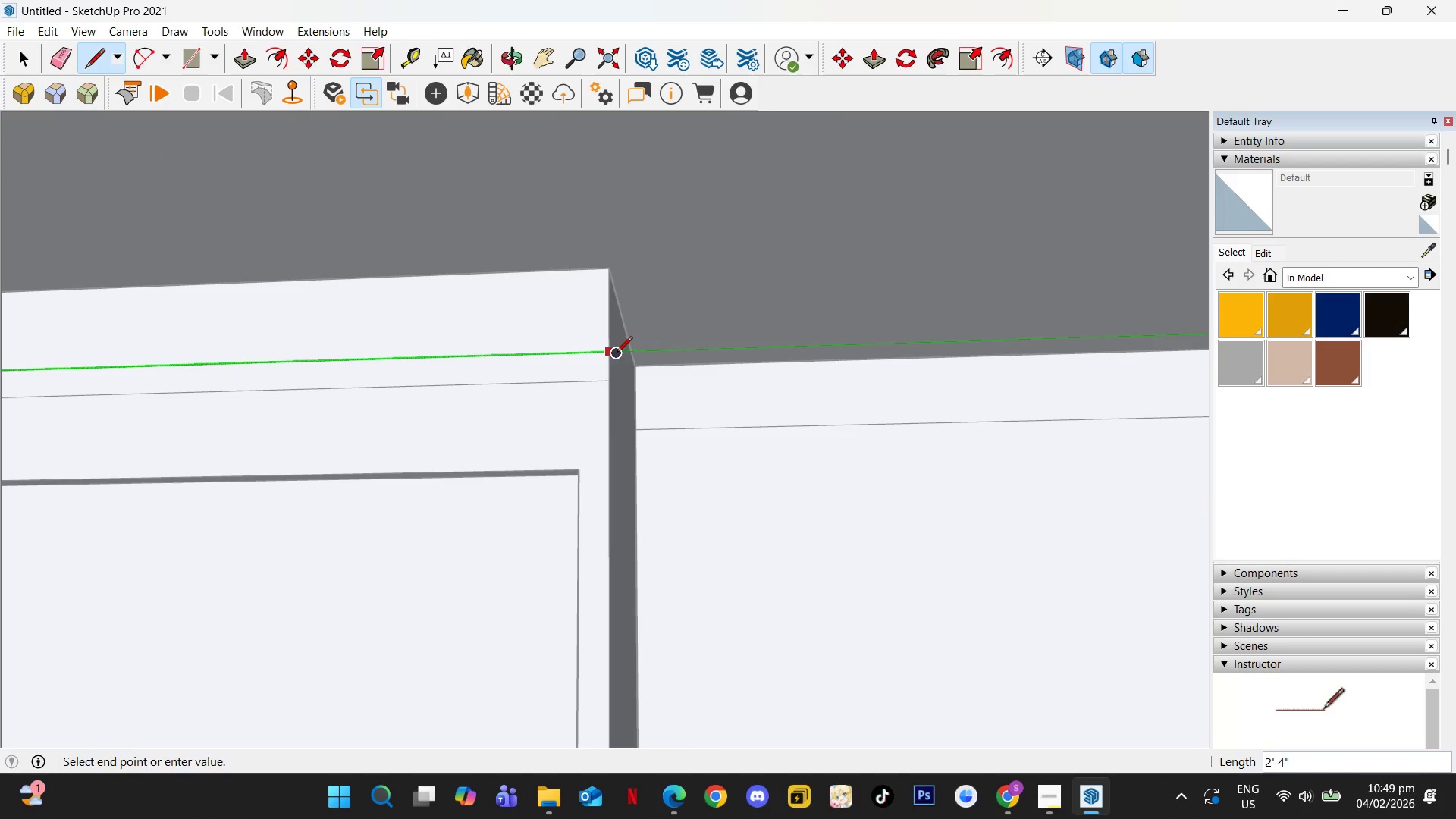 
left_click([617, 354])
 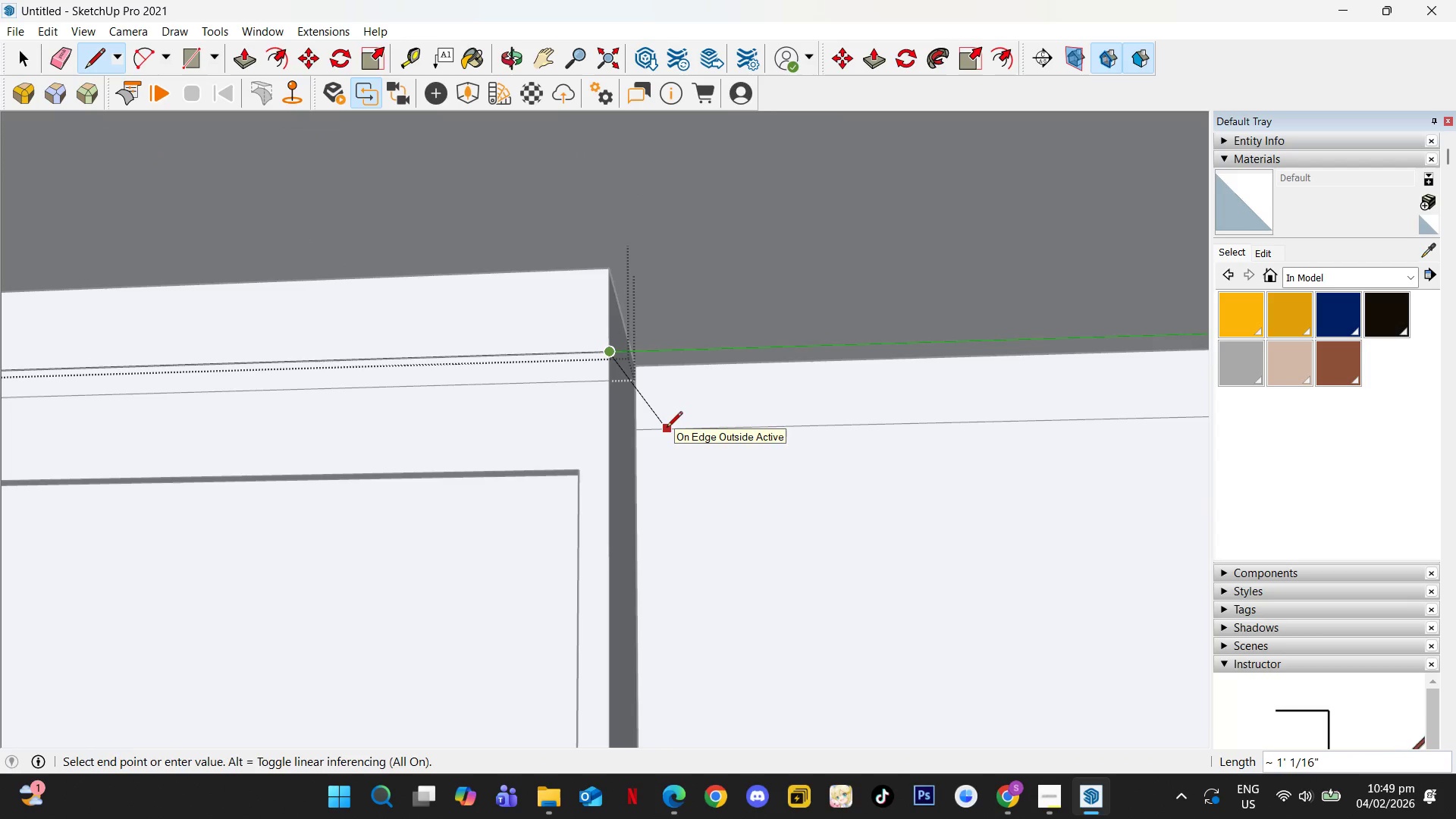 
key(ArrowRight)
 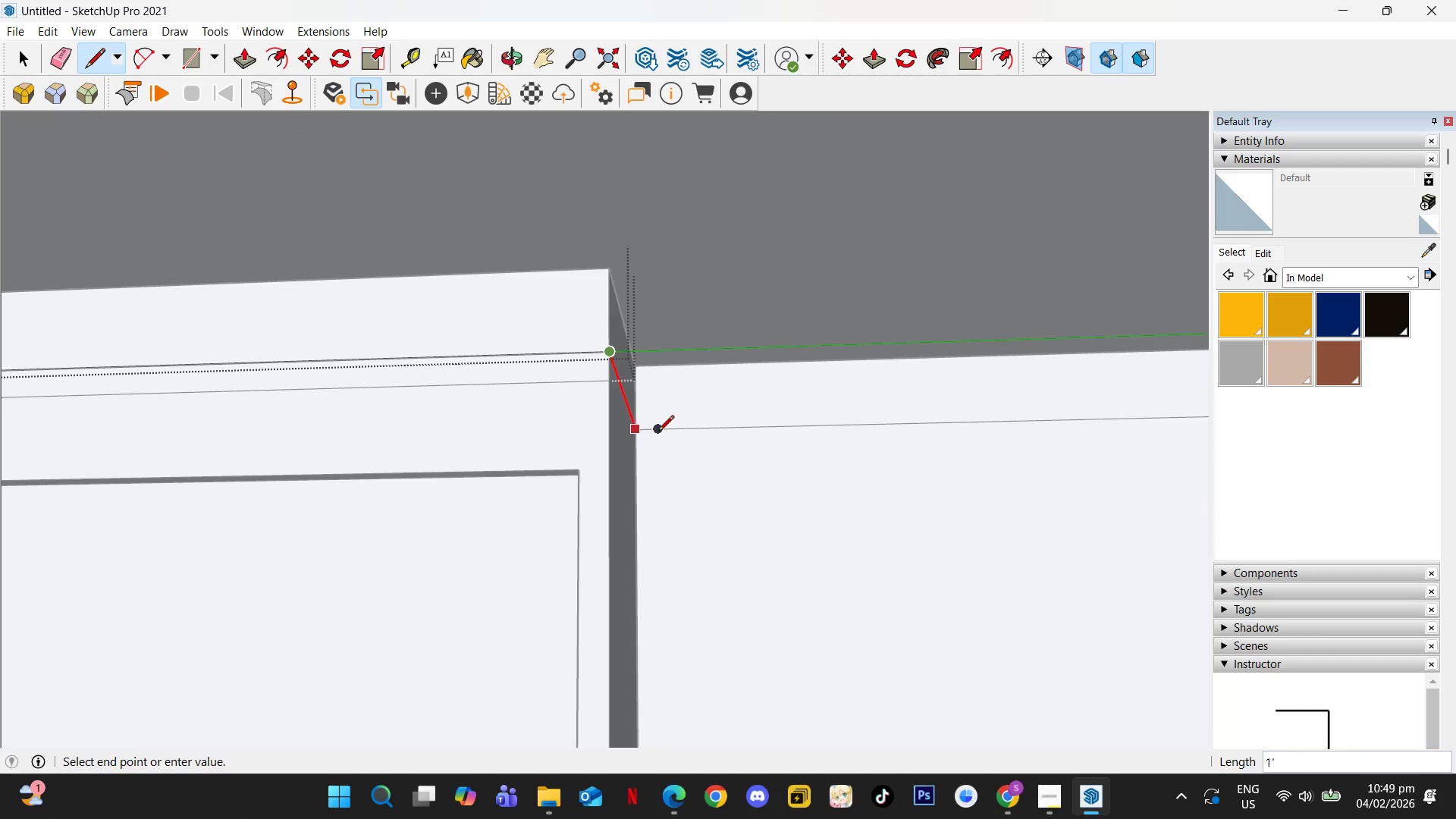 
left_click([658, 432])
 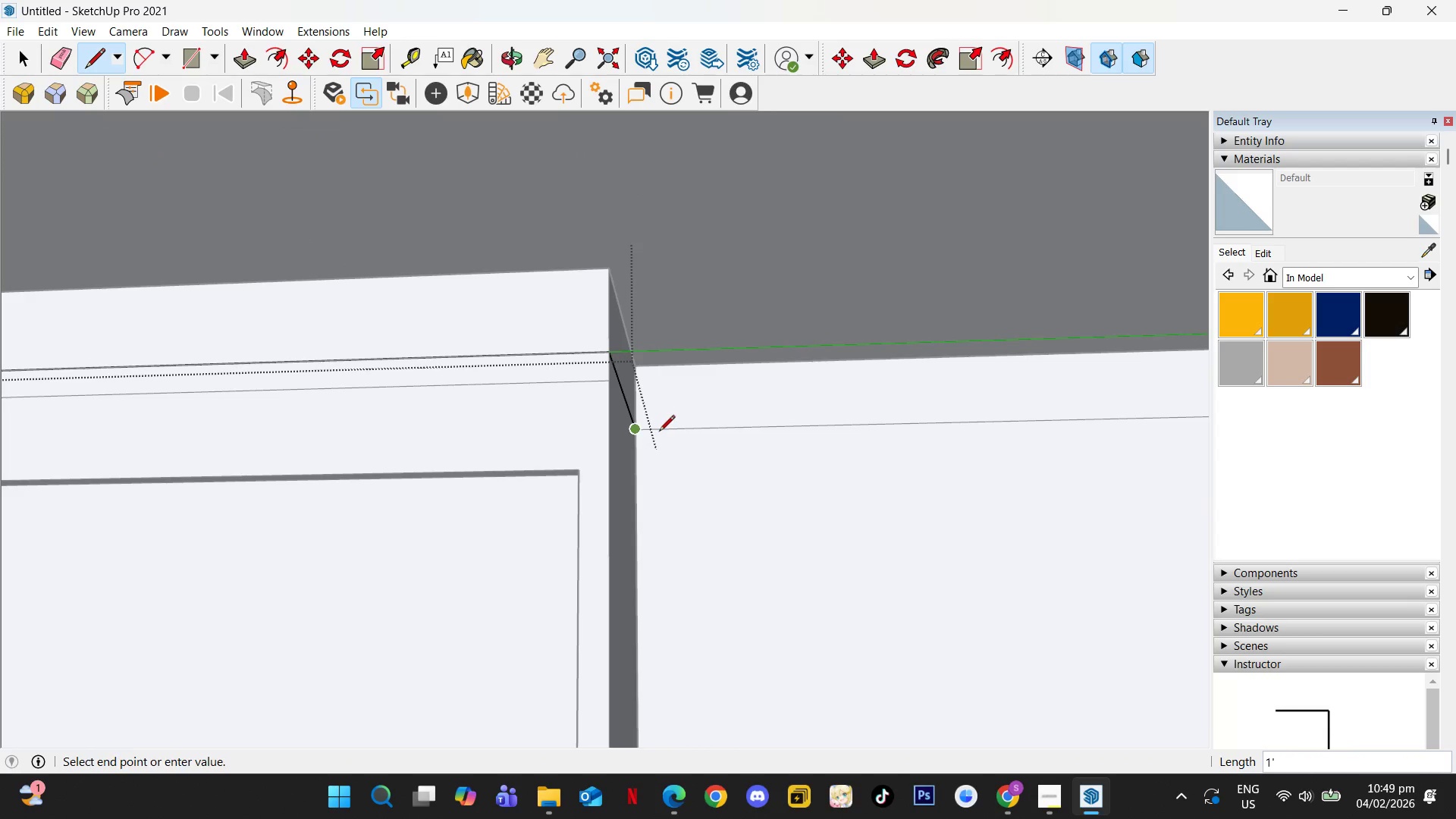 
key(ArrowLeft)
 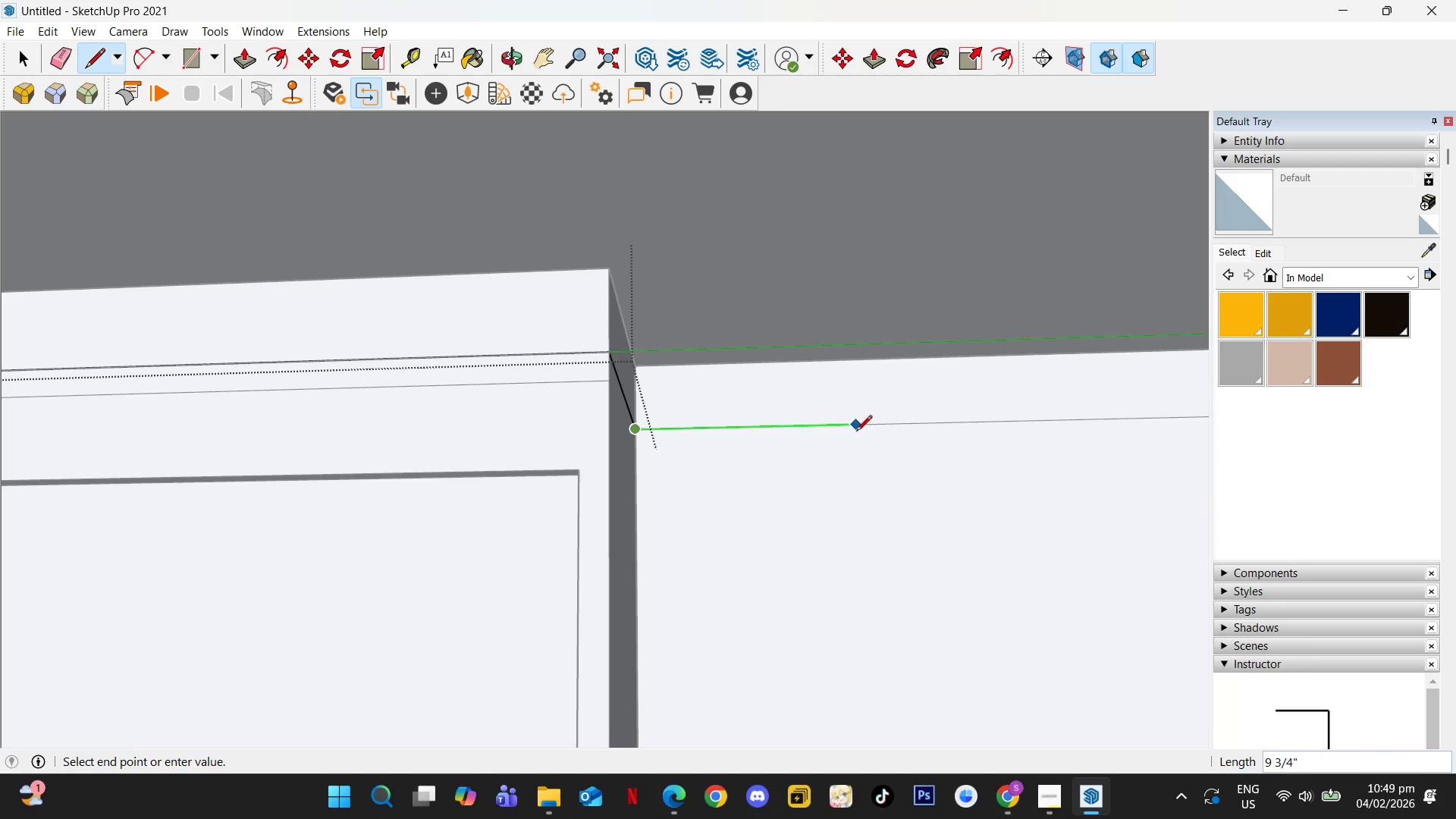 
scroll: coordinate [1090, 504], scroll_direction: down, amount: 11.0
 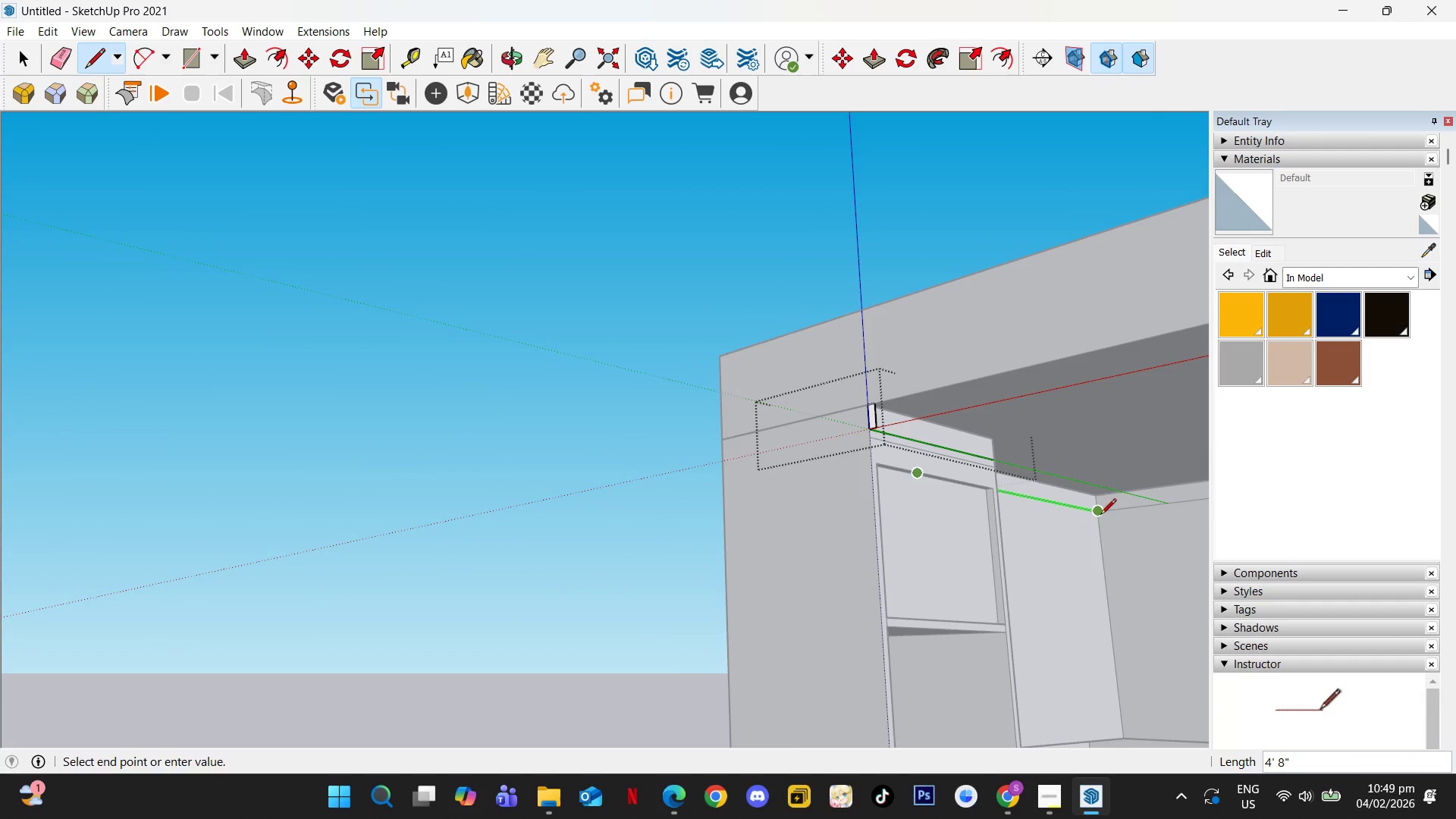 
left_click([1100, 513])
 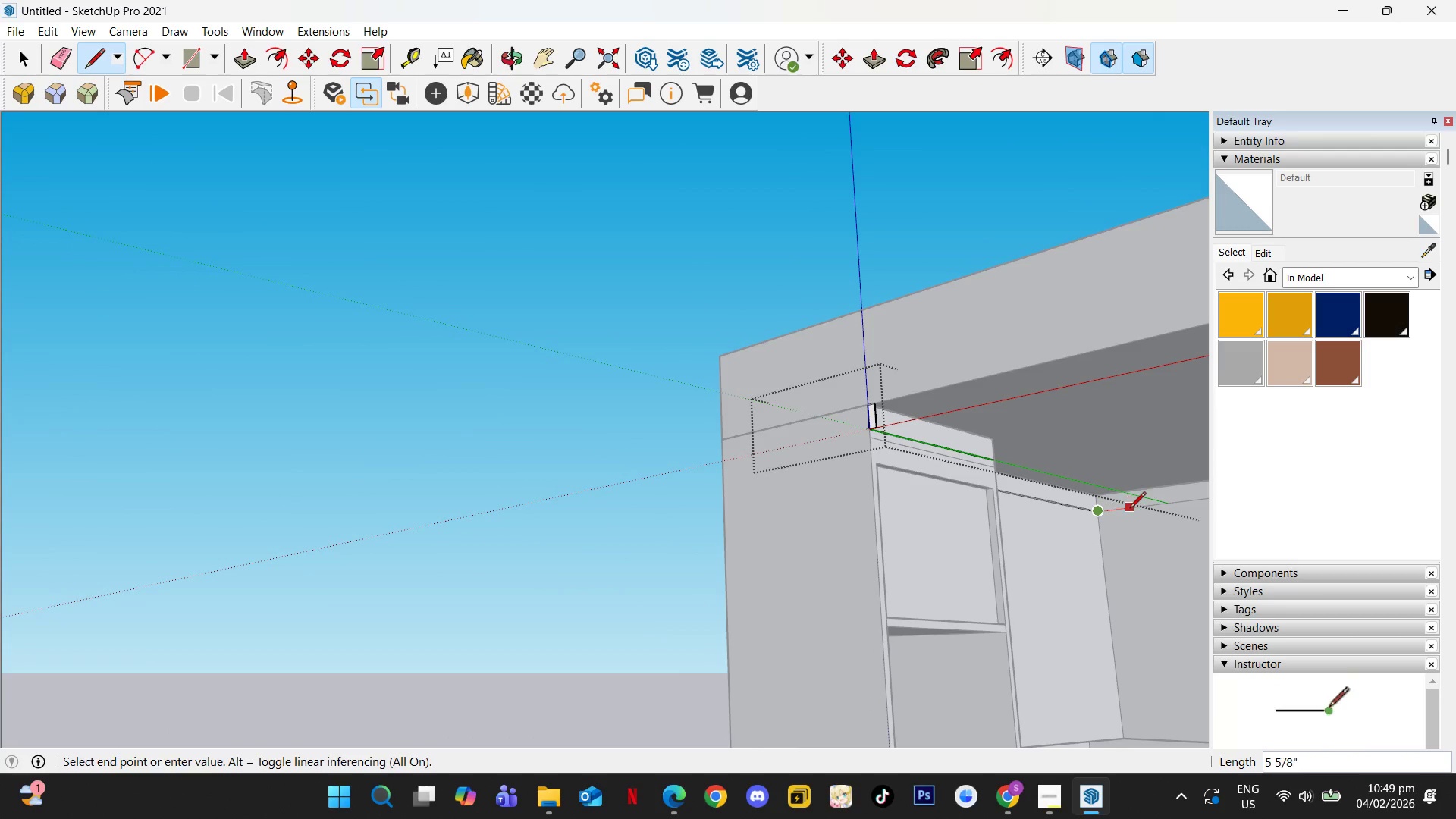 
key(ArrowRight)
 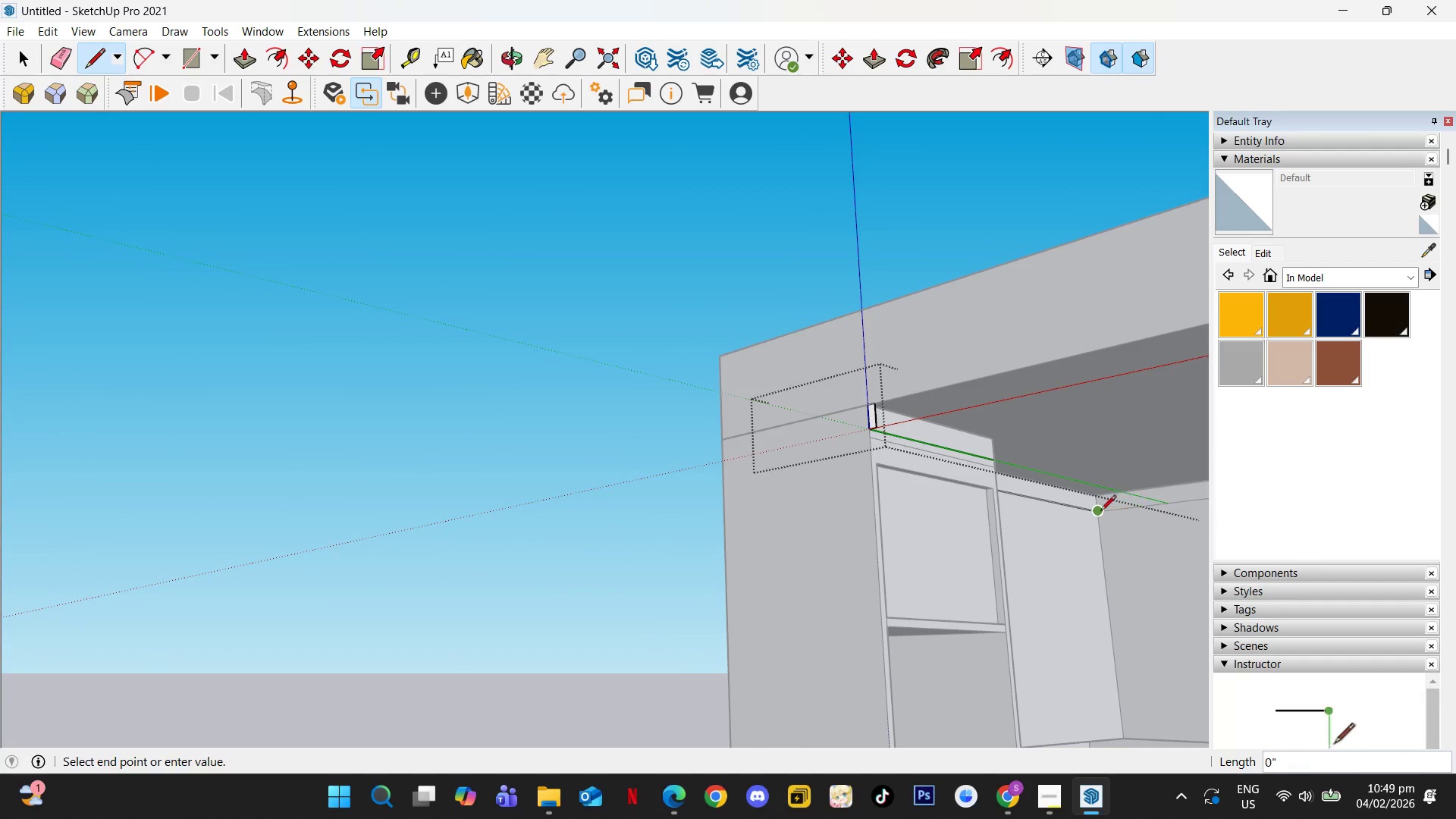 
scroll: coordinate [1103, 518], scroll_direction: down, amount: 7.0
 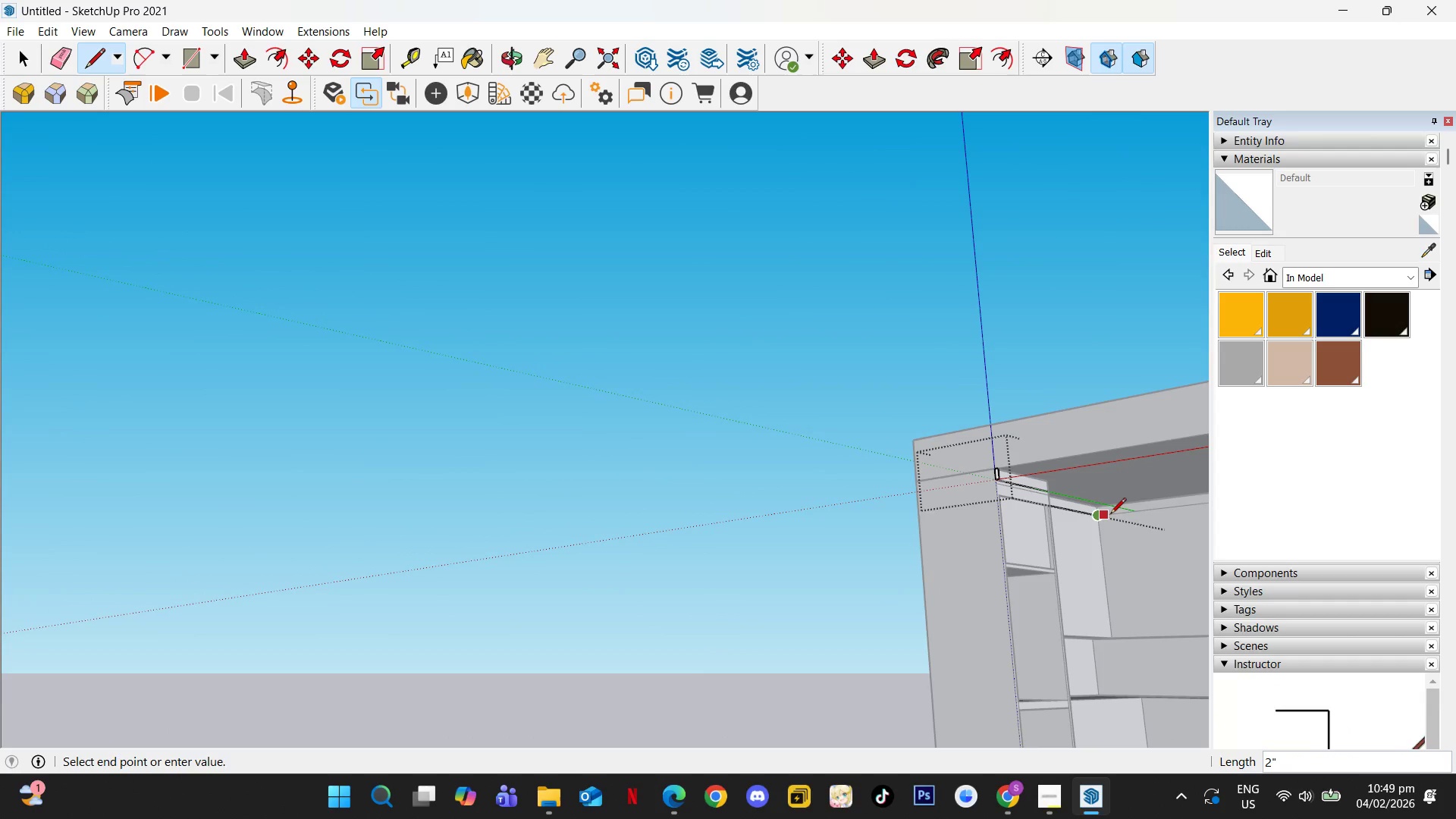 
hold_key(key=ShiftLeft, duration=0.77)
 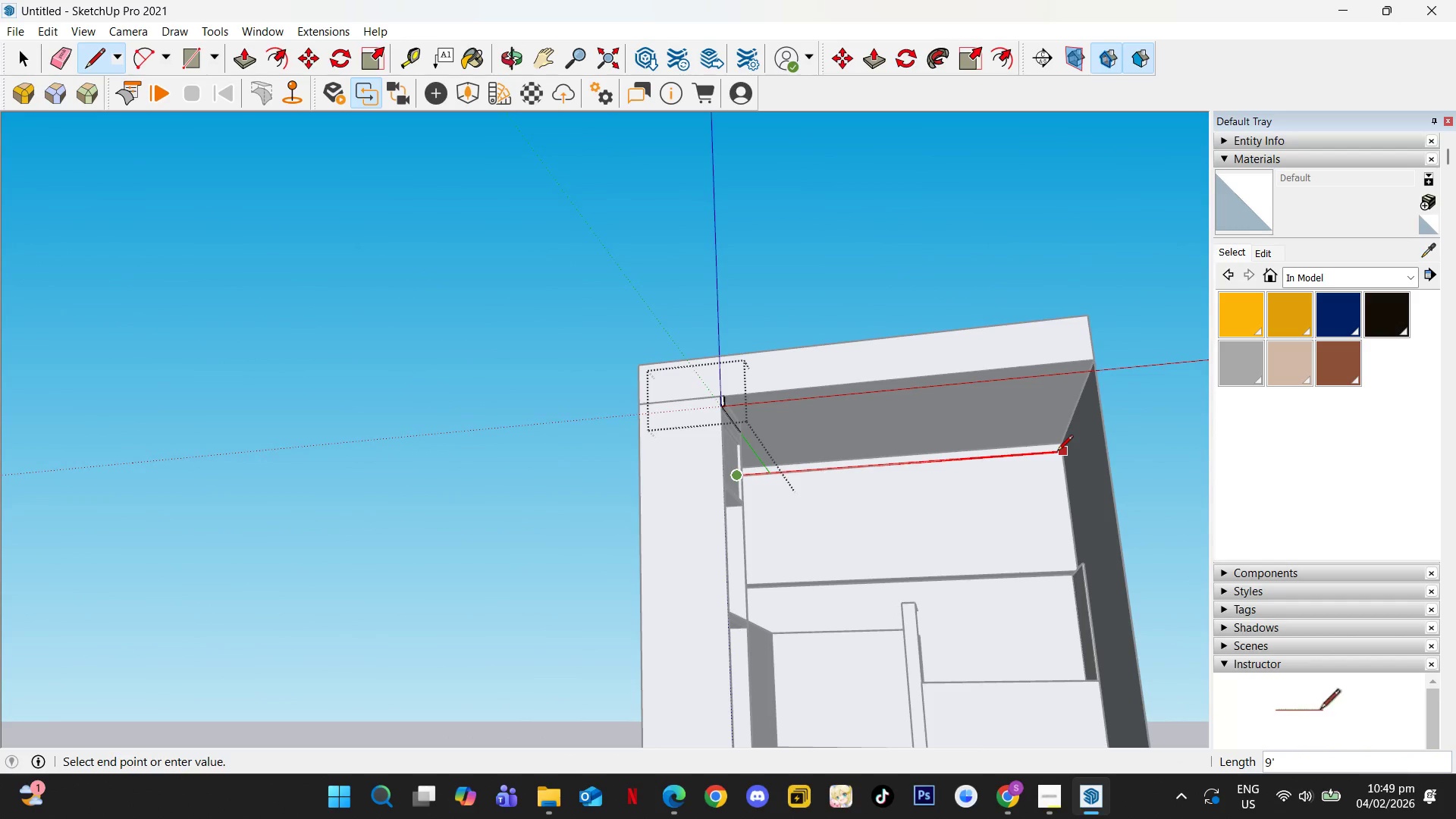 
left_click([1058, 452])
 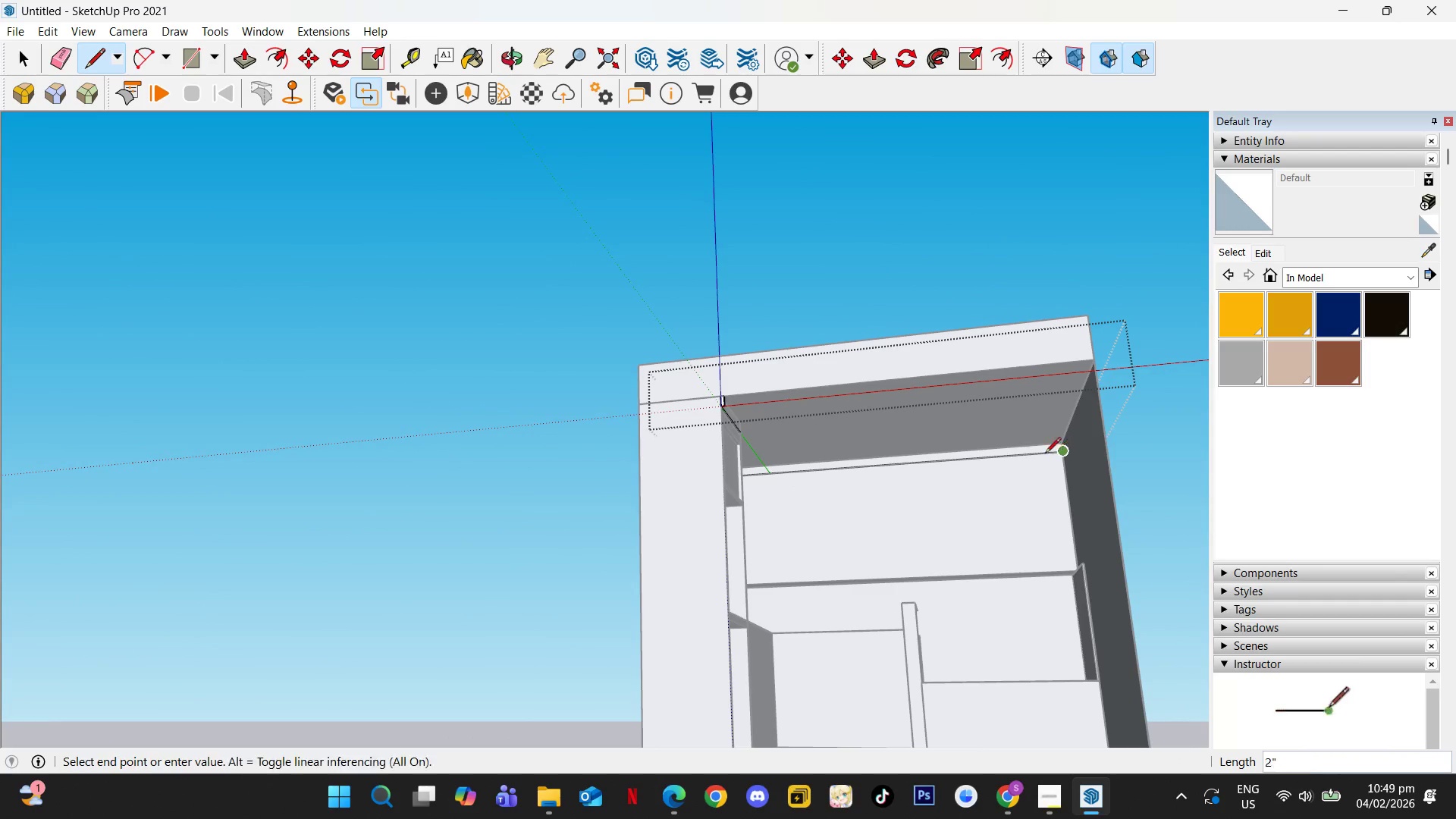 
key(Space)
 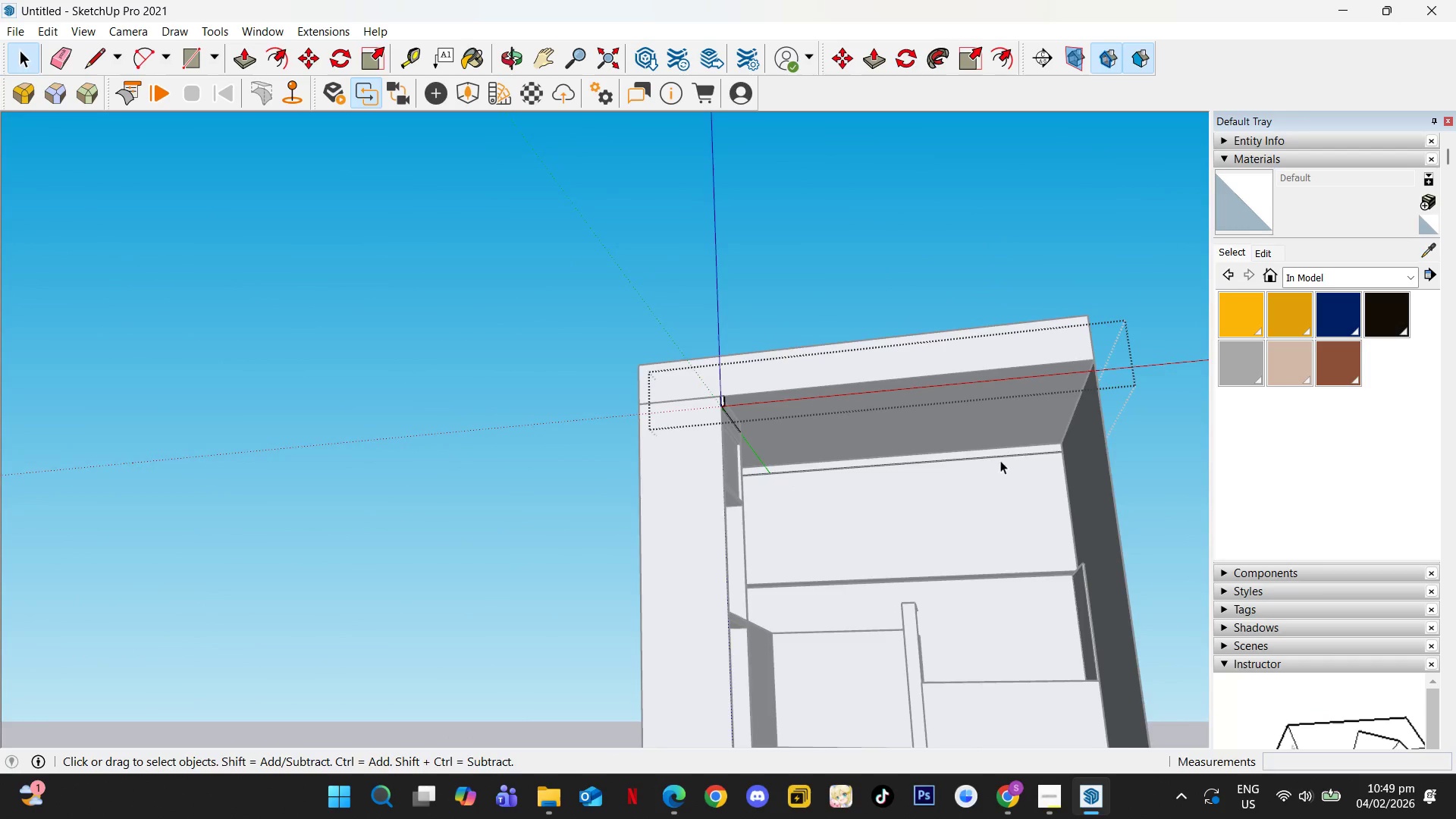 
scroll: coordinate [566, 350], scroll_direction: up, amount: 12.0
 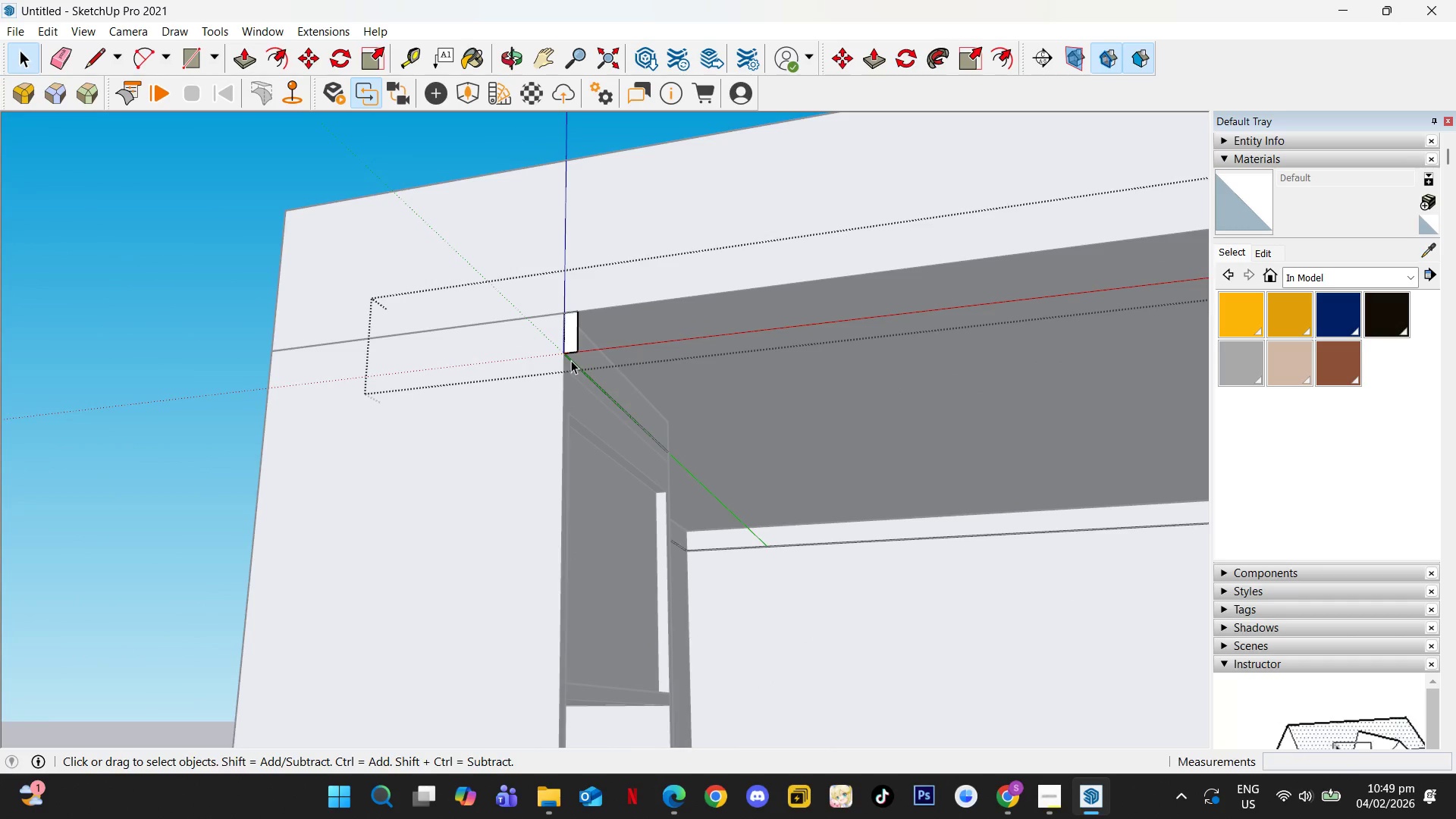 
key(F4)
 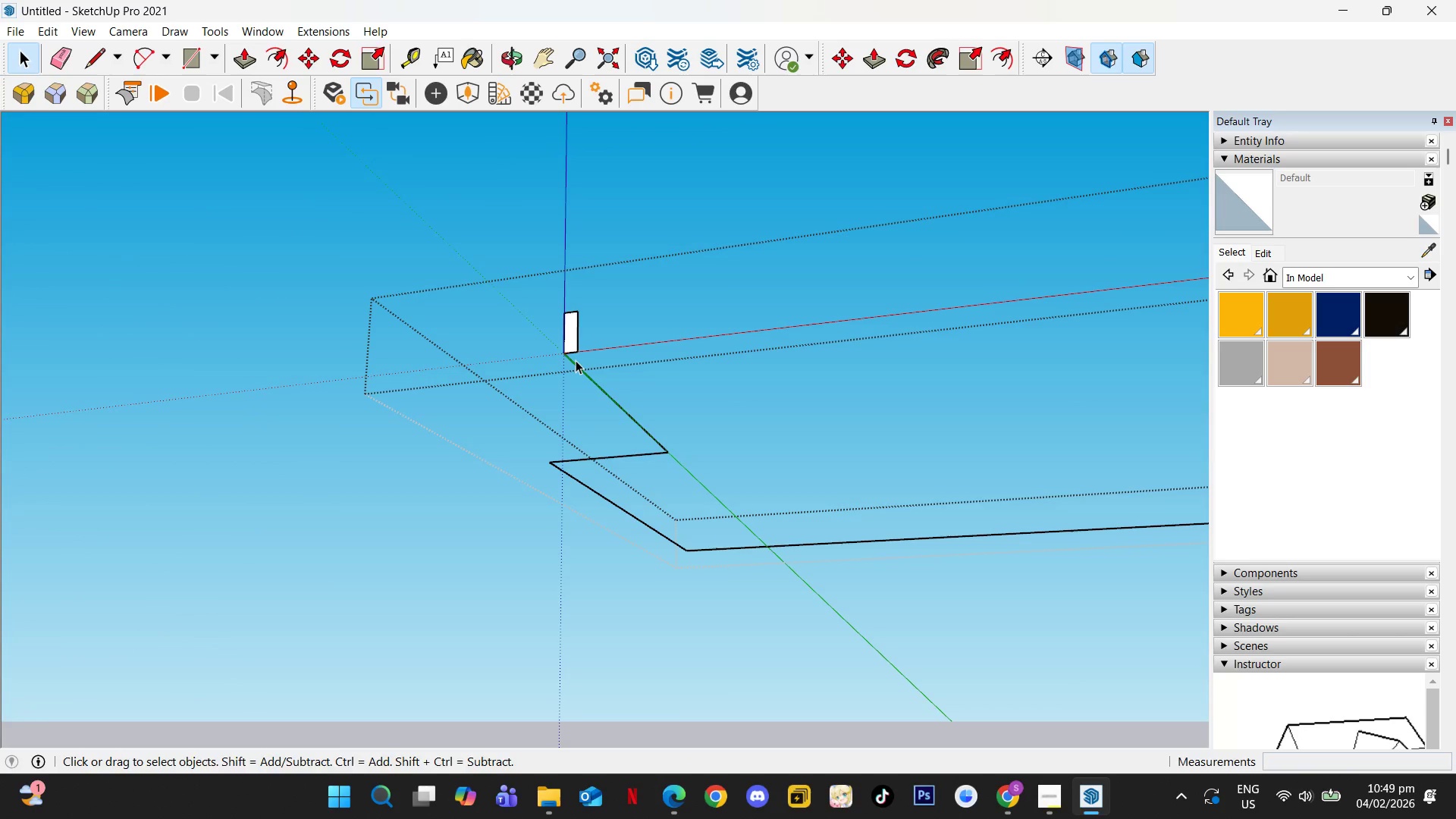 
double_click([576, 360])
 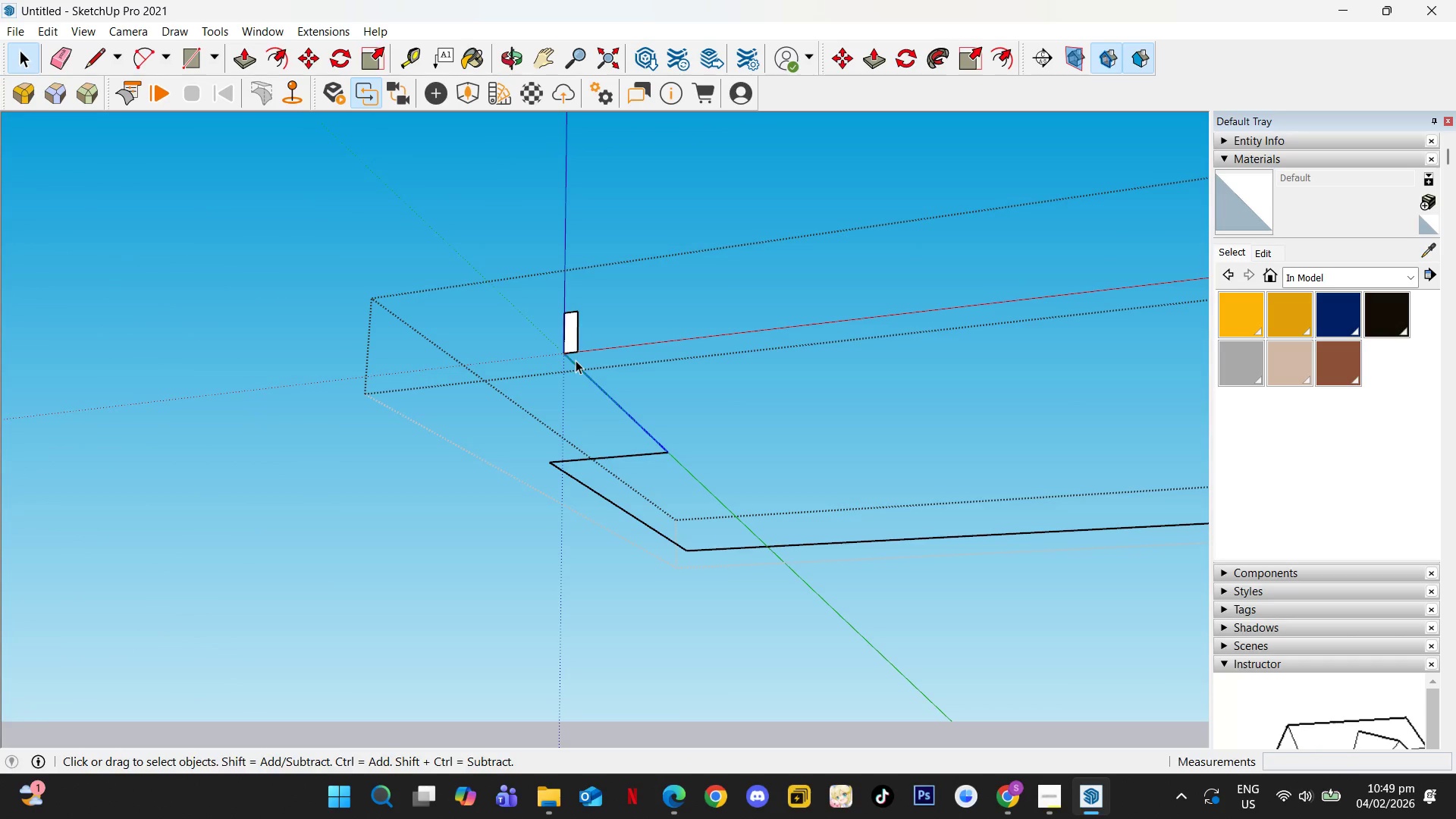 
triple_click([576, 362])
 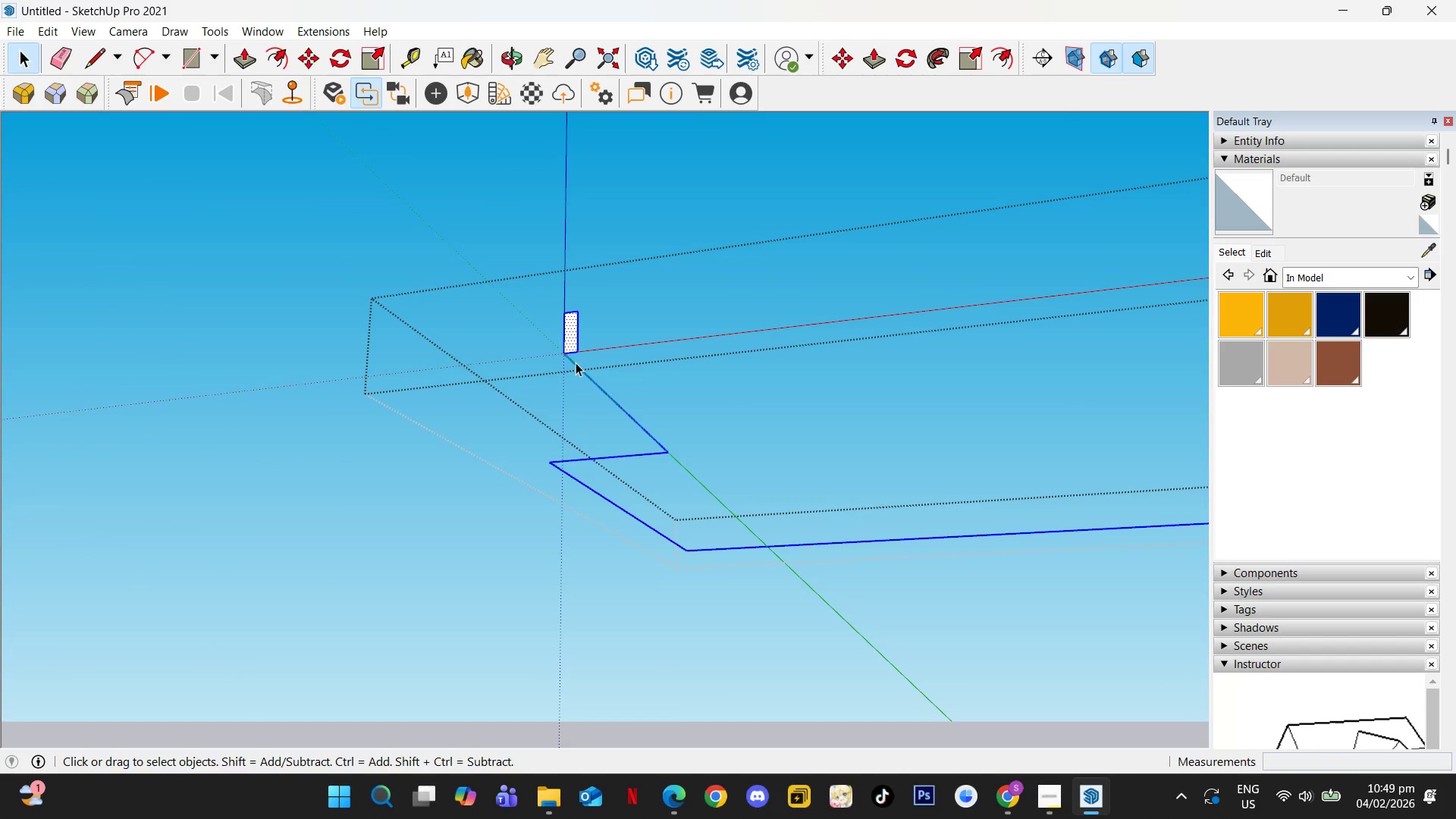 
triple_click([576, 362])
 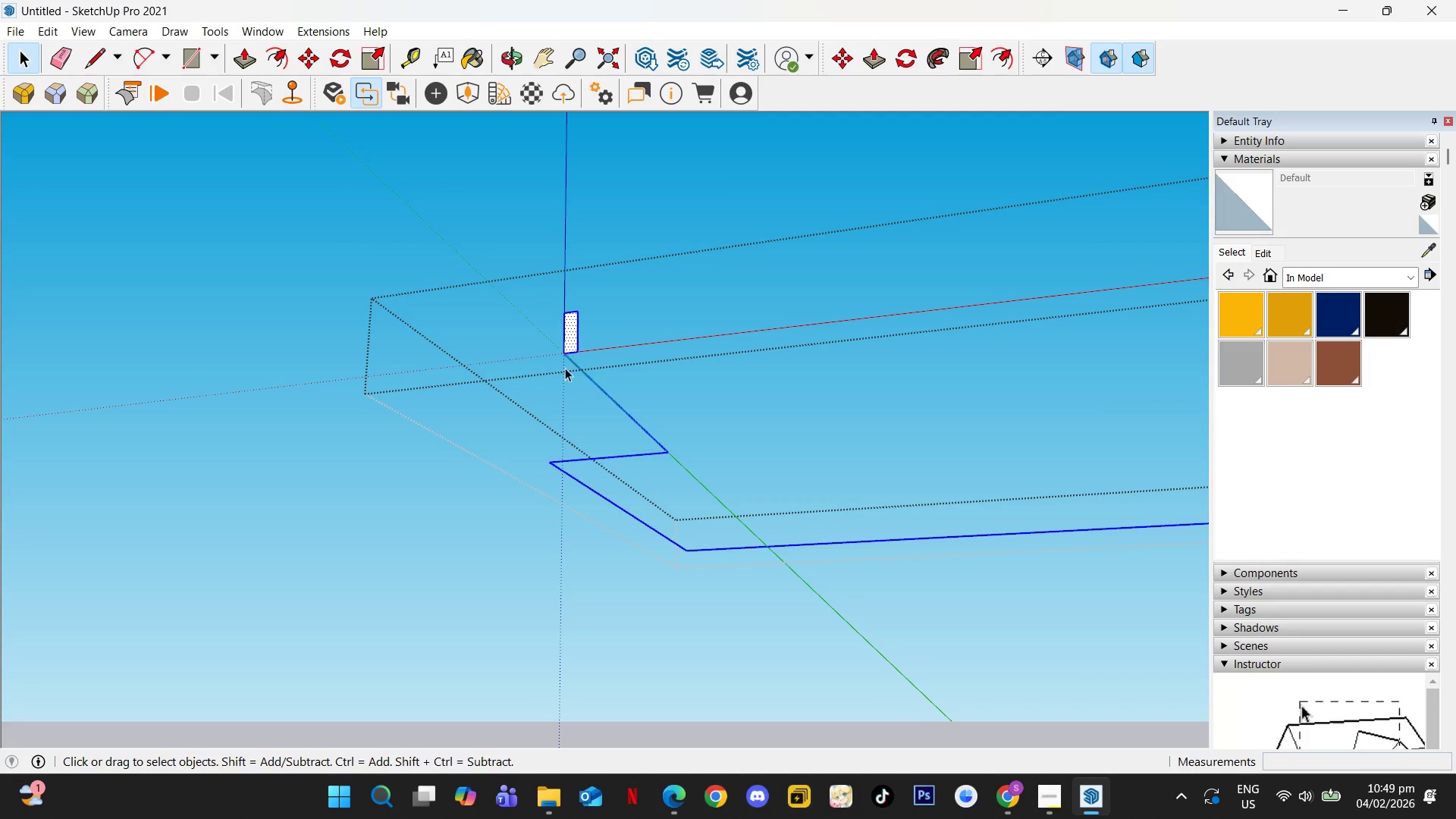 
hold_key(key=ShiftLeft, duration=0.94)
left_click([570, 337])
 